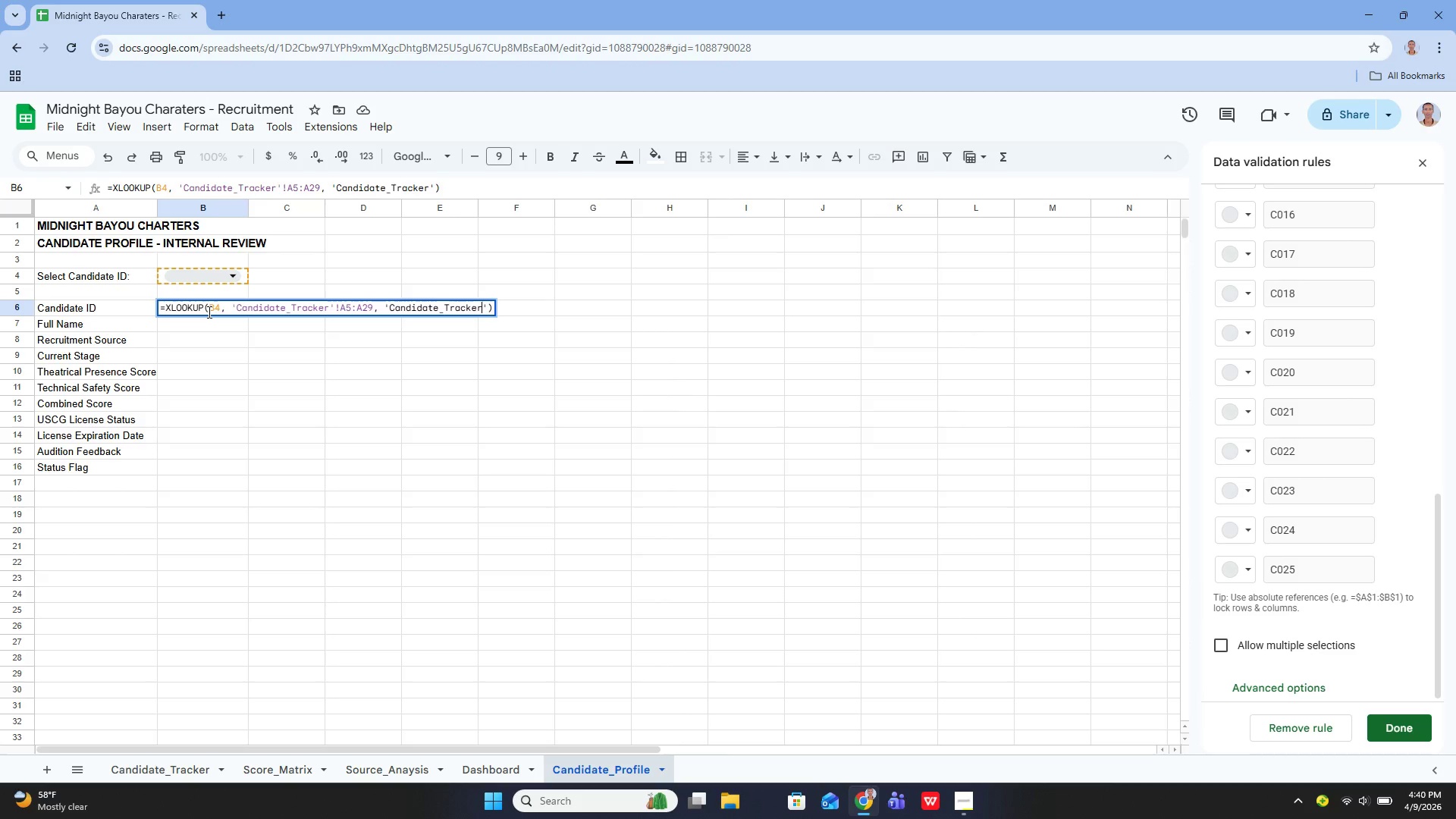 
key(ArrowRight)
 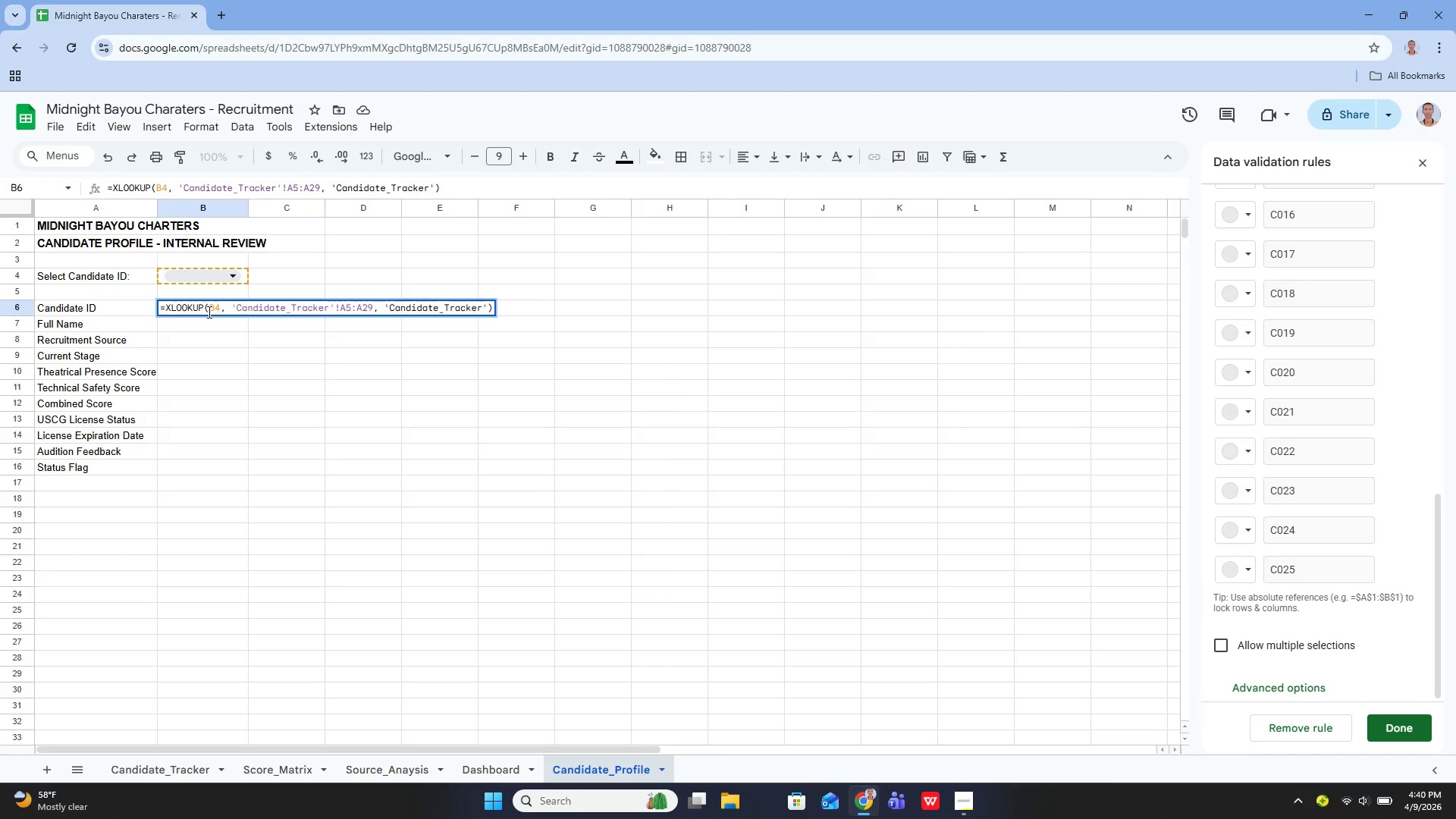 
type(!B5:B29)
 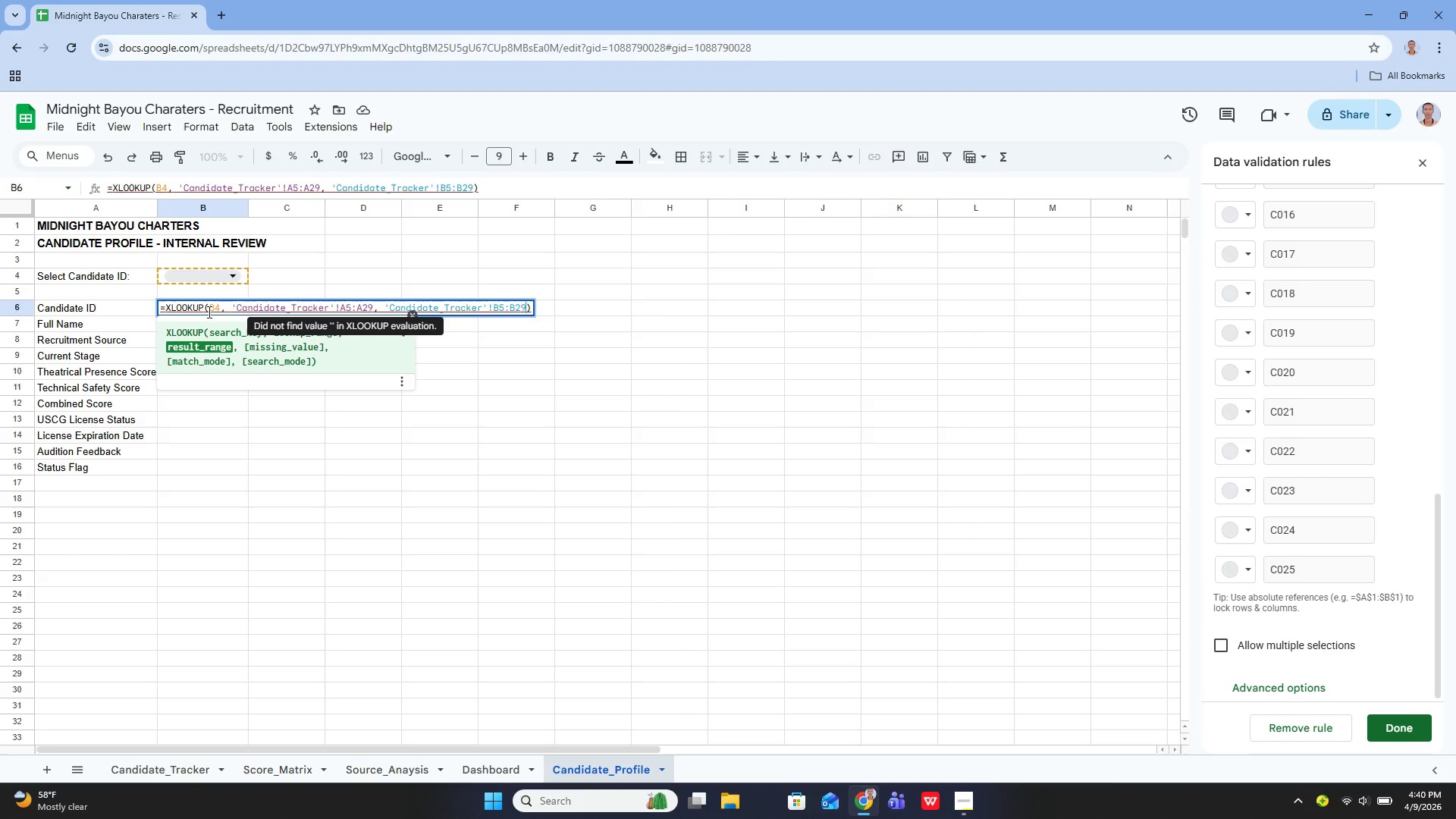 
key(Enter)
 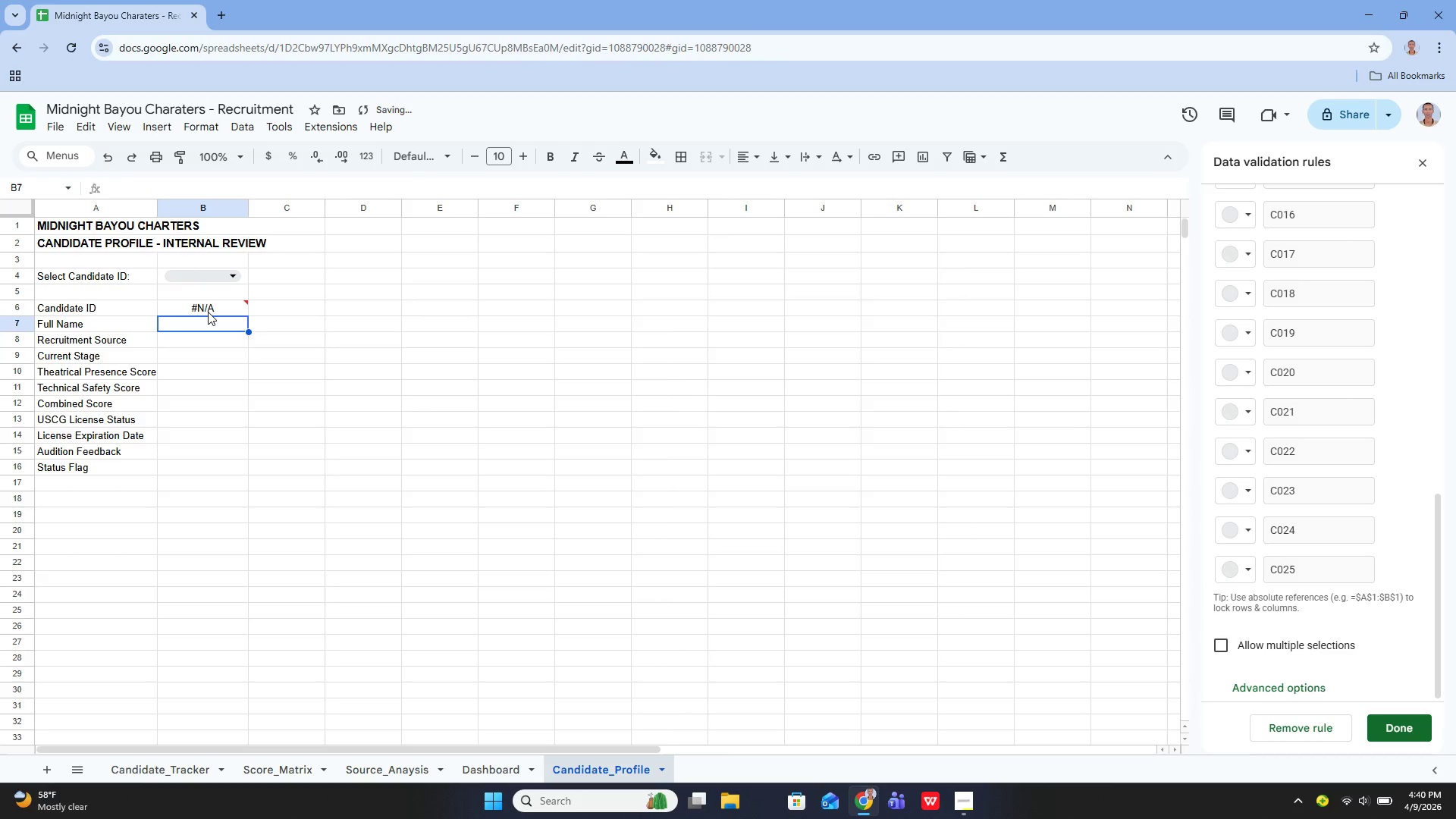 
key(ArrowUp)
 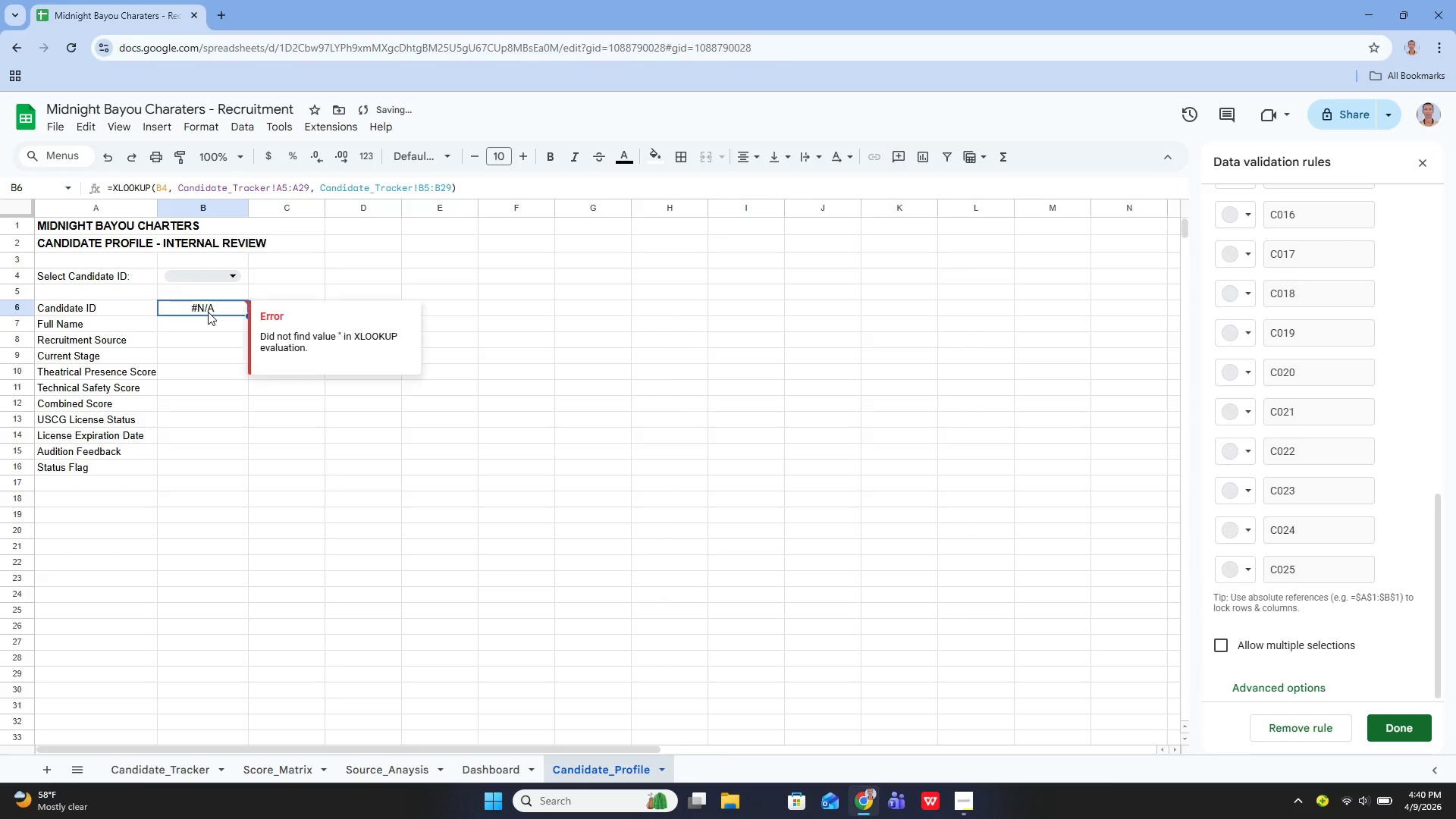 
key(Enter)
 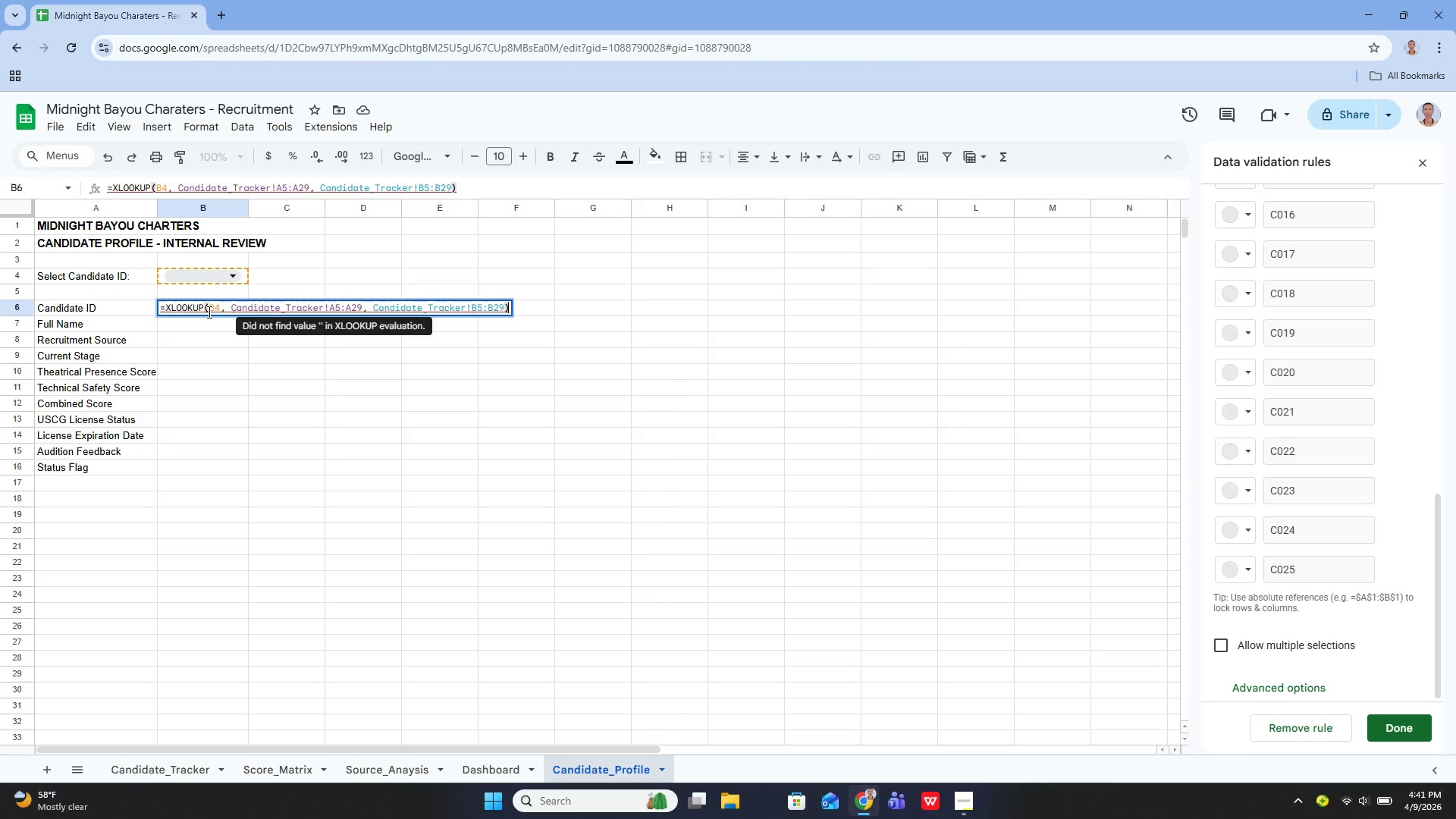 
wait(42.45)
 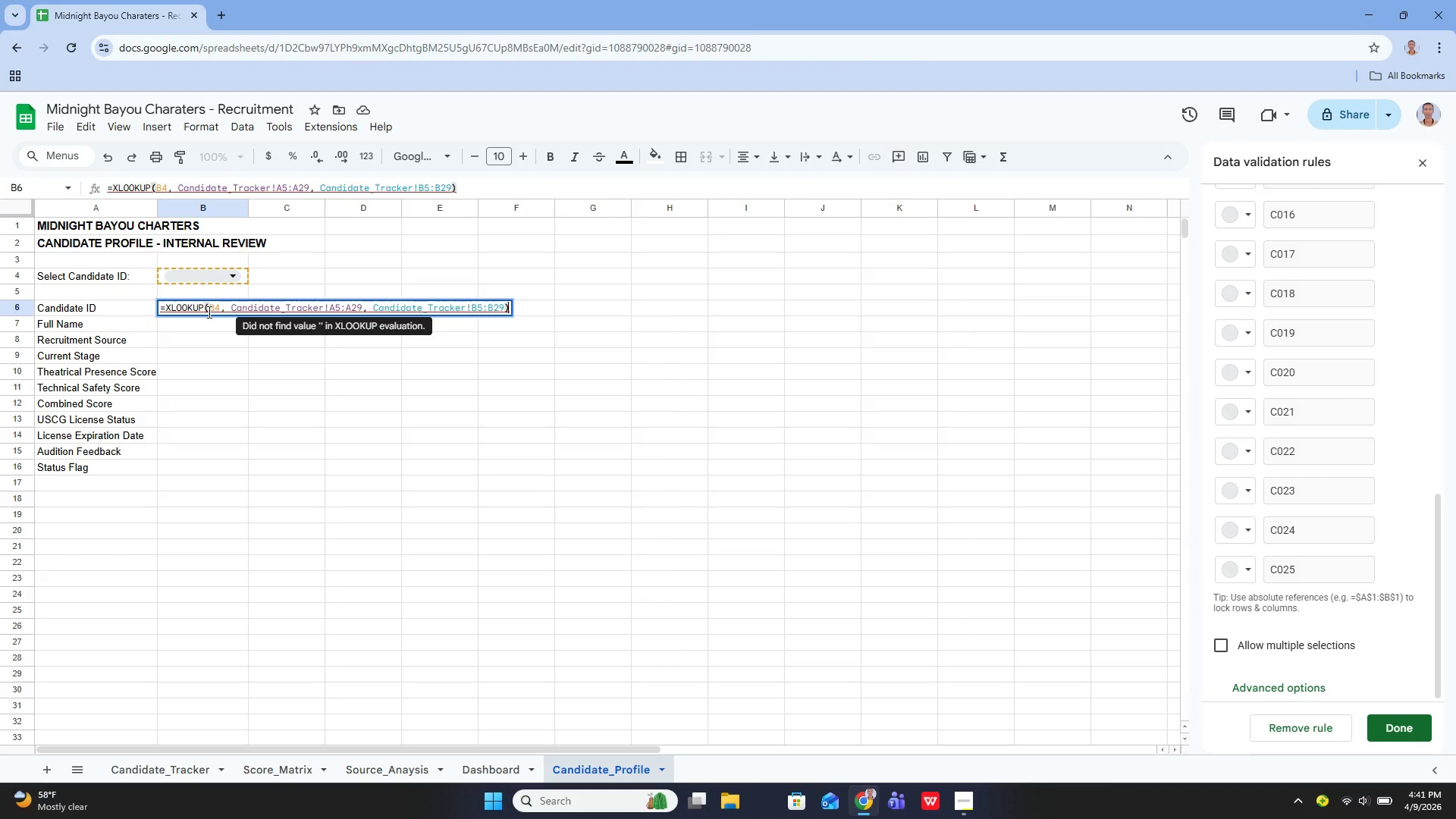 
left_click([208, 312])
 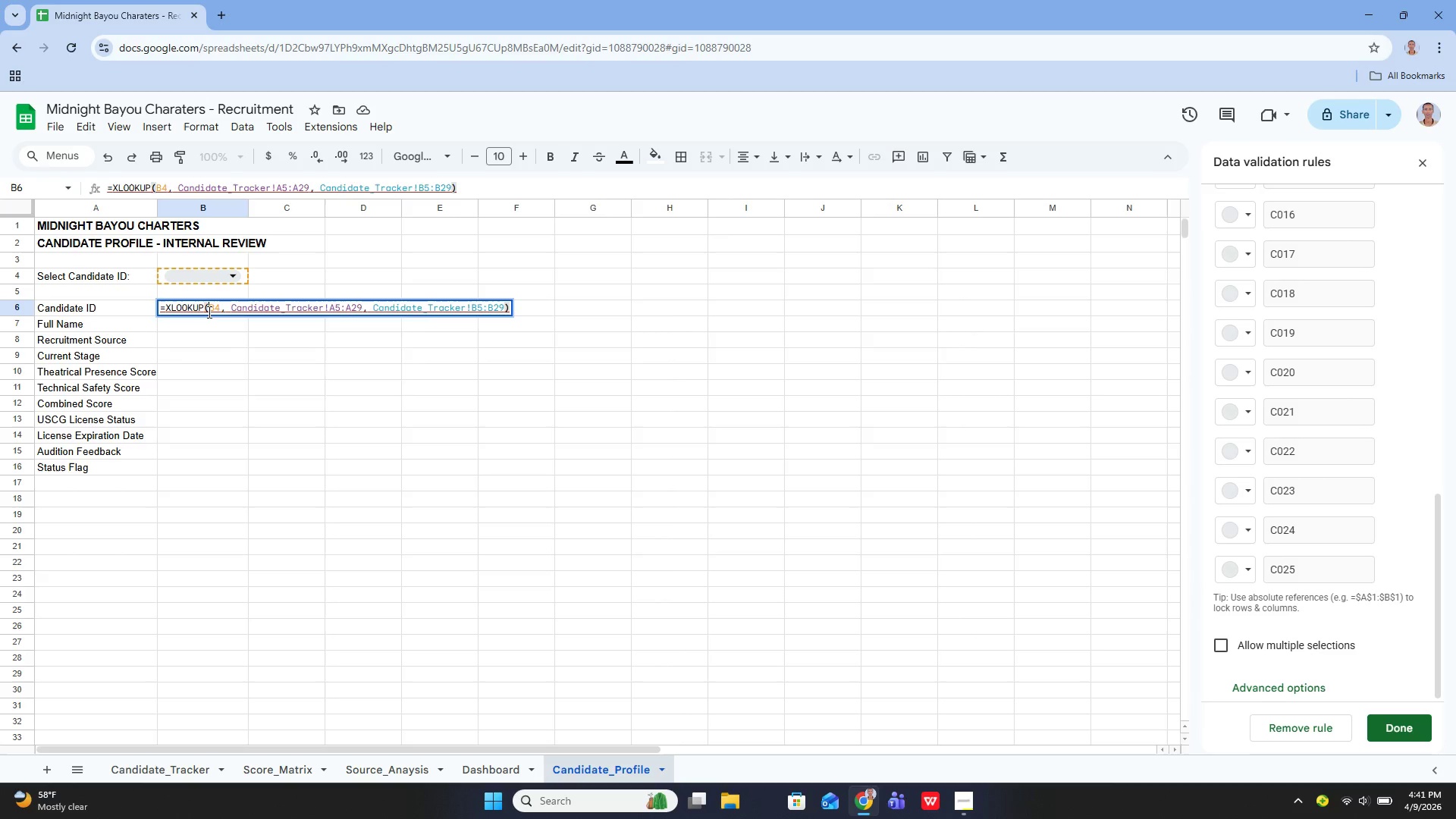 
key(Control+A)
 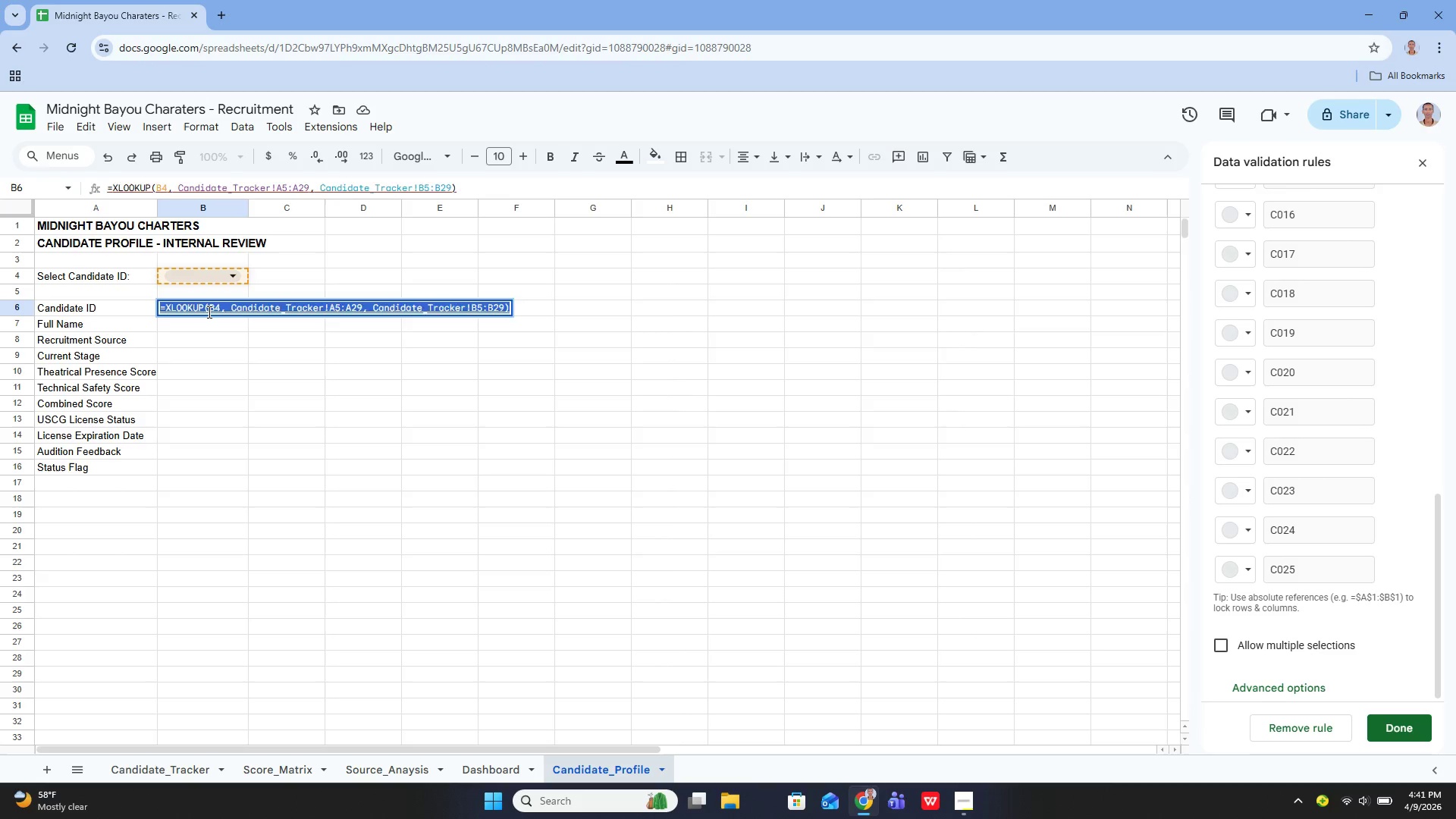 
key(Control+X)
 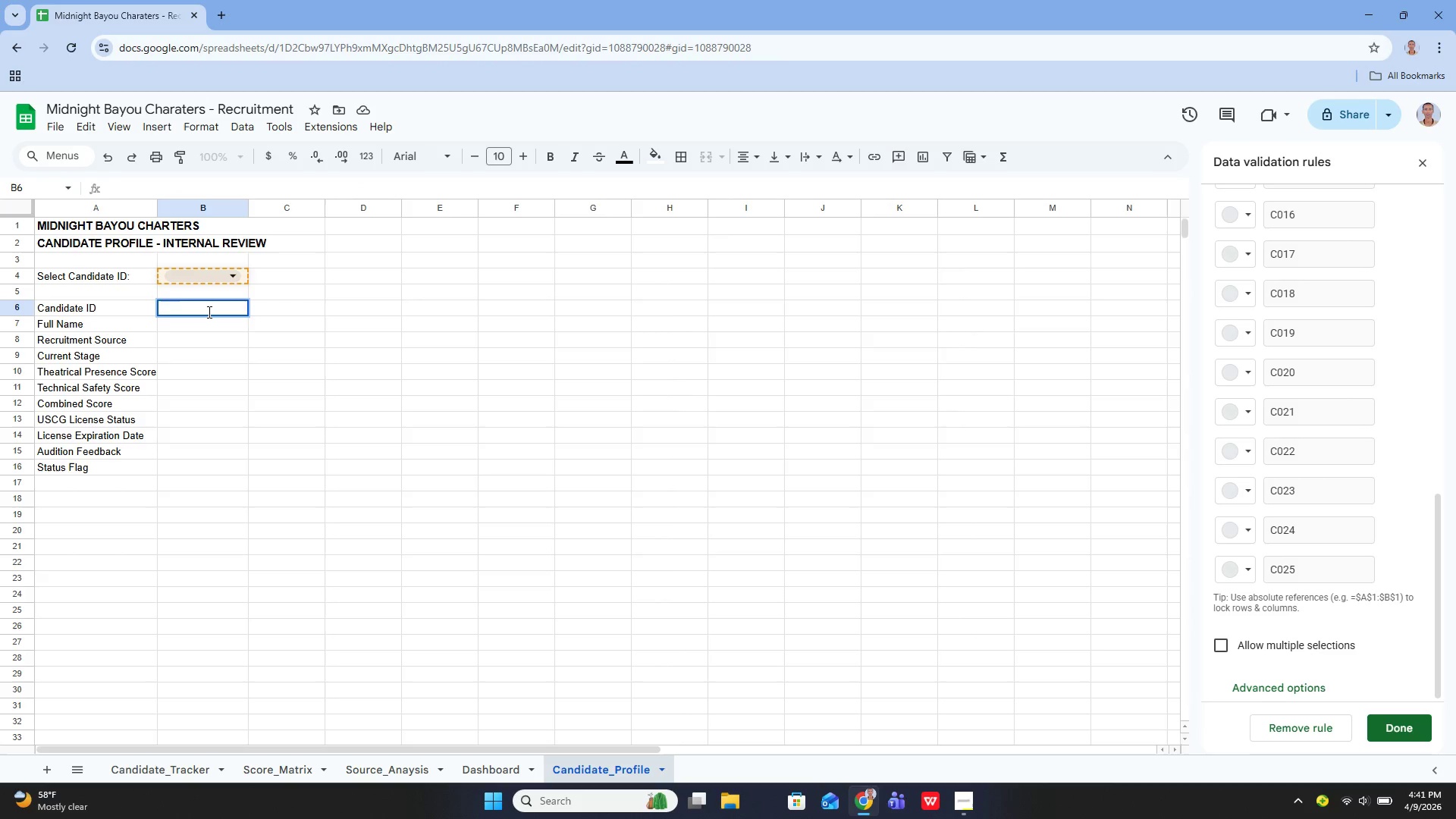 
key(ArrowDown)
 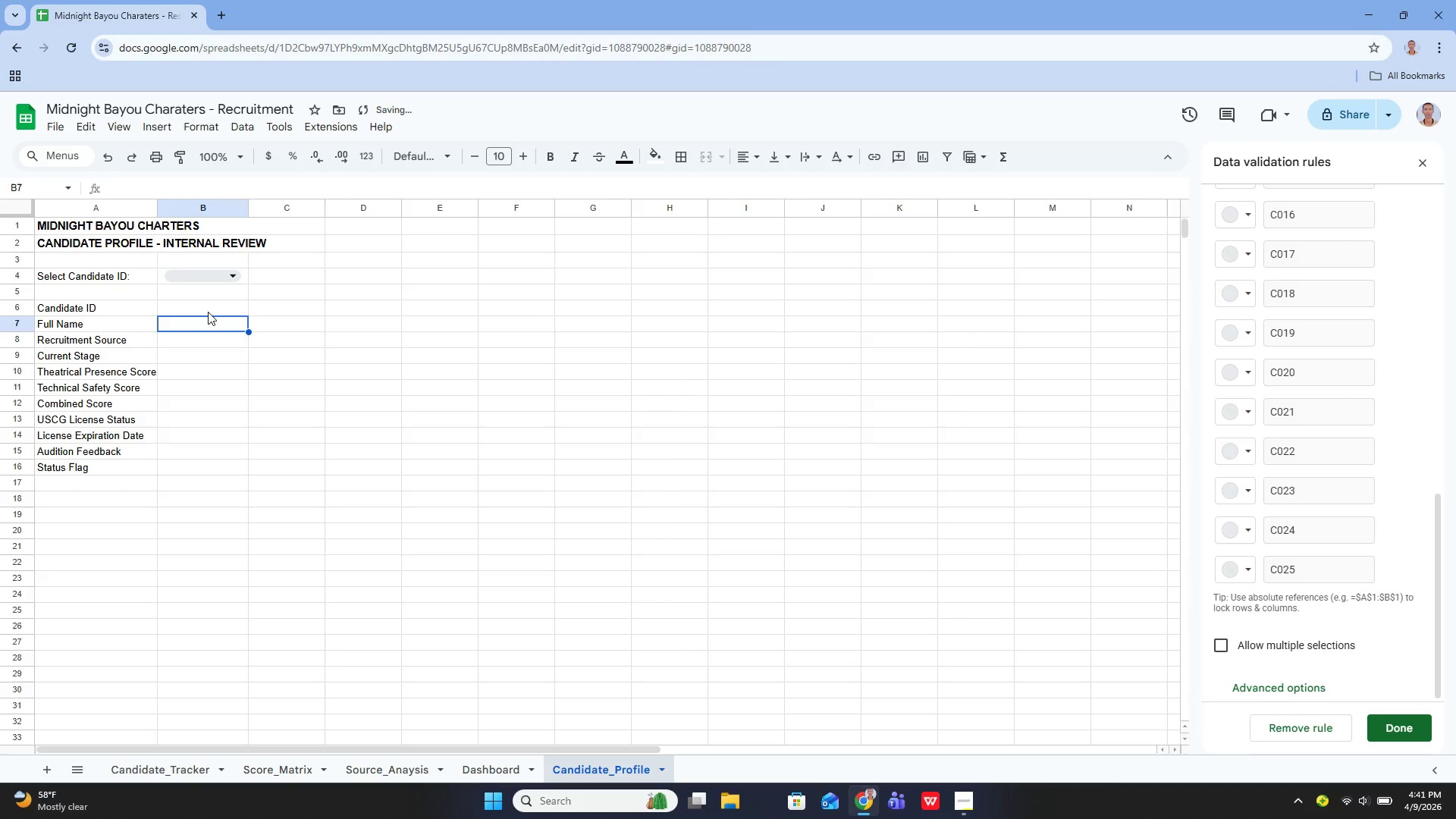 
key(Enter)
 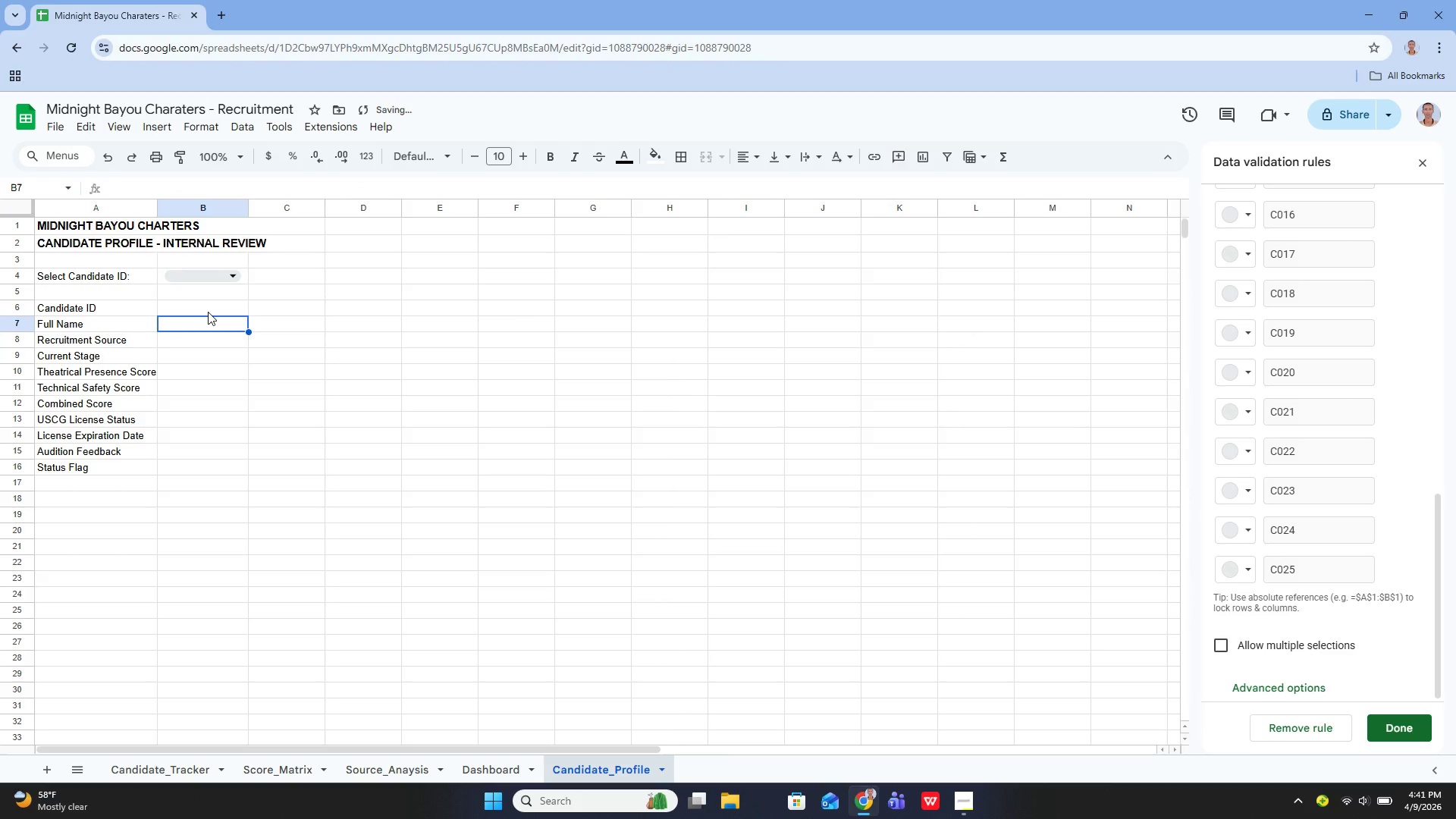 
key(Enter)
 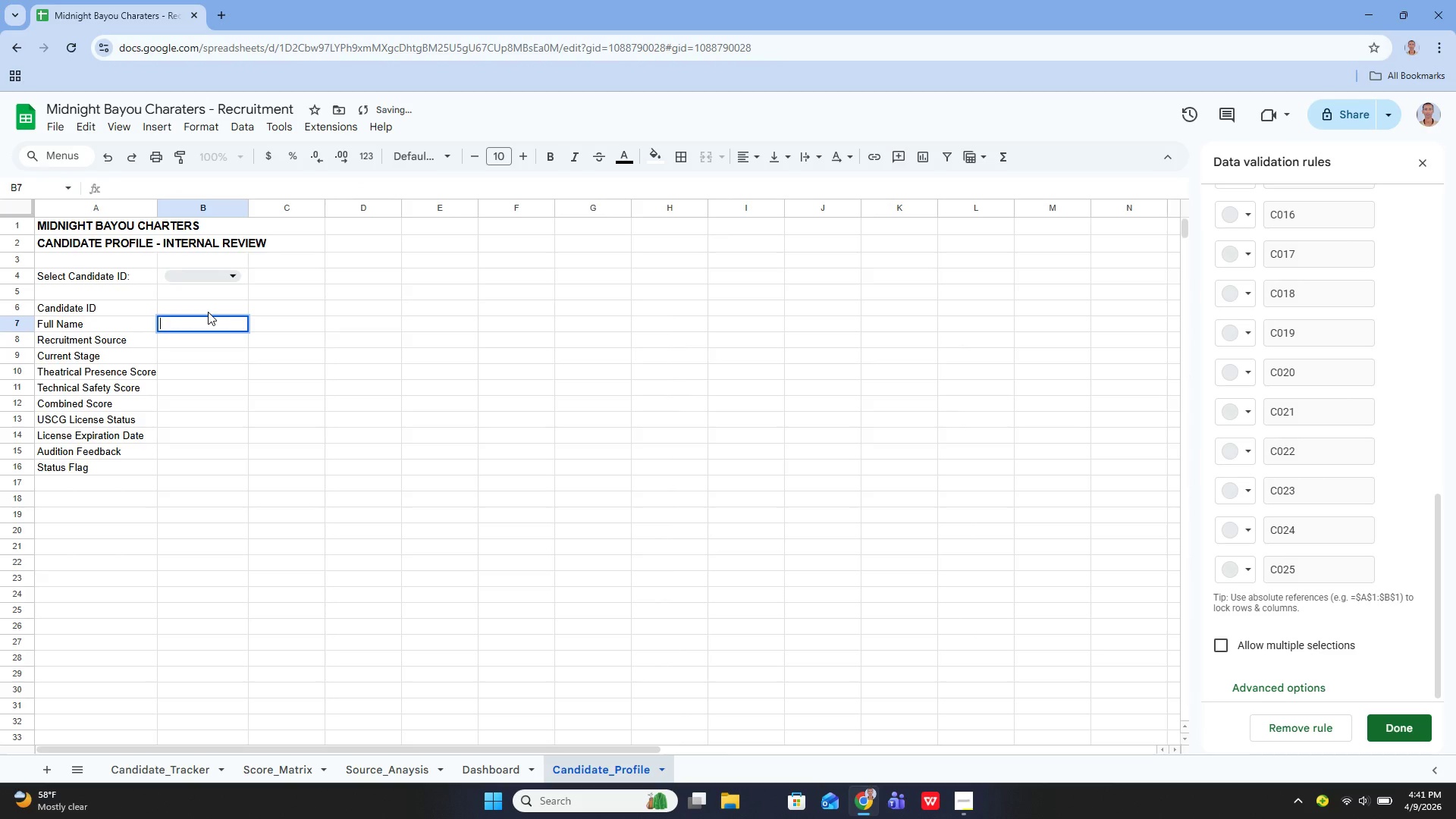 
key(Control+V)
 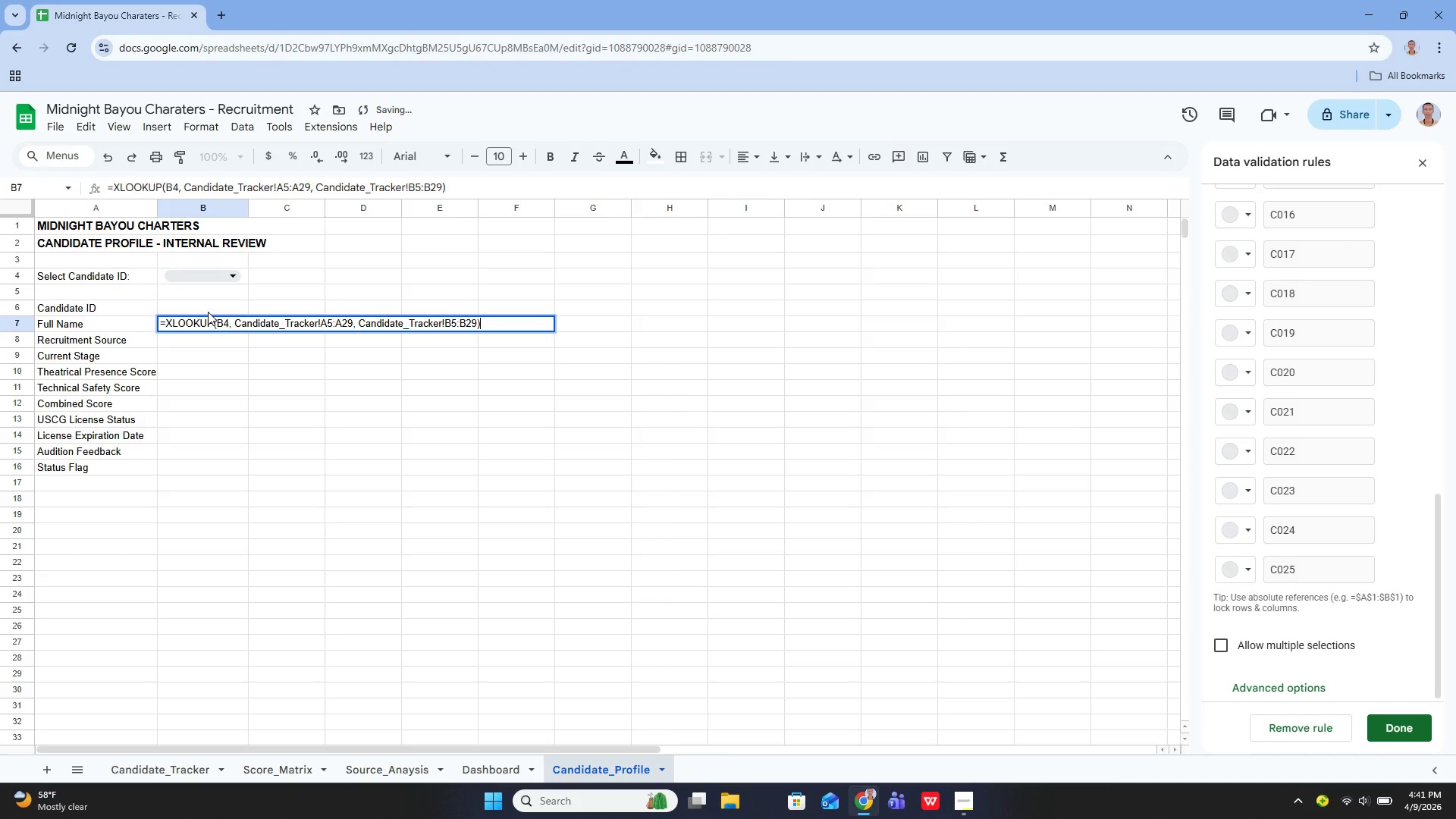 
key(Enter)
 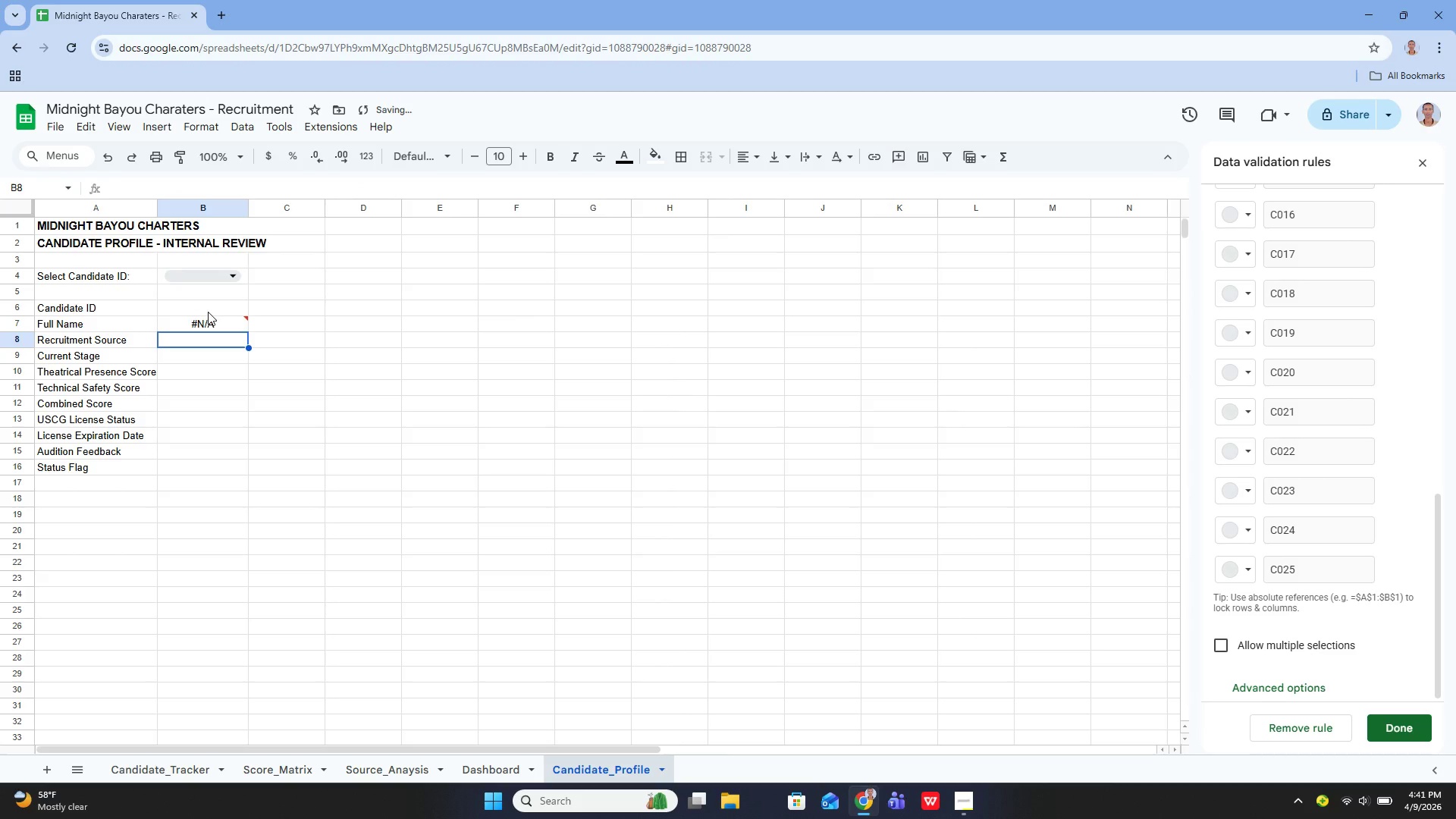 
key(ArrowUp)
 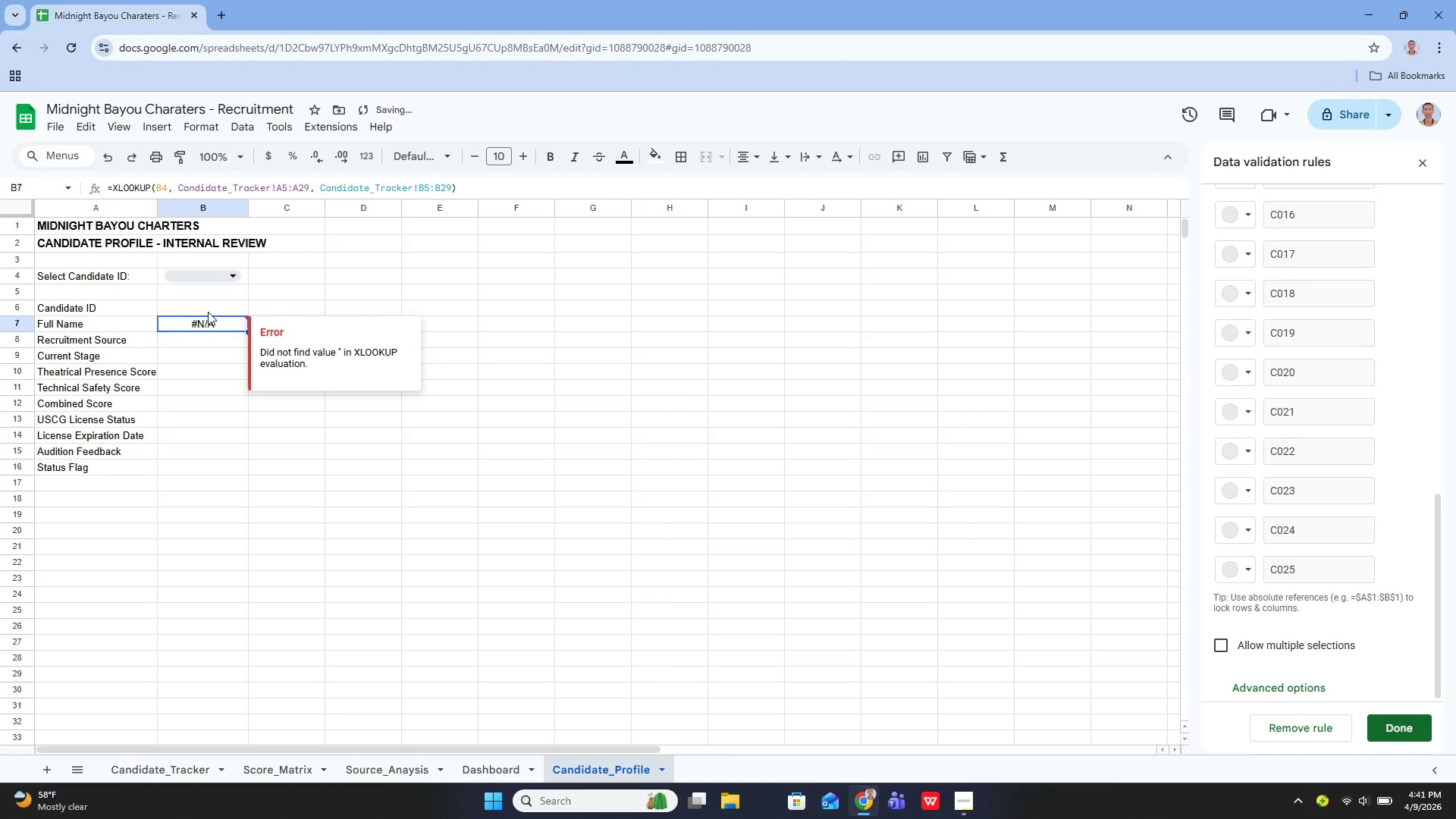 
key(ArrowUp)
 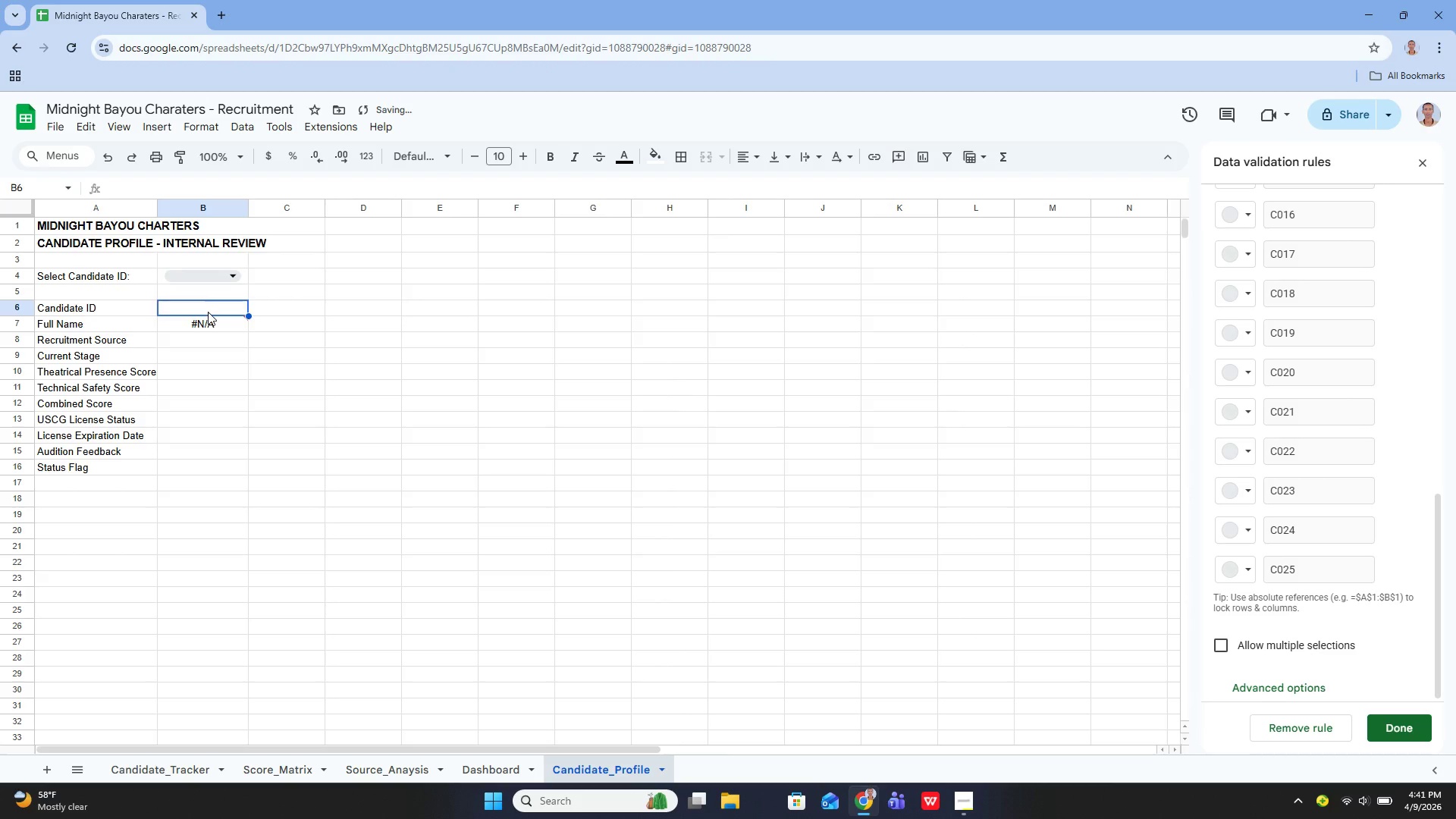 
key(ArrowDown)
 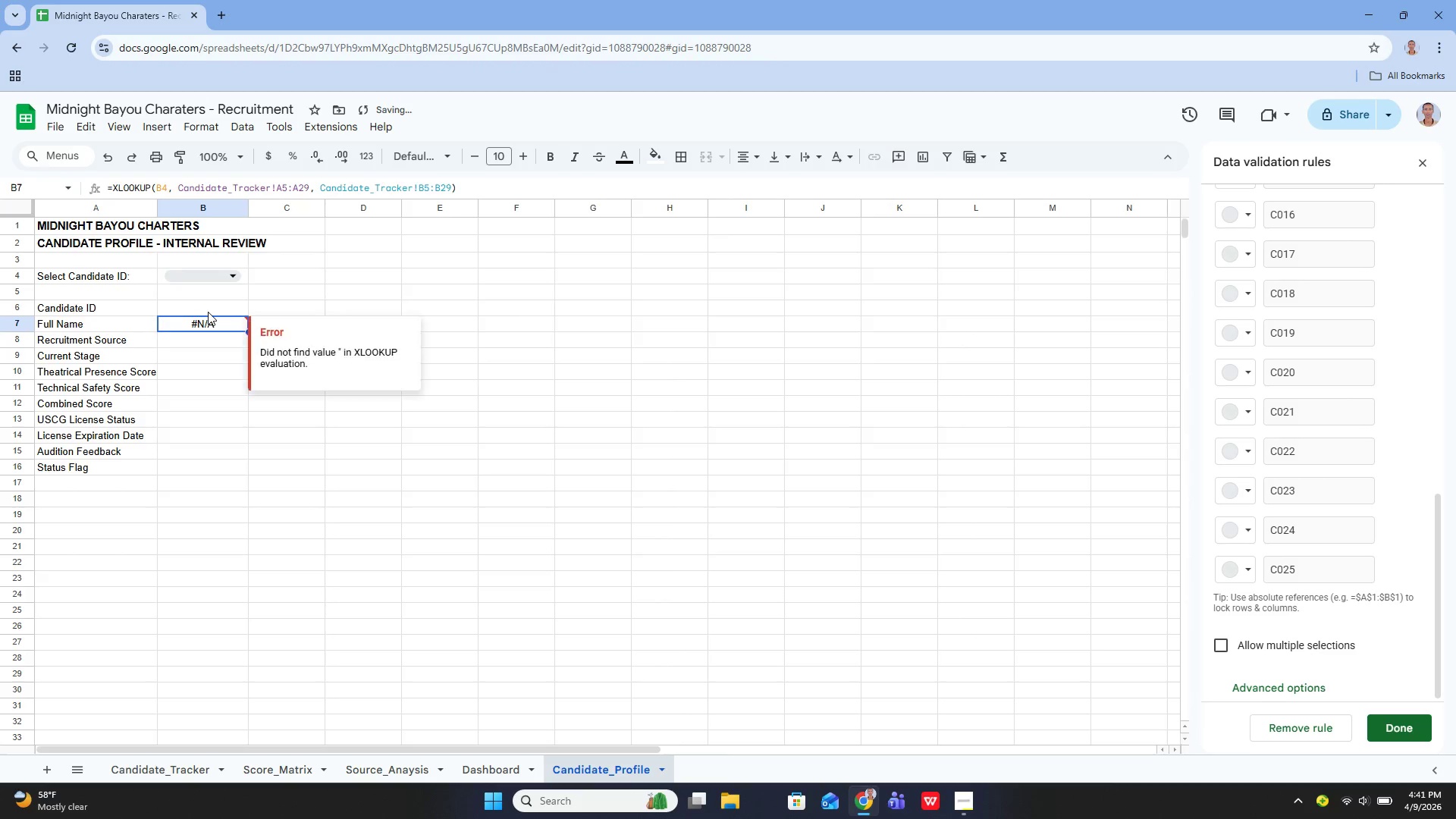 
key(Enter)
 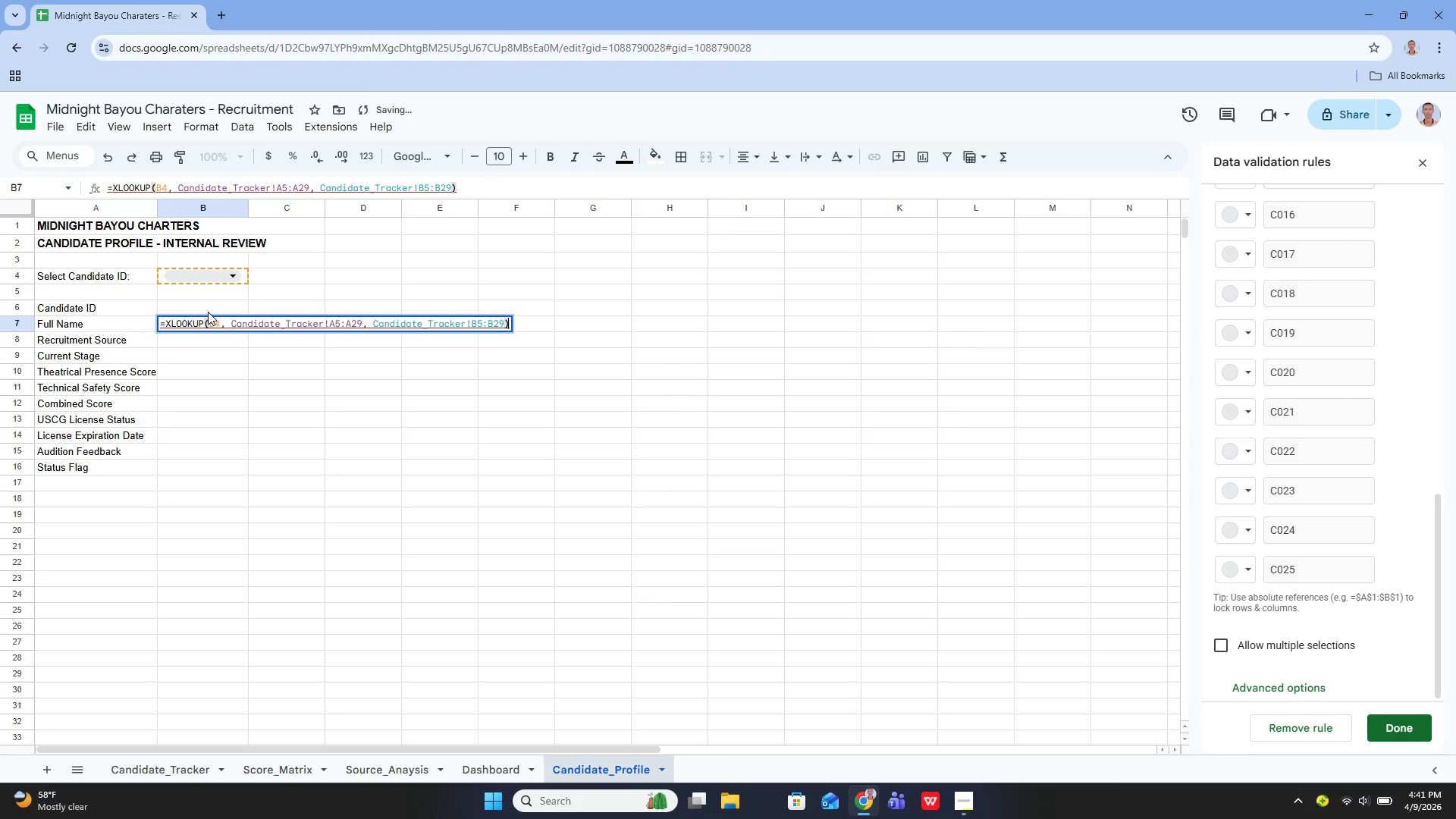 
hold_key(key=ControlLeft, duration=0.64)
 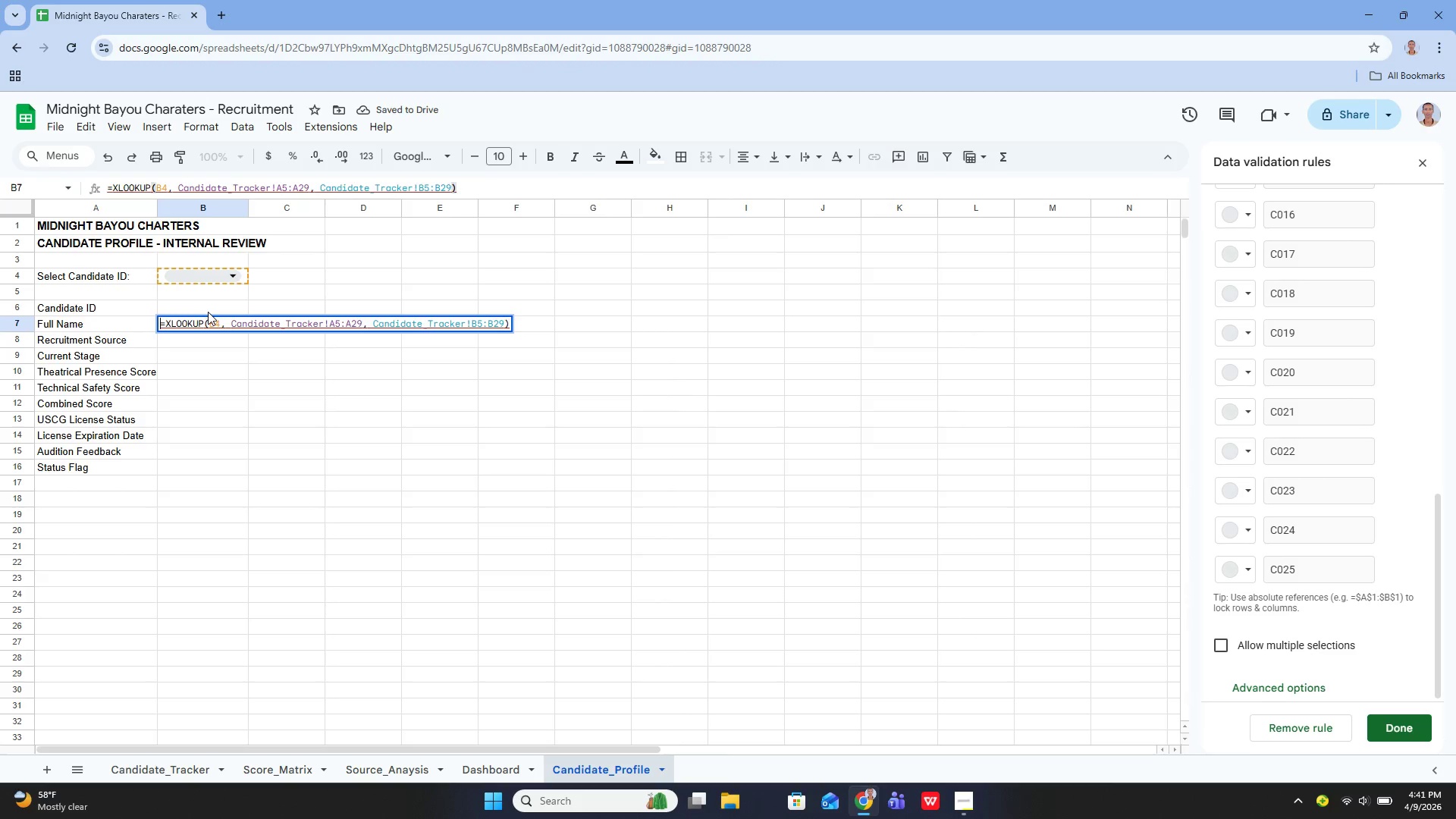 
hold_key(key=ControlLeft, duration=1.81)
 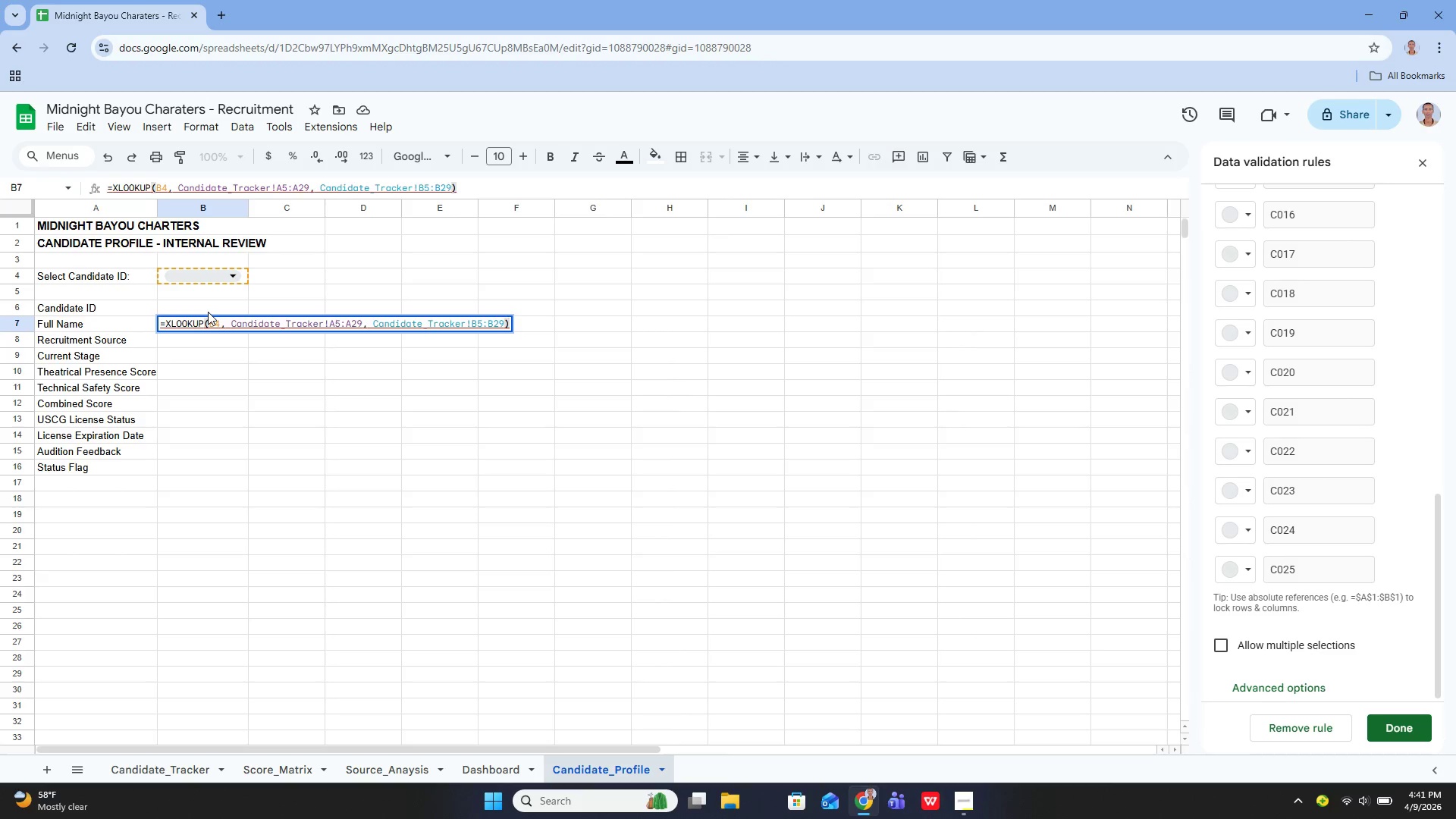 
key(ArrowUp)
 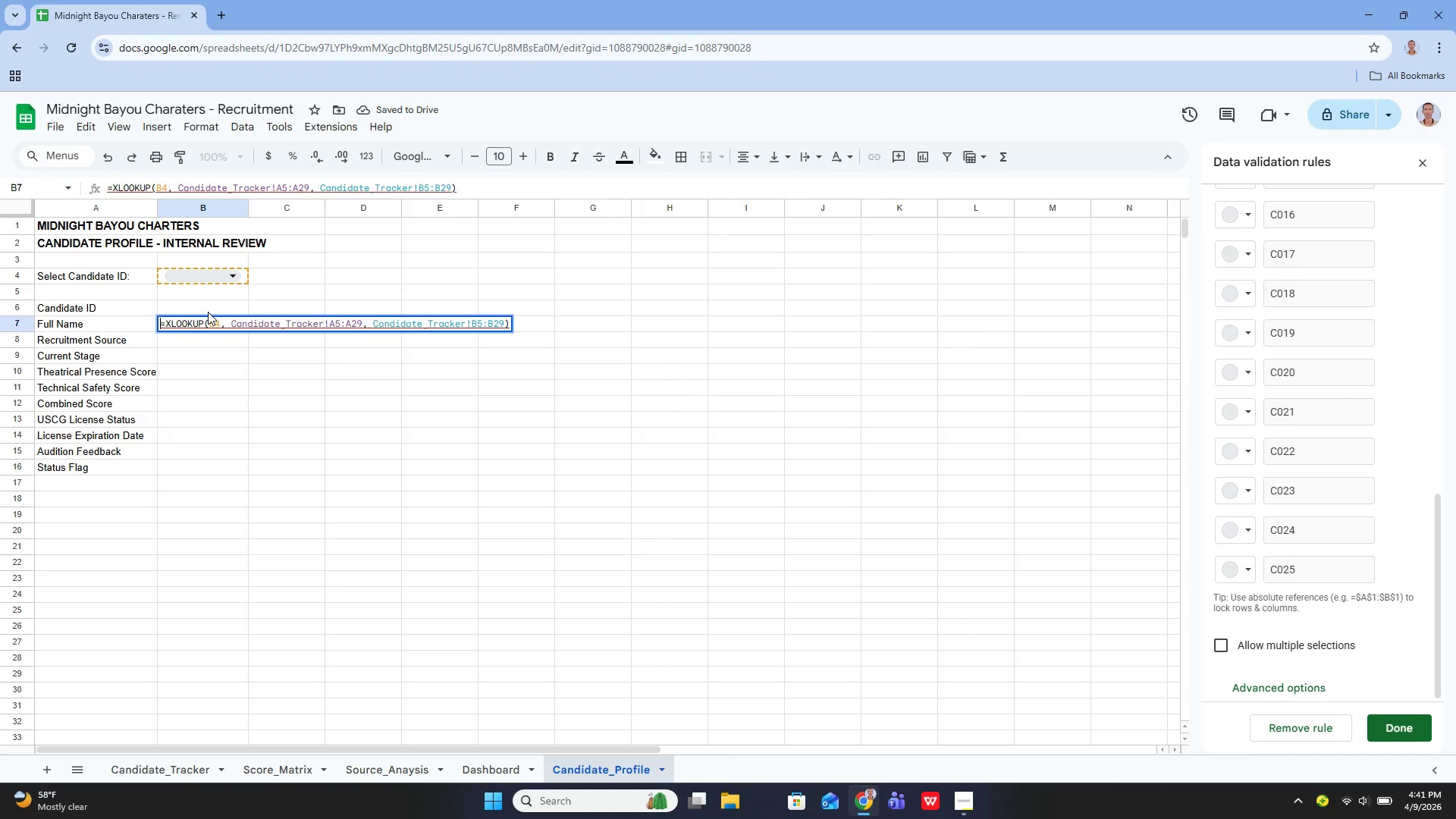 
key(Enter)
 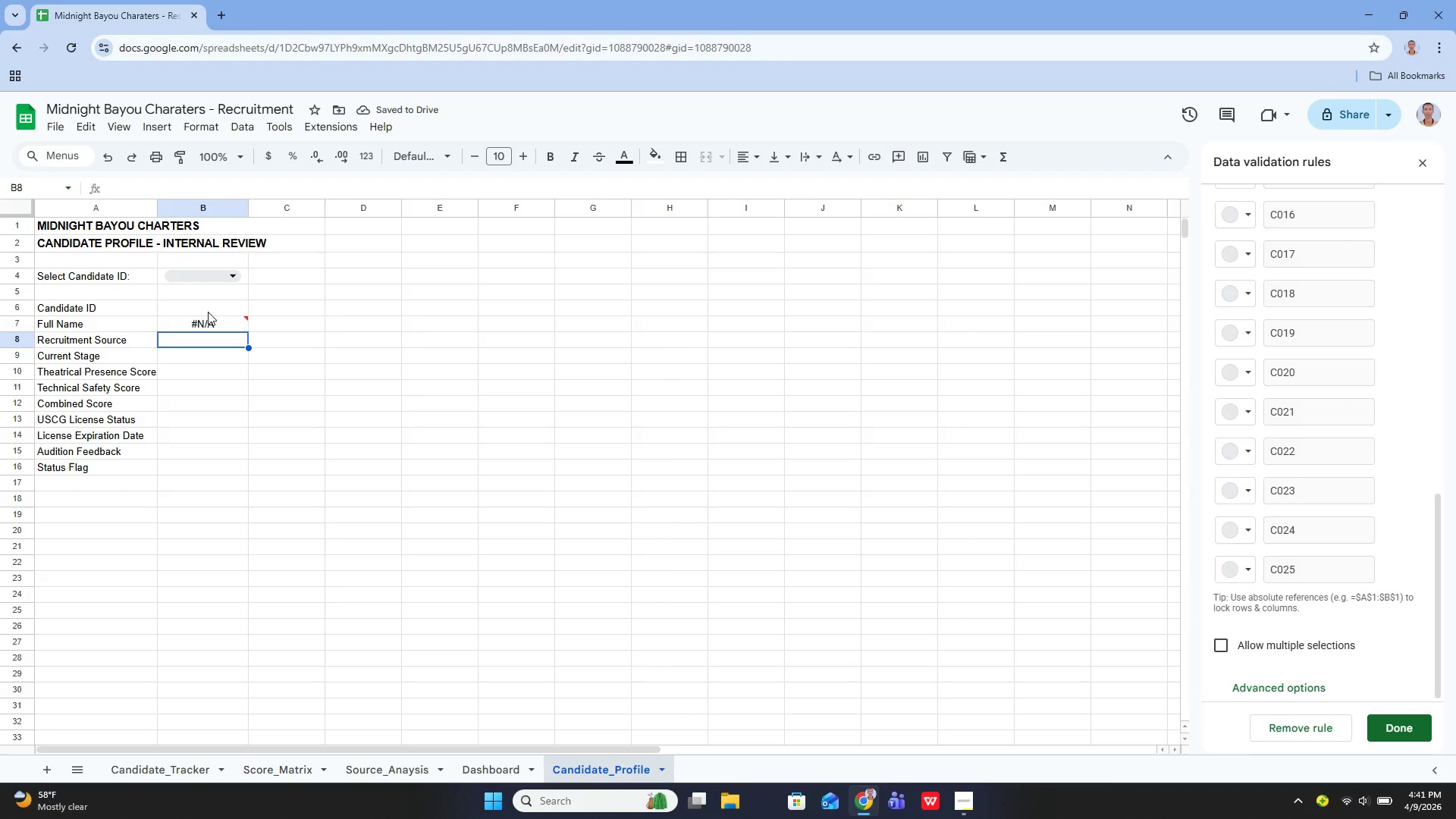 
key(ArrowUp)
 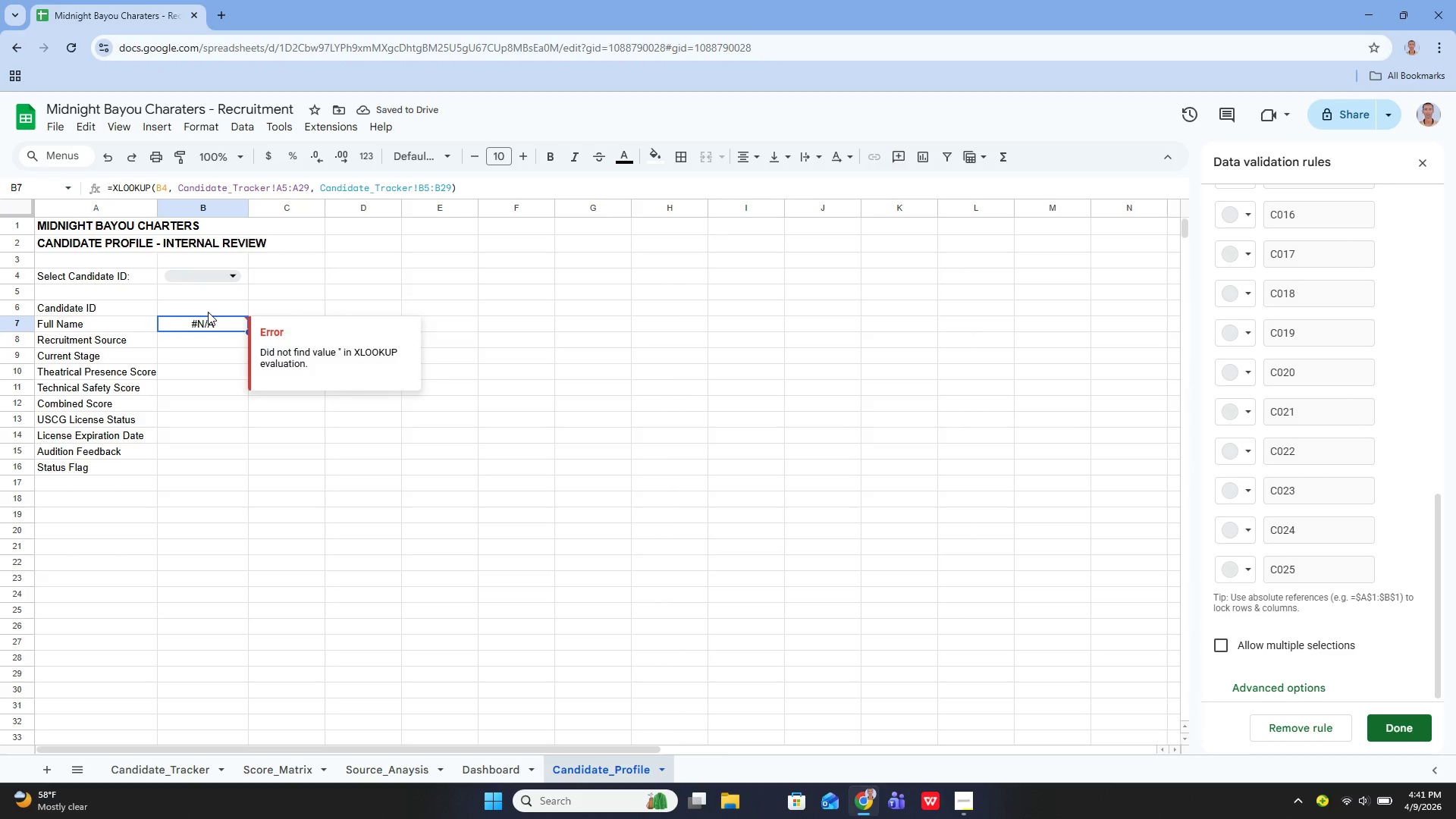 
key(Enter)
 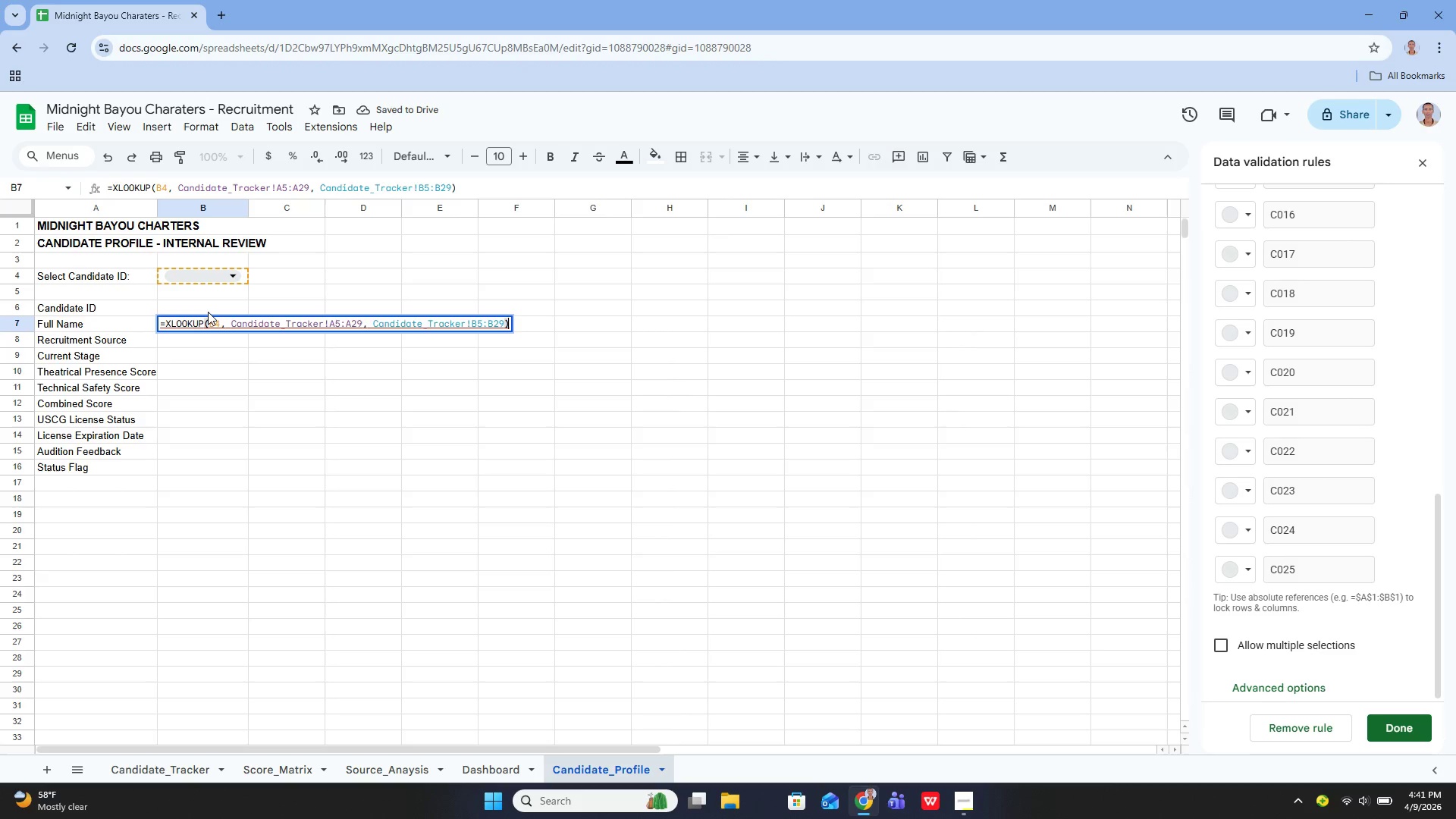 
key(Control+A)
 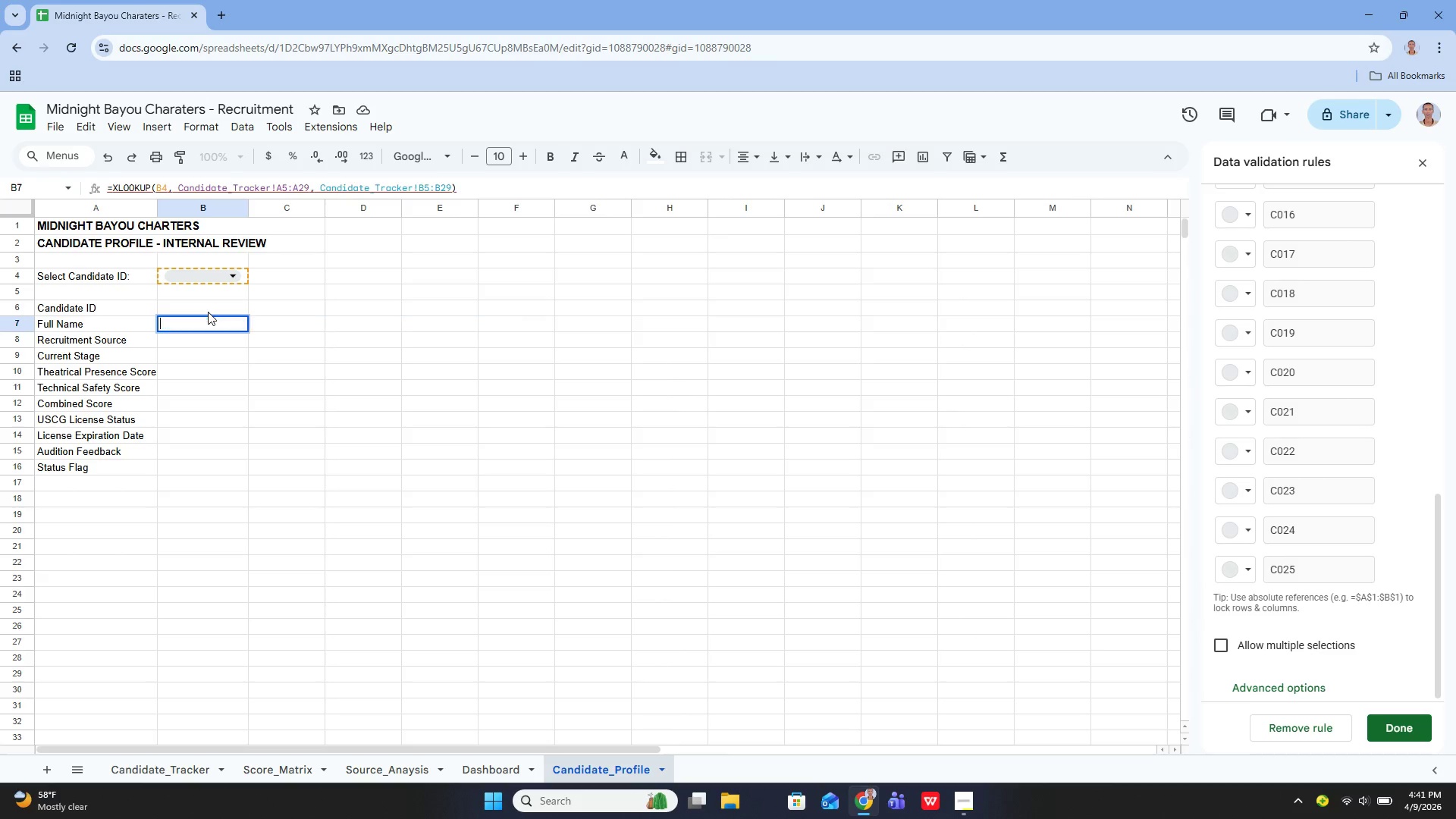 
key(Control+X)
 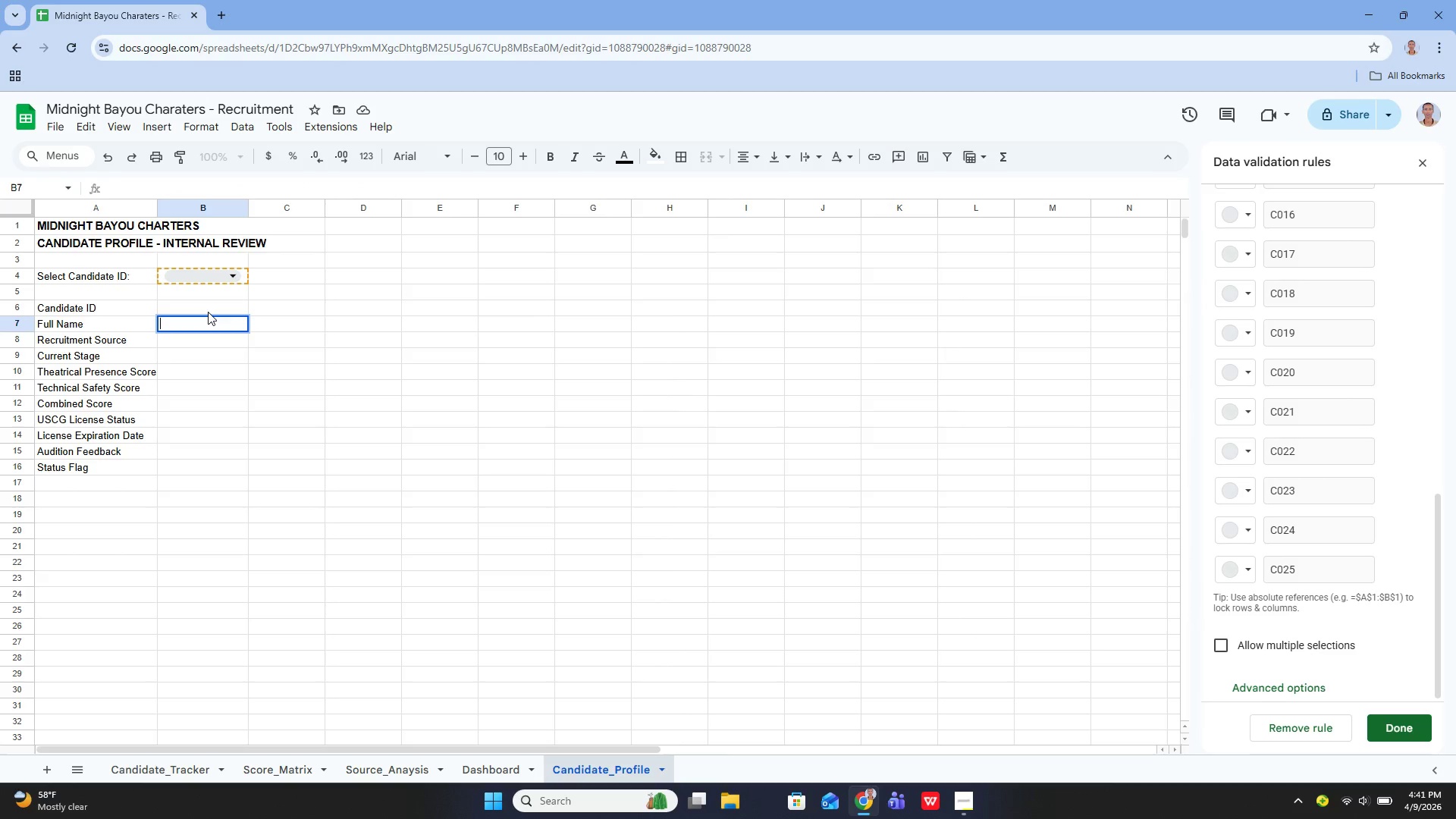 
key(ArrowUp)
 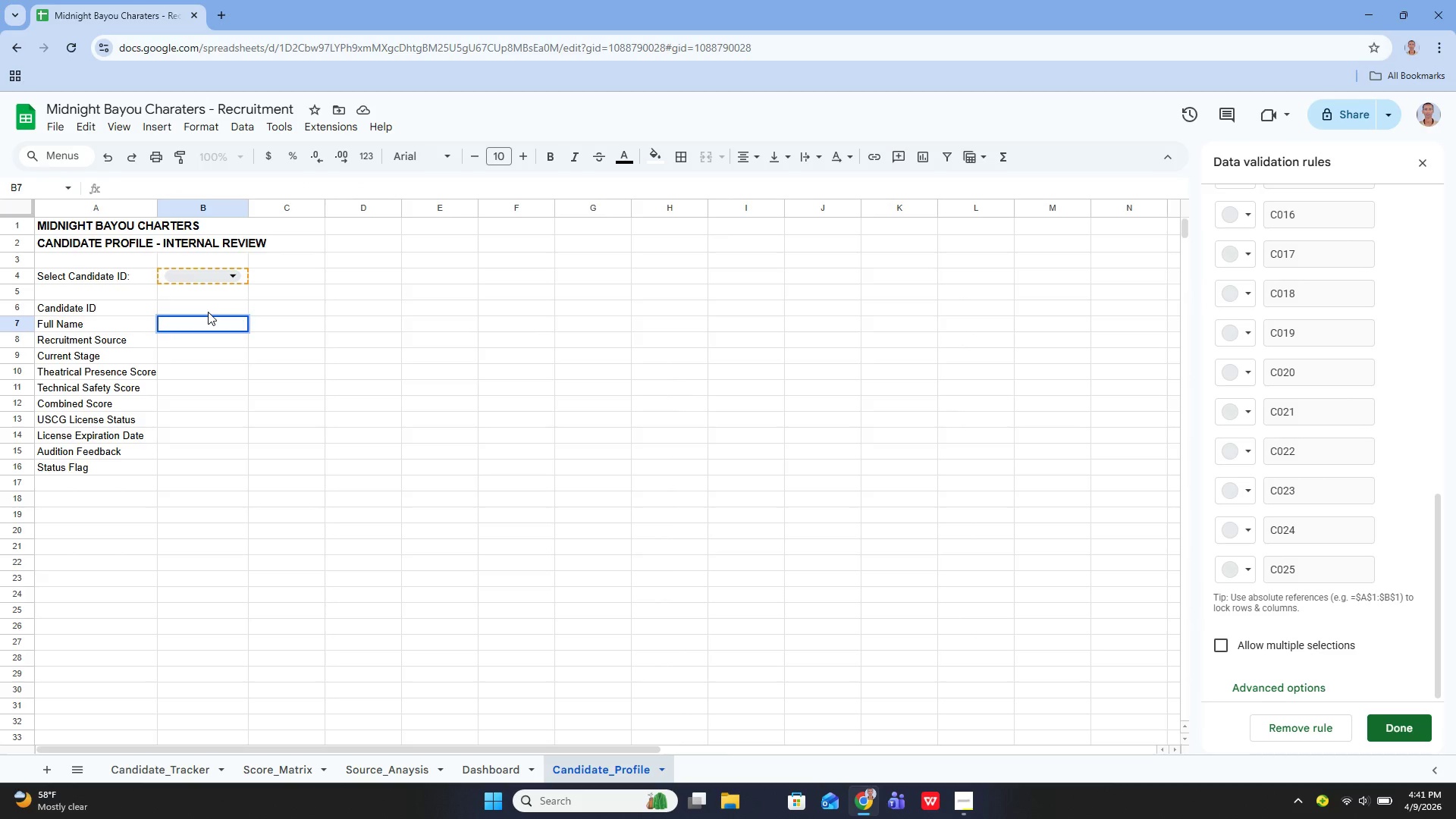 
key(Enter)
 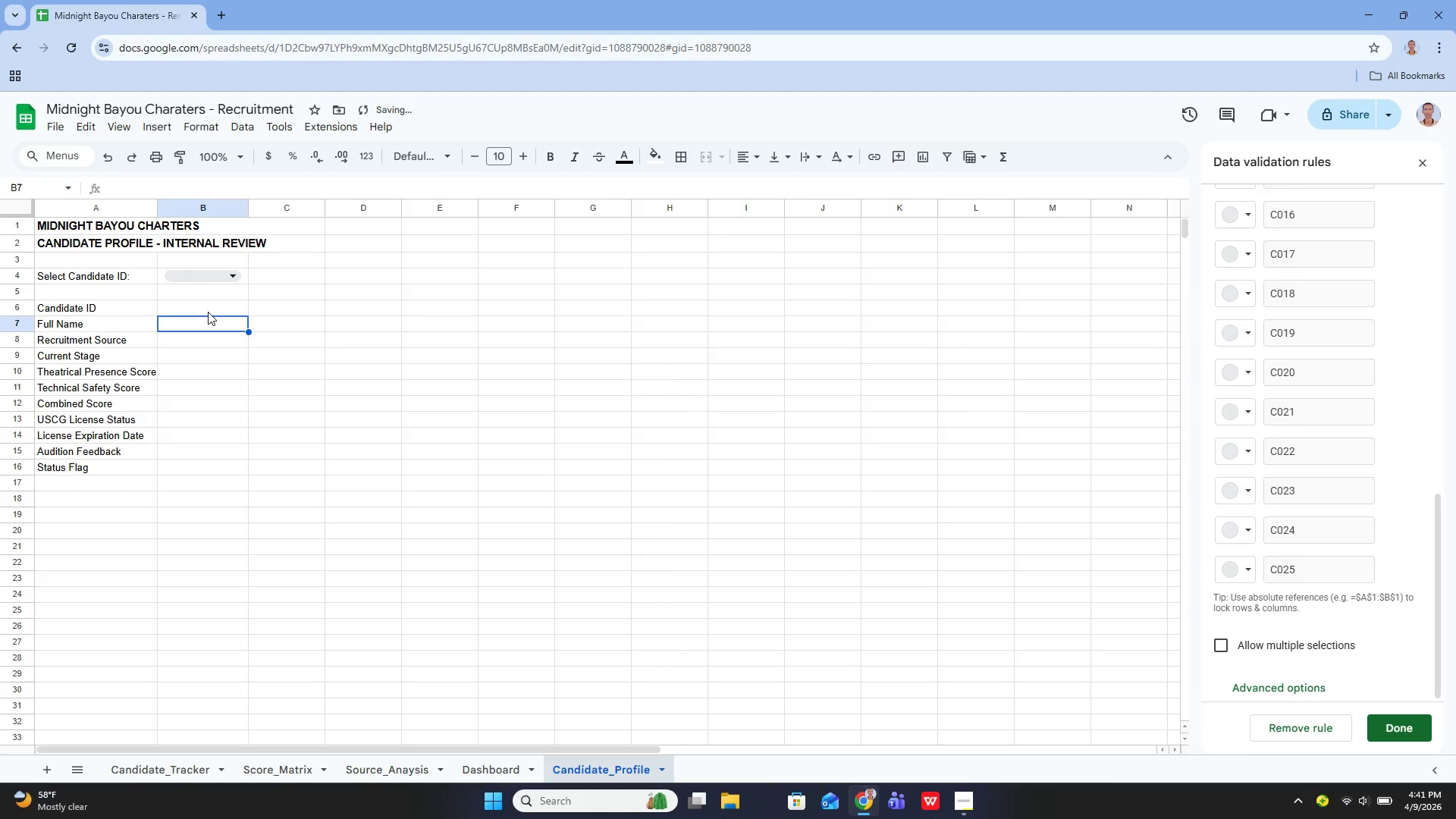 
key(ArrowUp)
 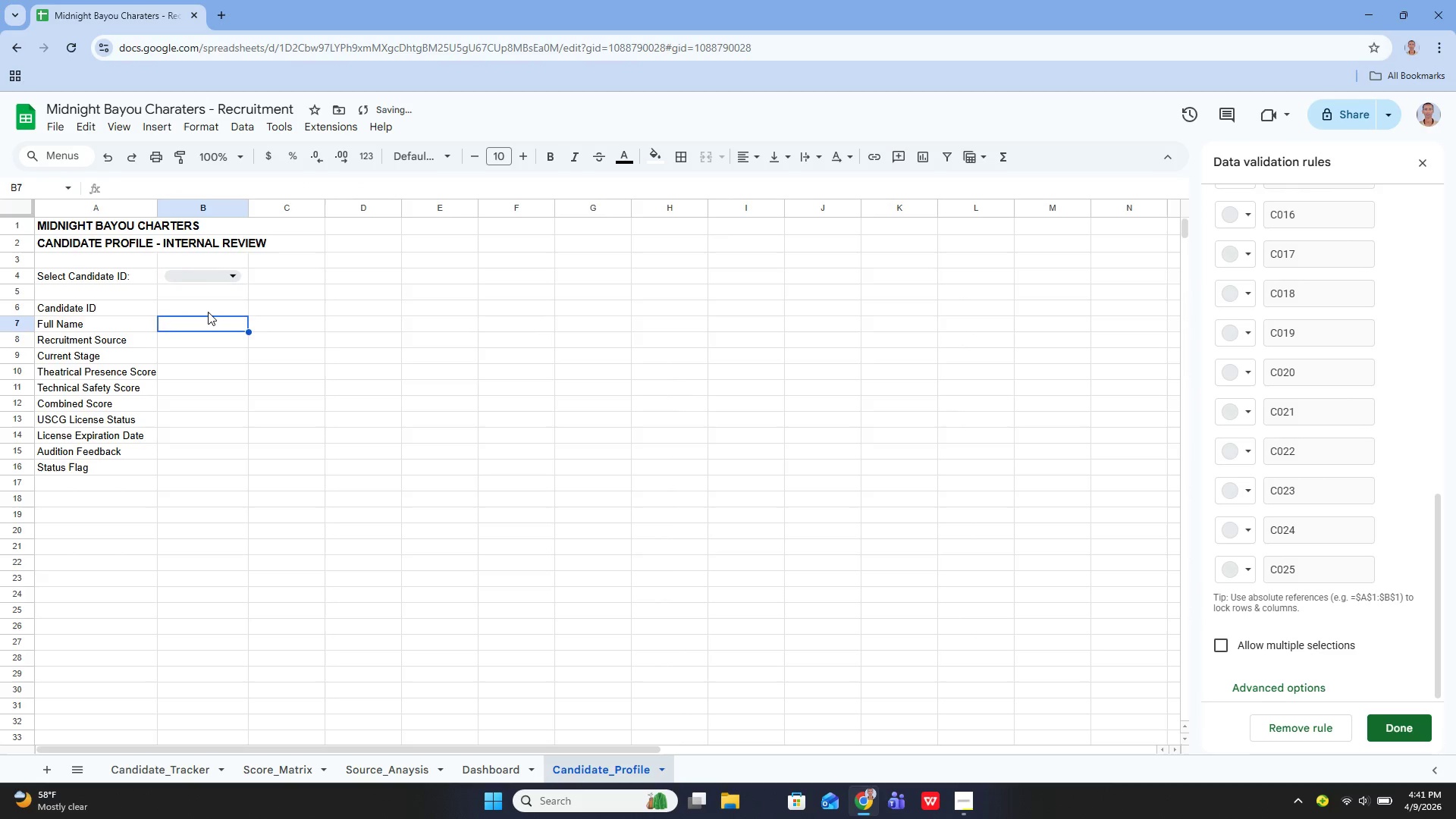 
key(ArrowUp)
 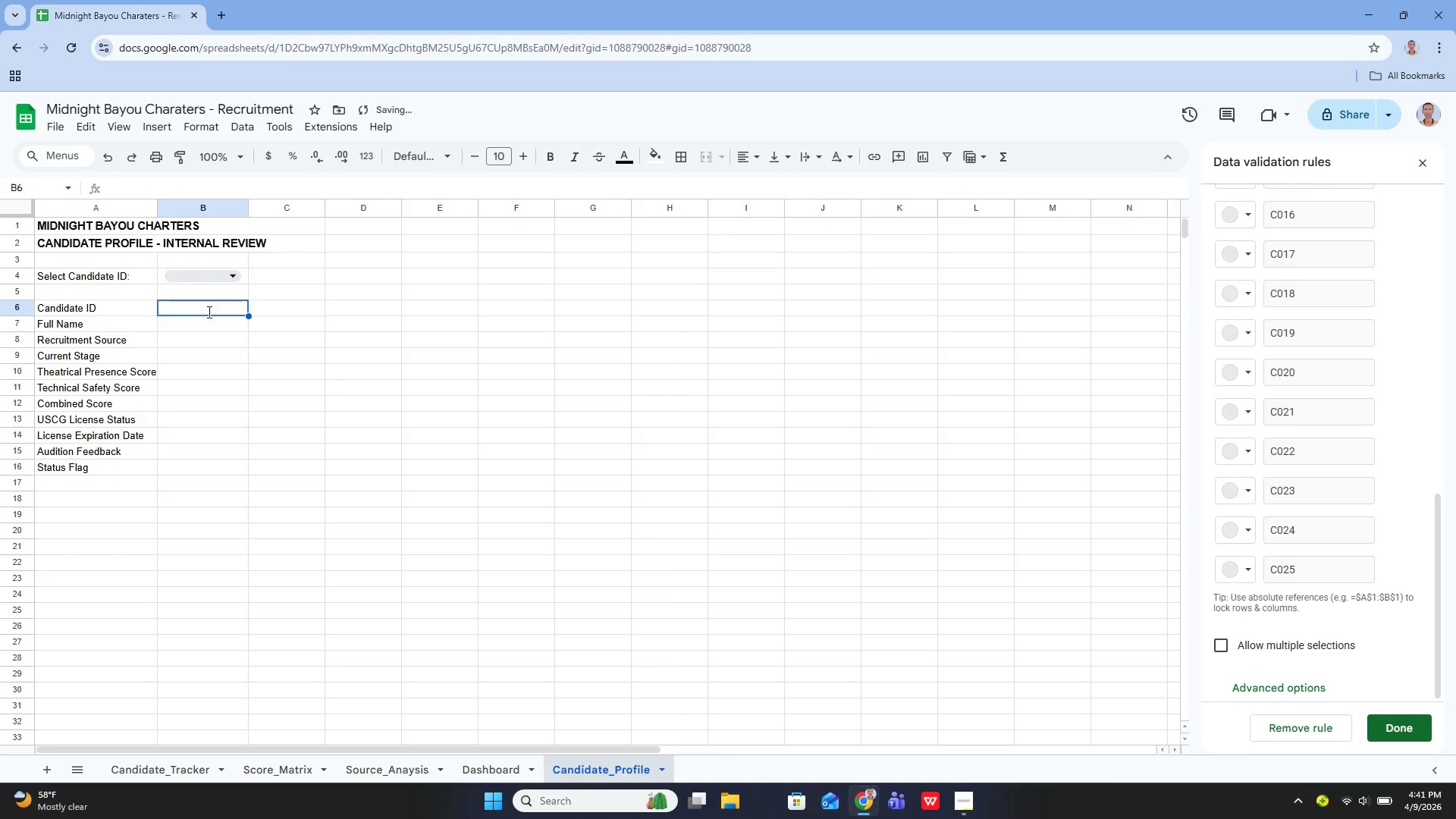 
key(Enter)
 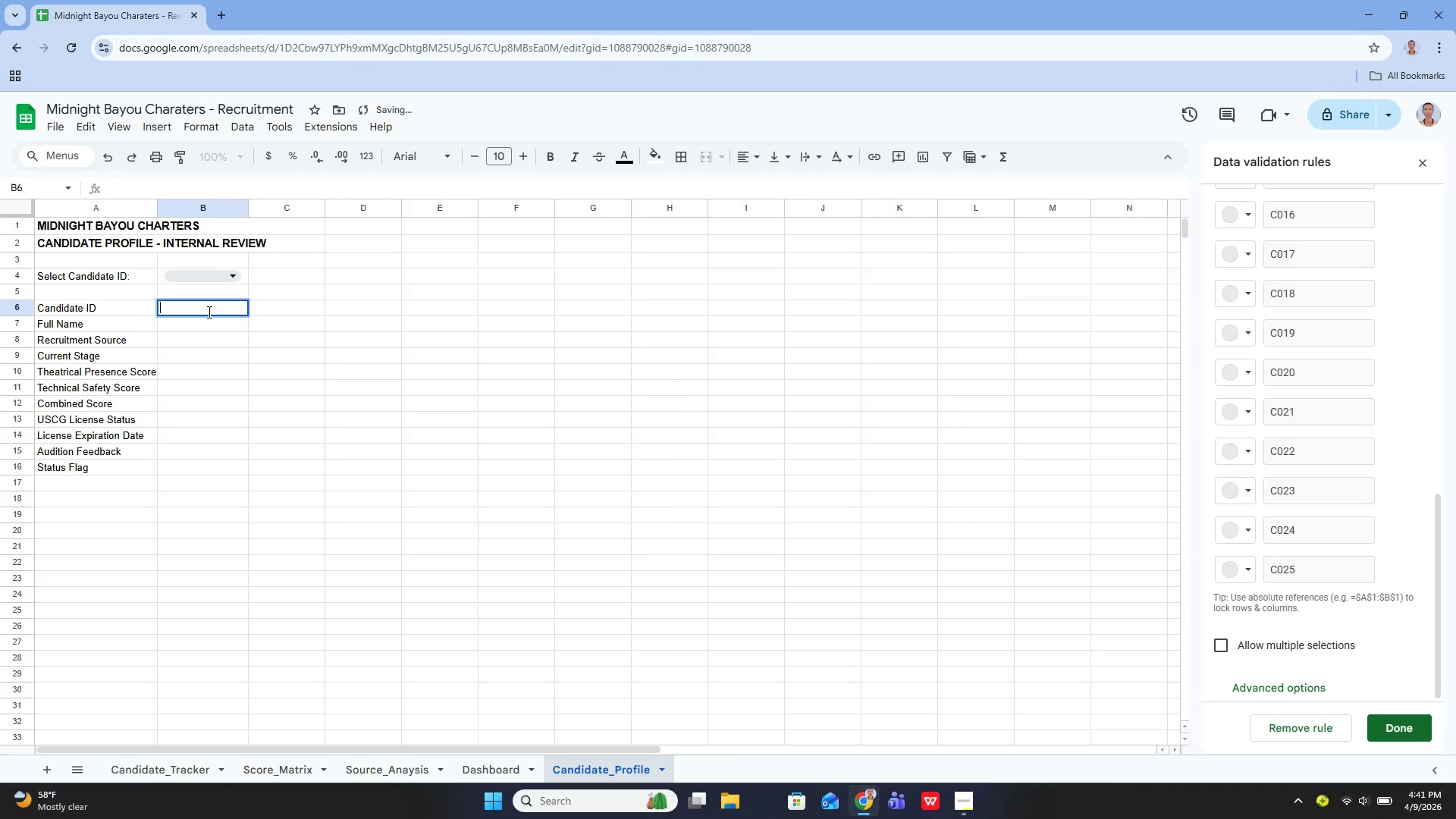 
type(=B4)
 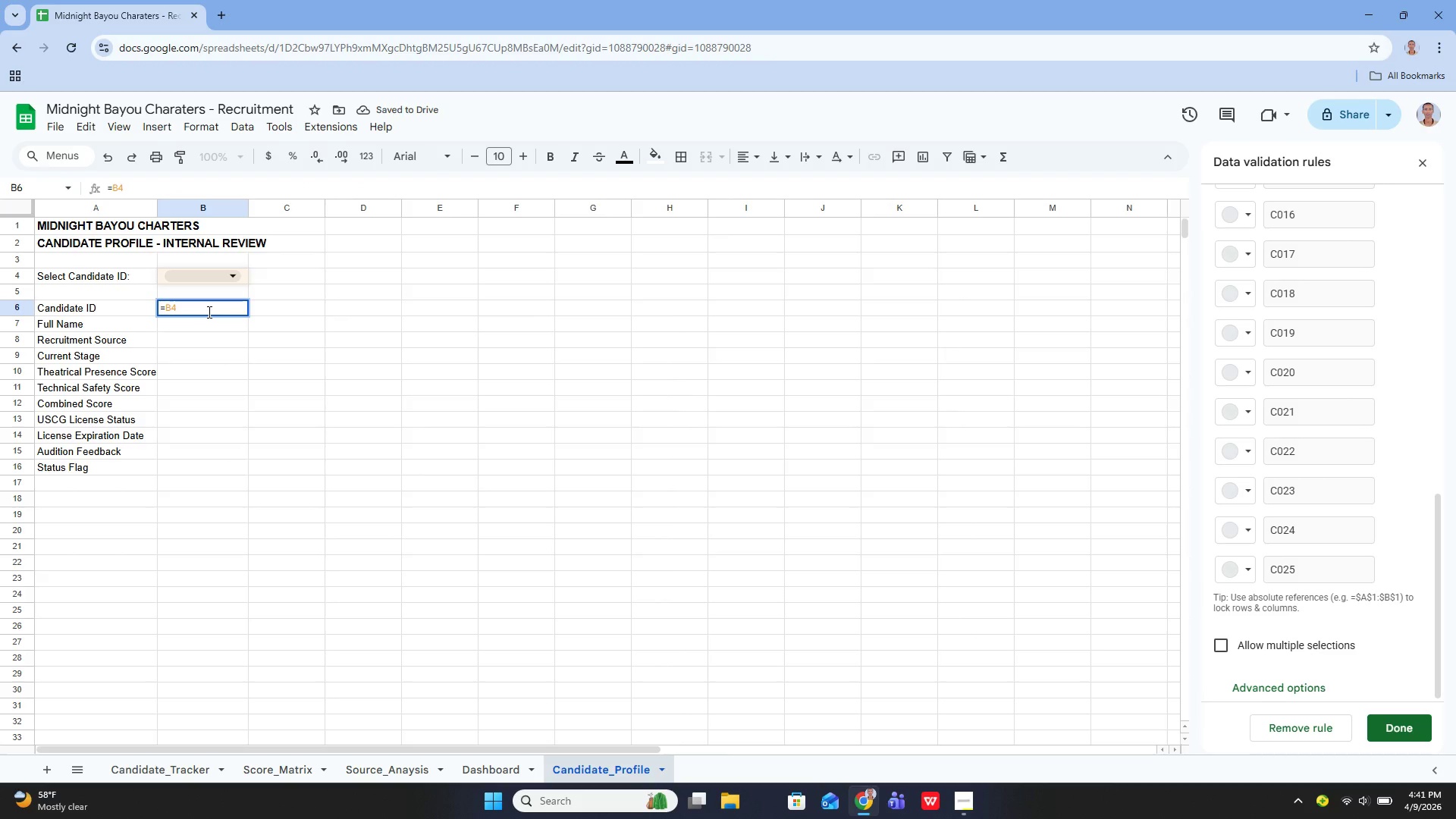 
key(Enter)
 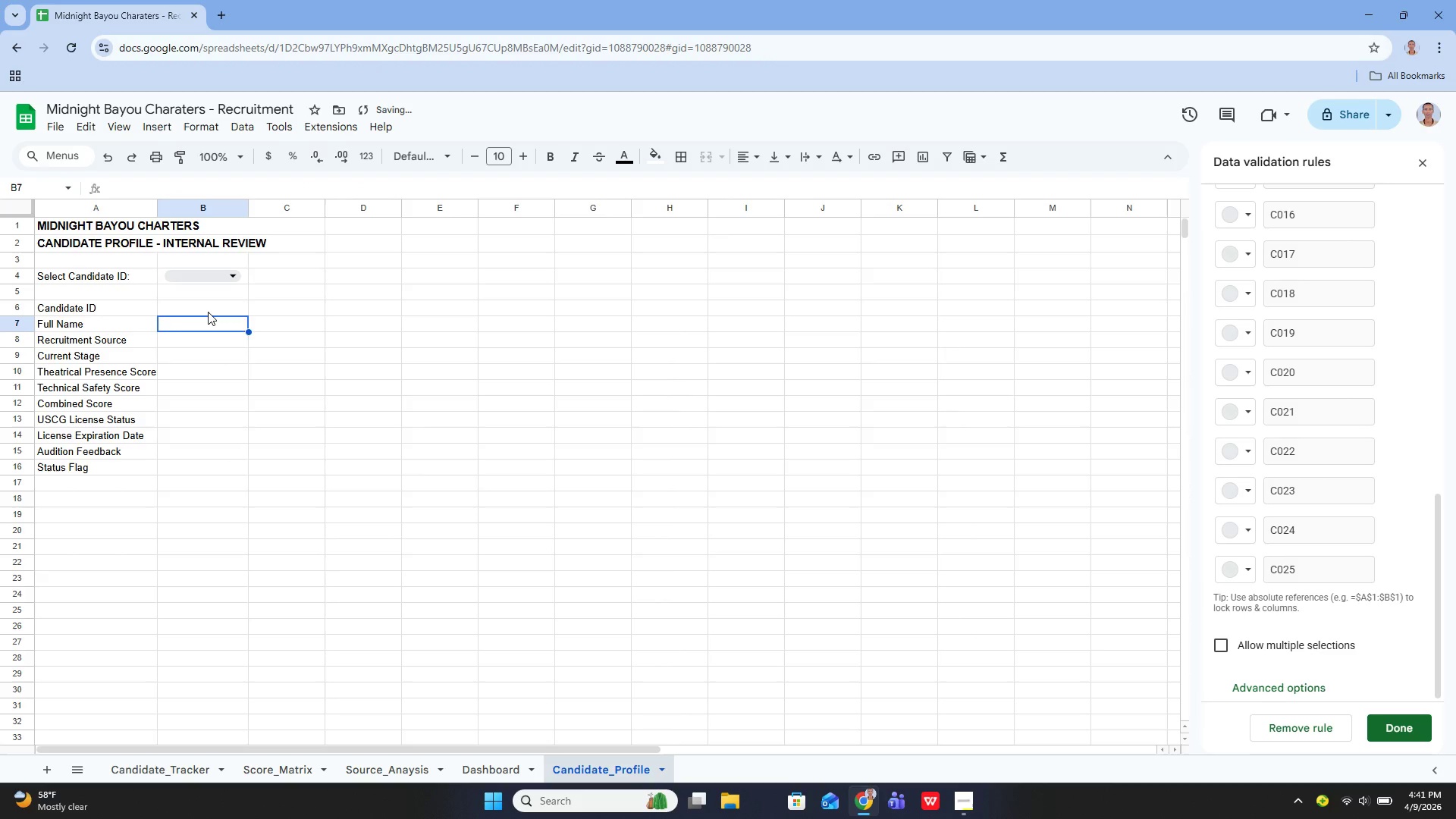 
key(Enter)
 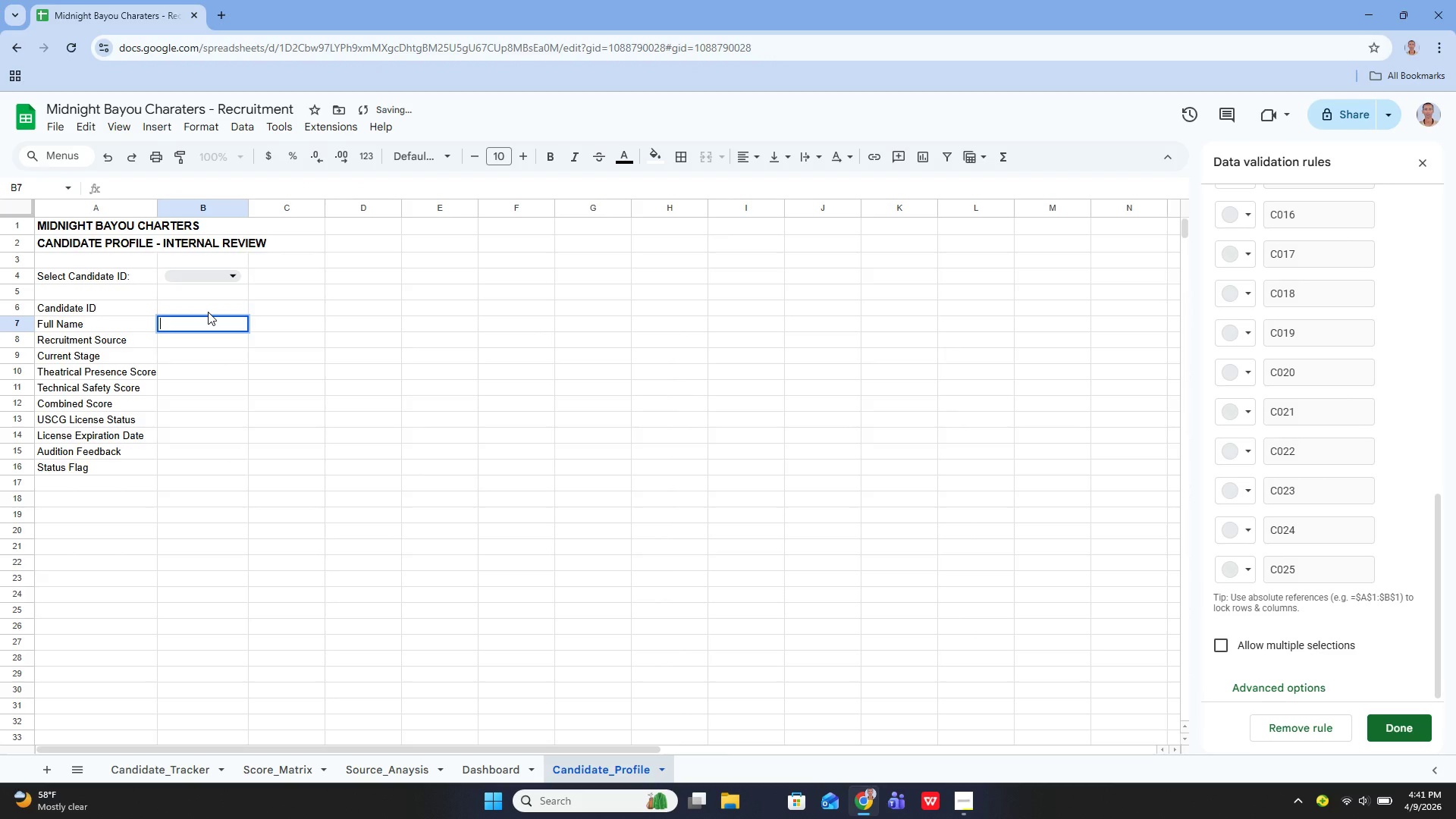 
key(Control+V)
 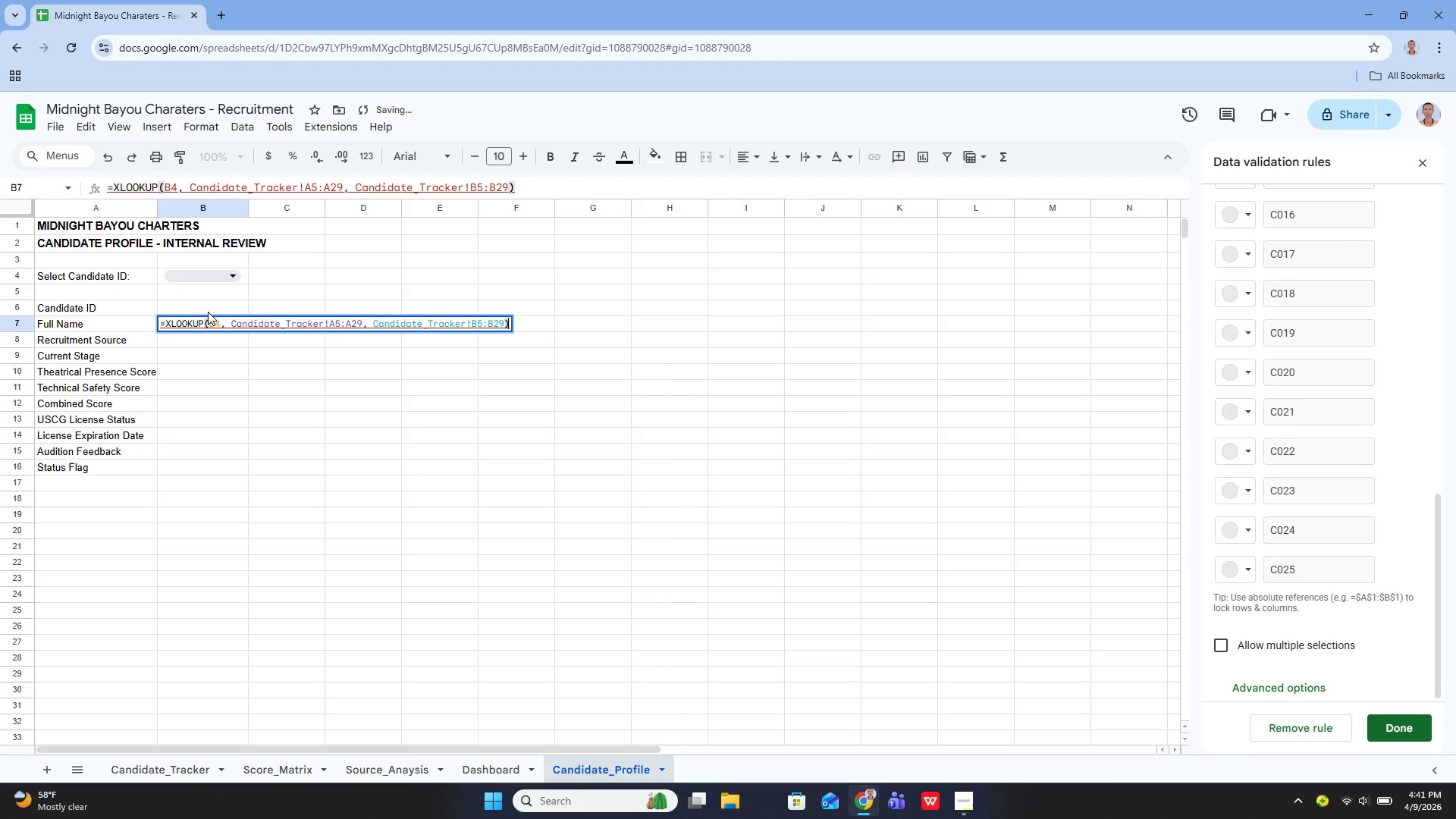 
key(Enter)
 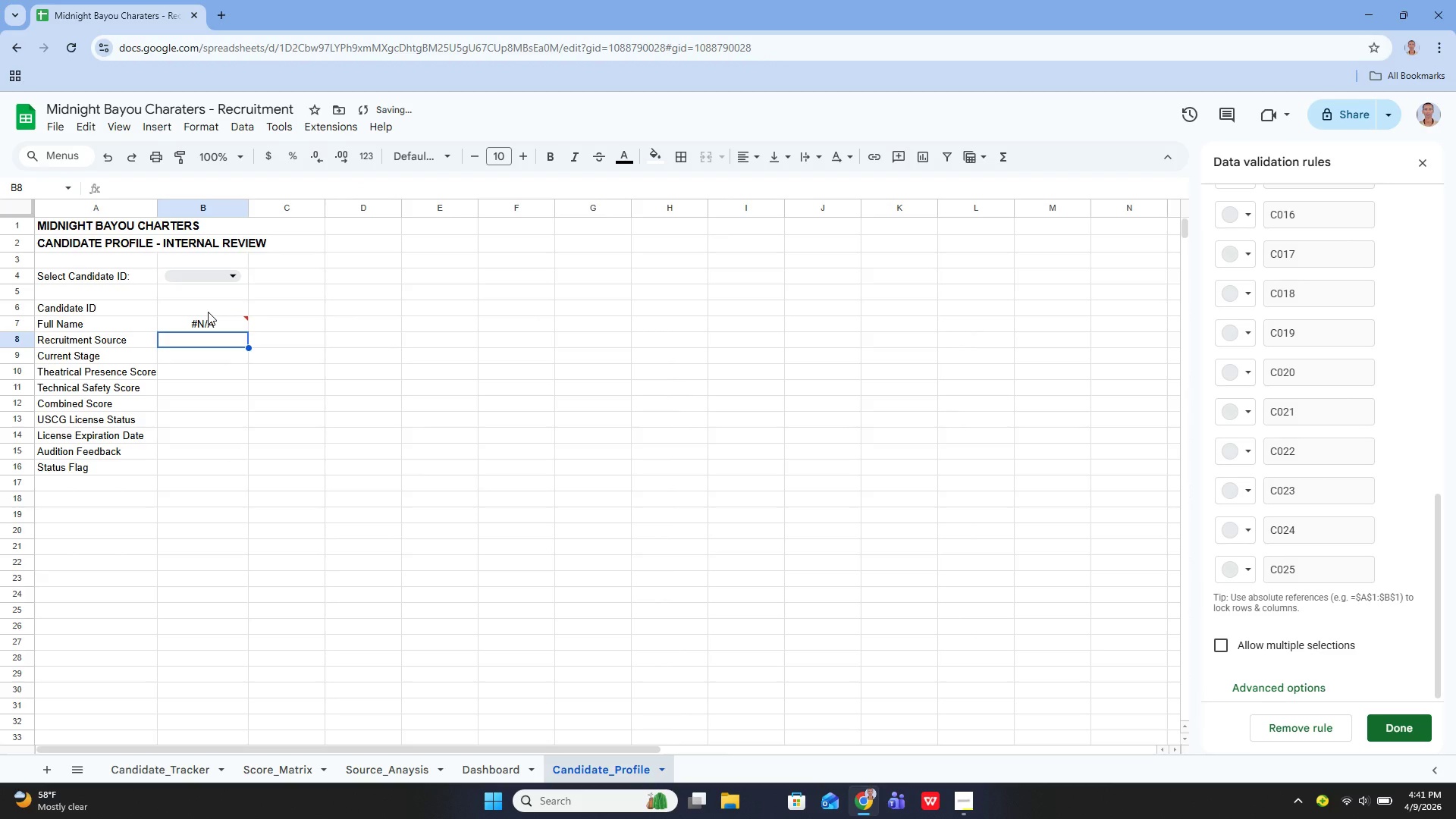 
key(ArrowUp)
 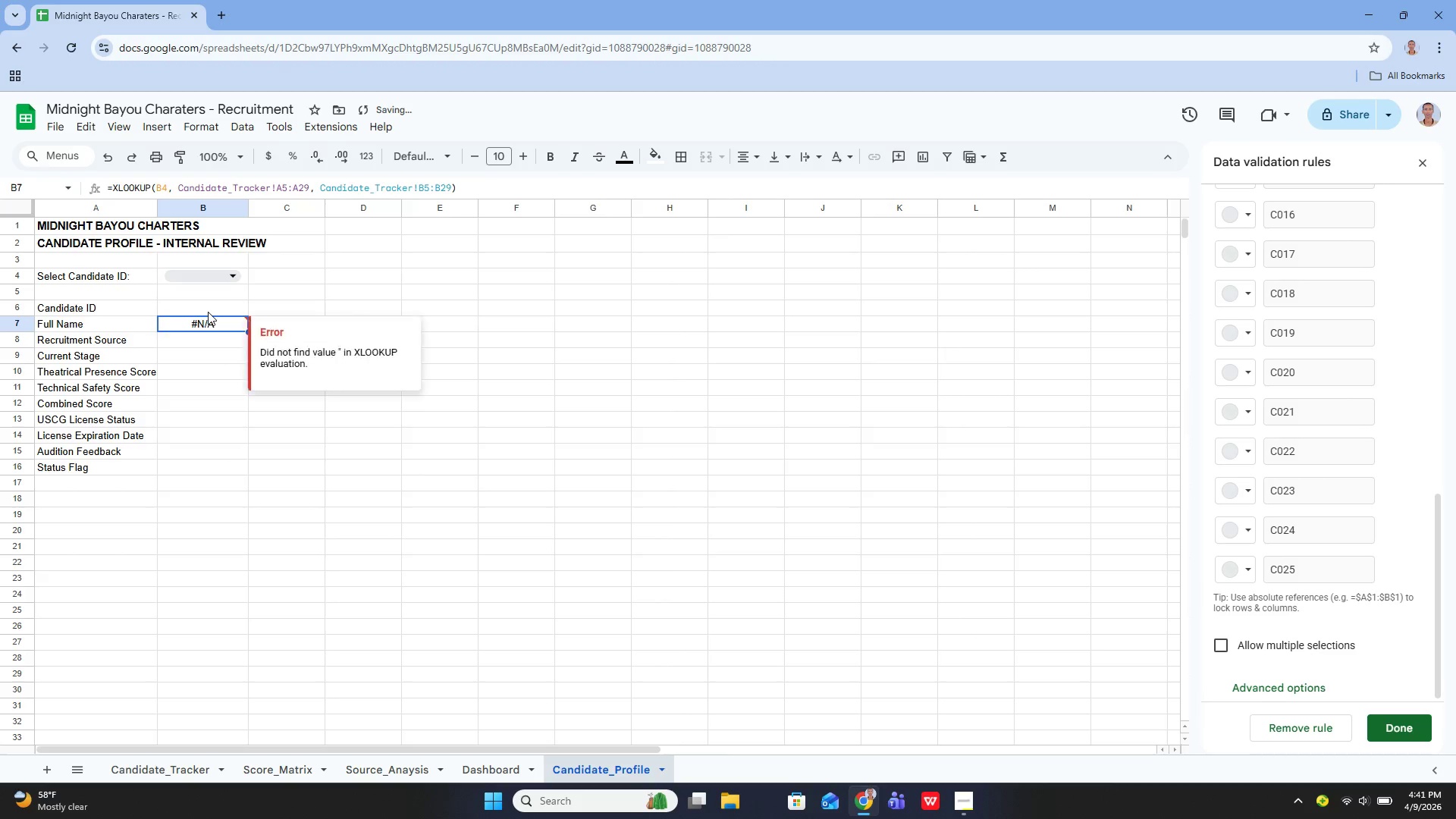 
key(Enter)
 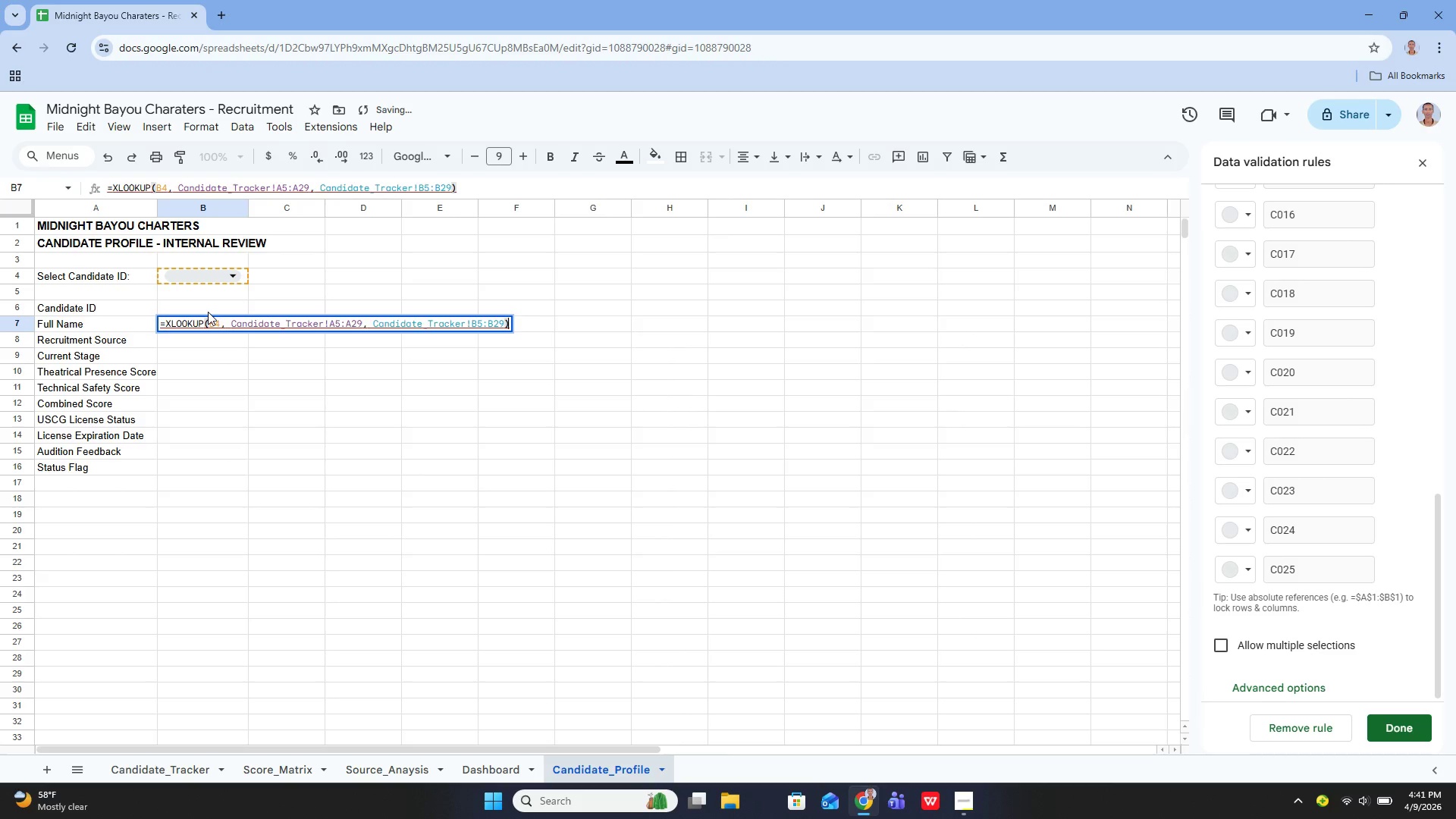 
key(ArrowUp)
 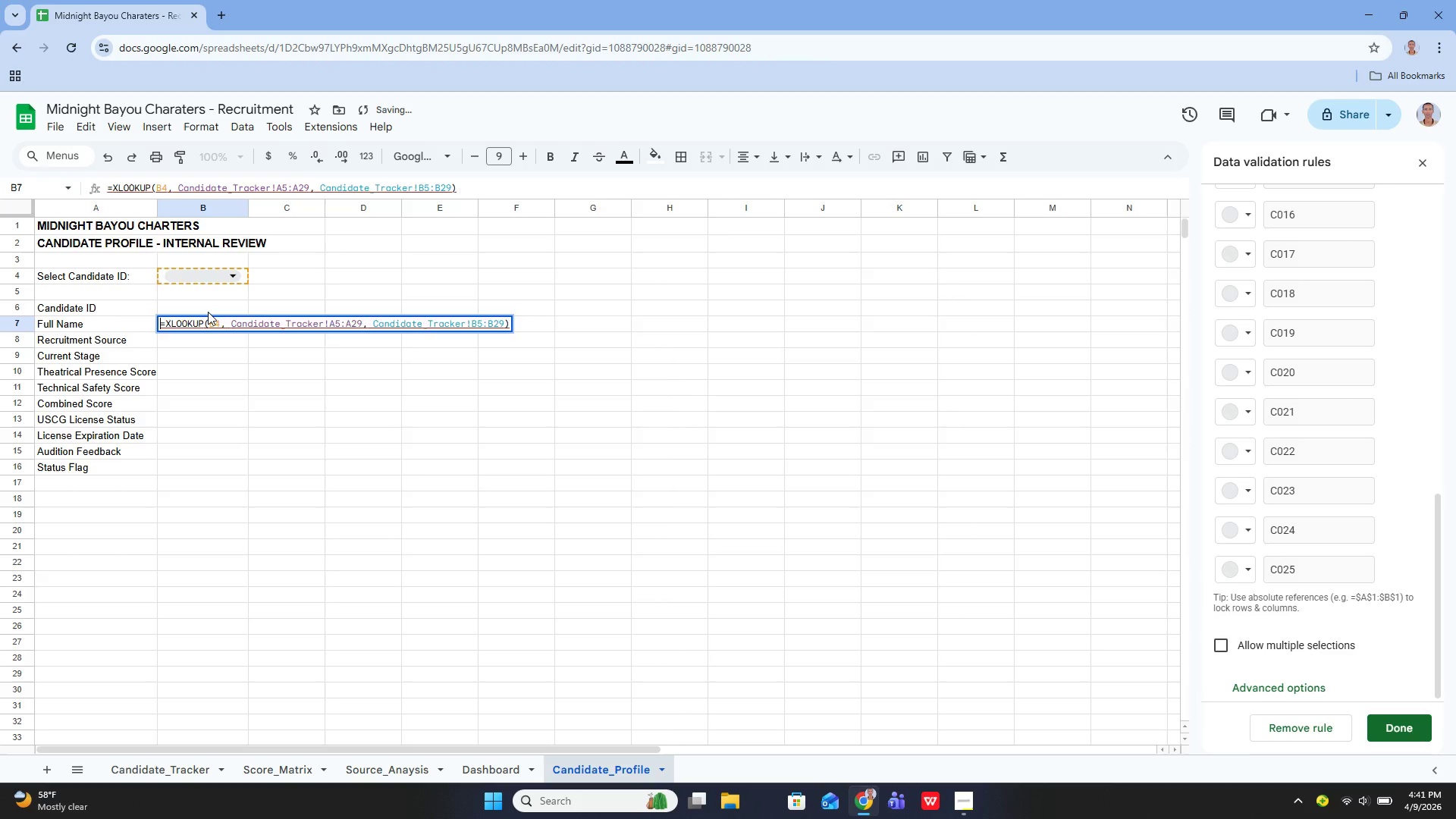 
key(Enter)
 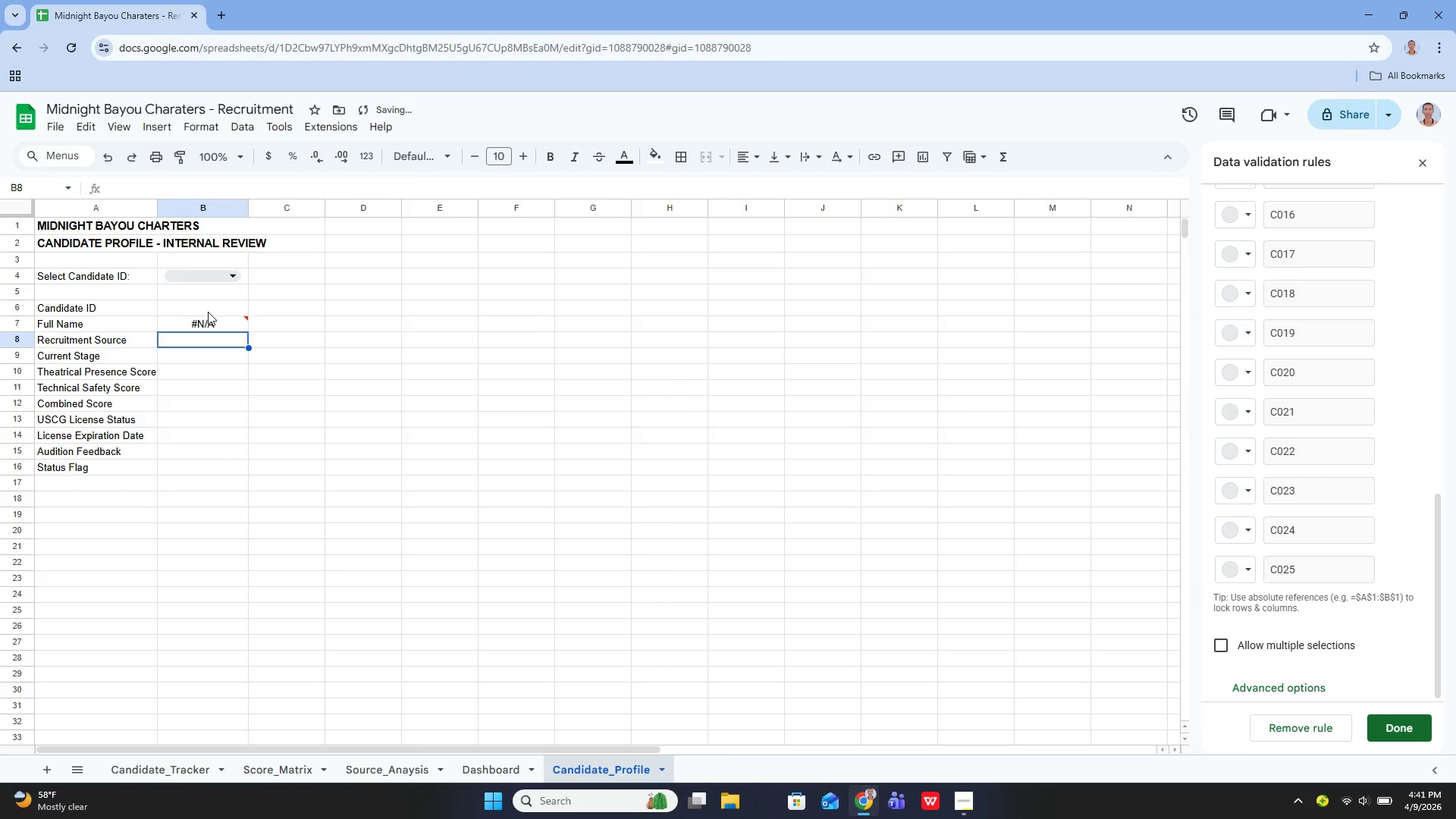 
key(ArrowUp)
 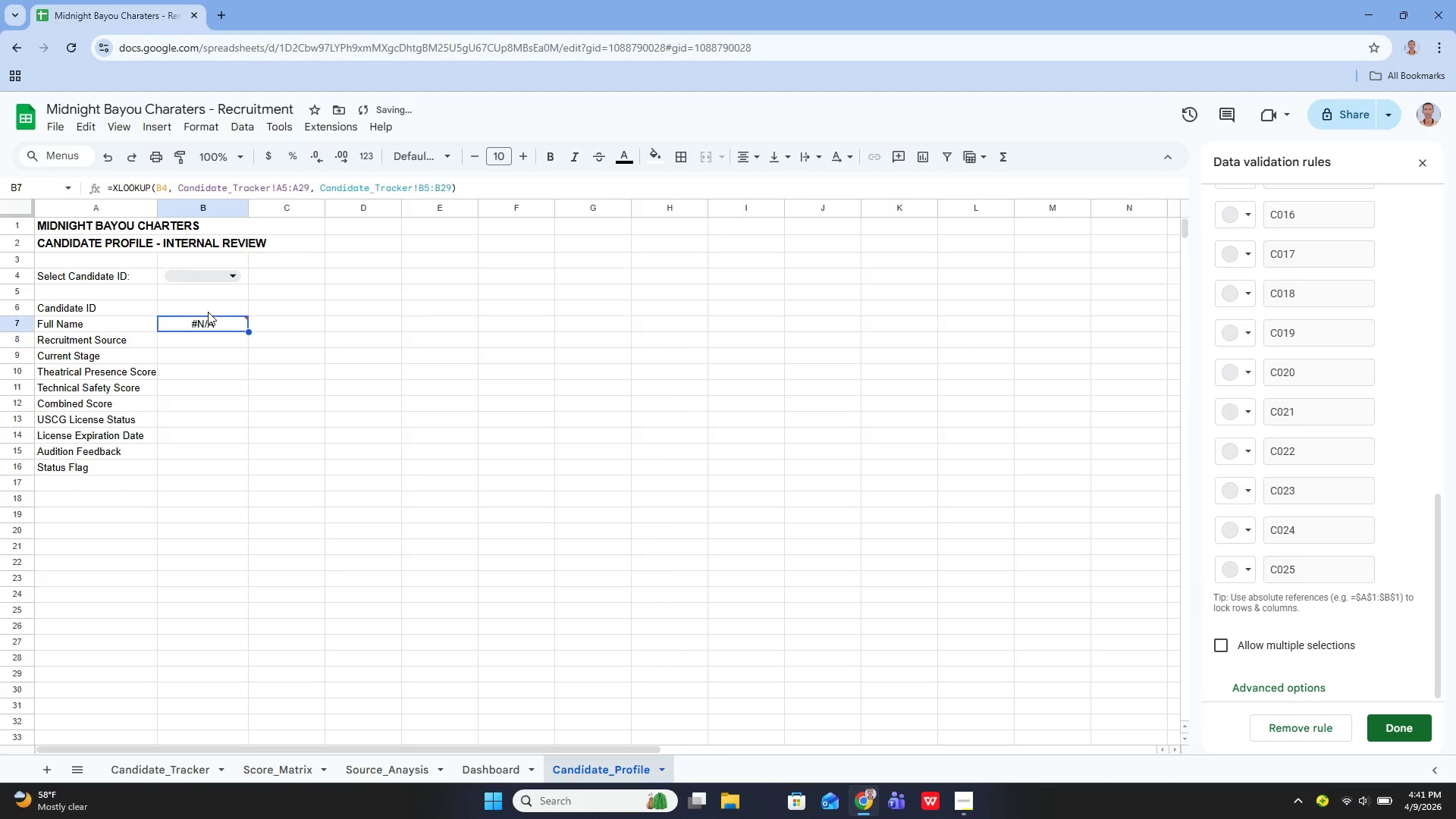 
key(ArrowUp)
 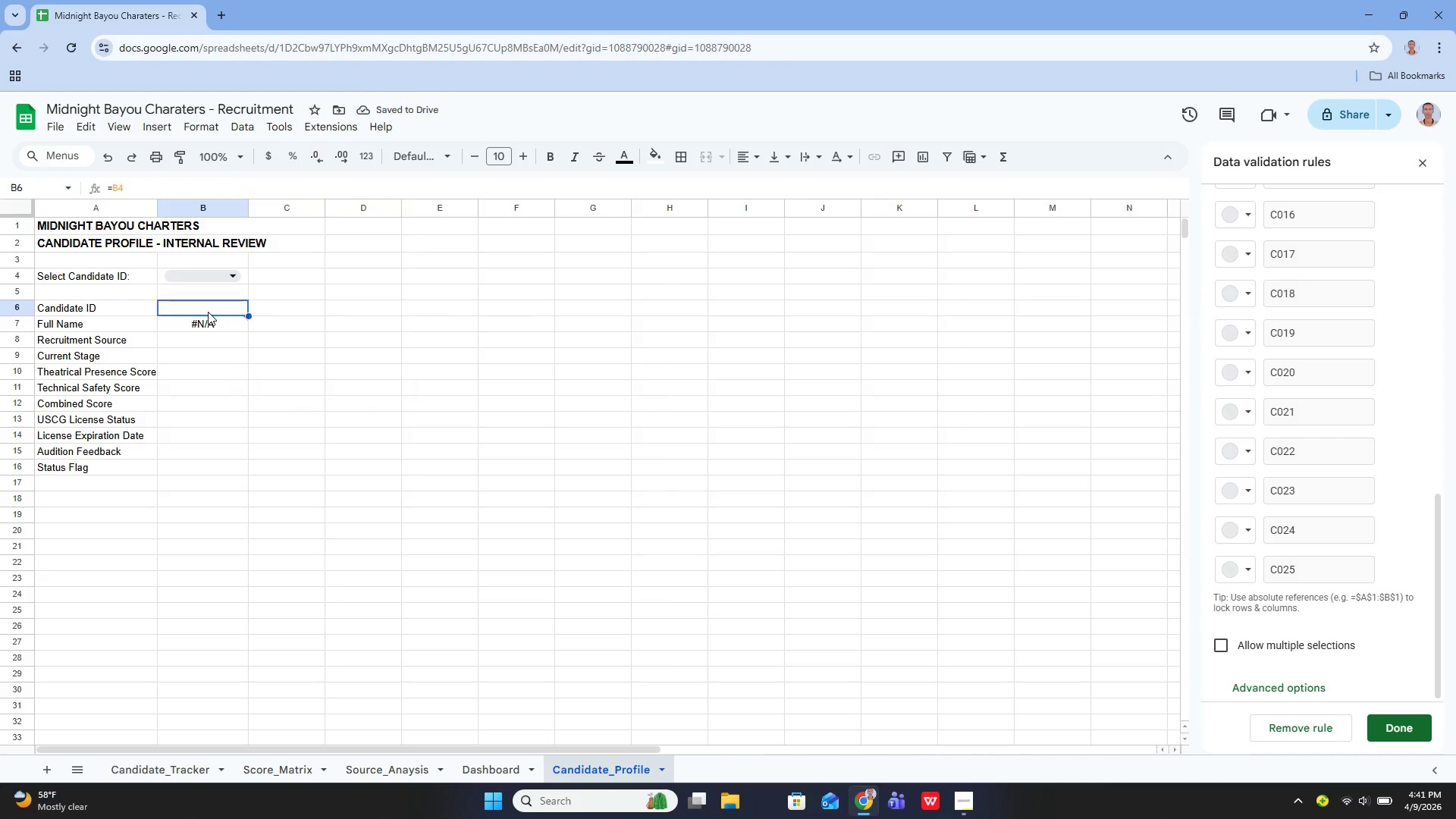 
key(Enter)
 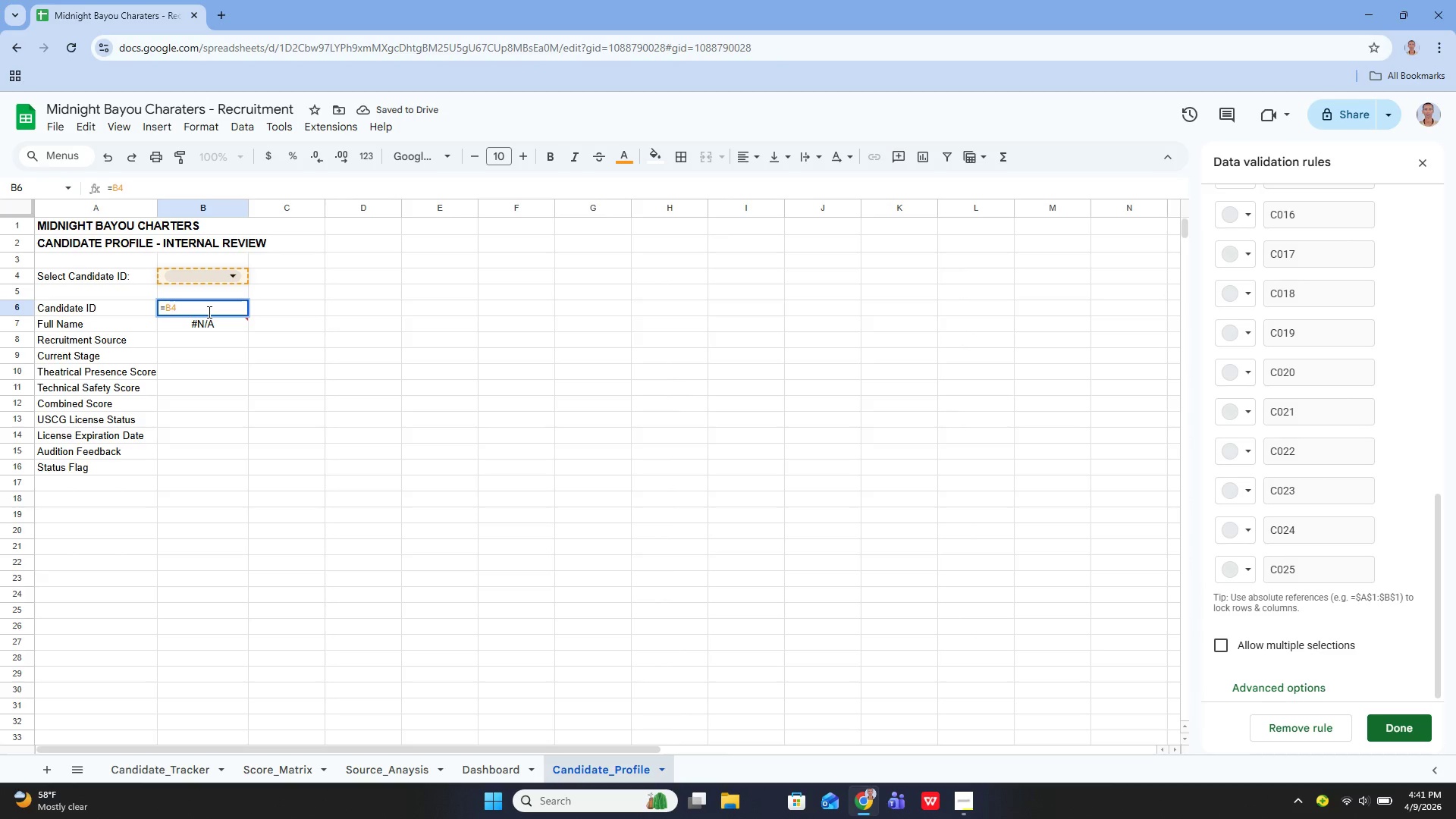 
key(Enter)
 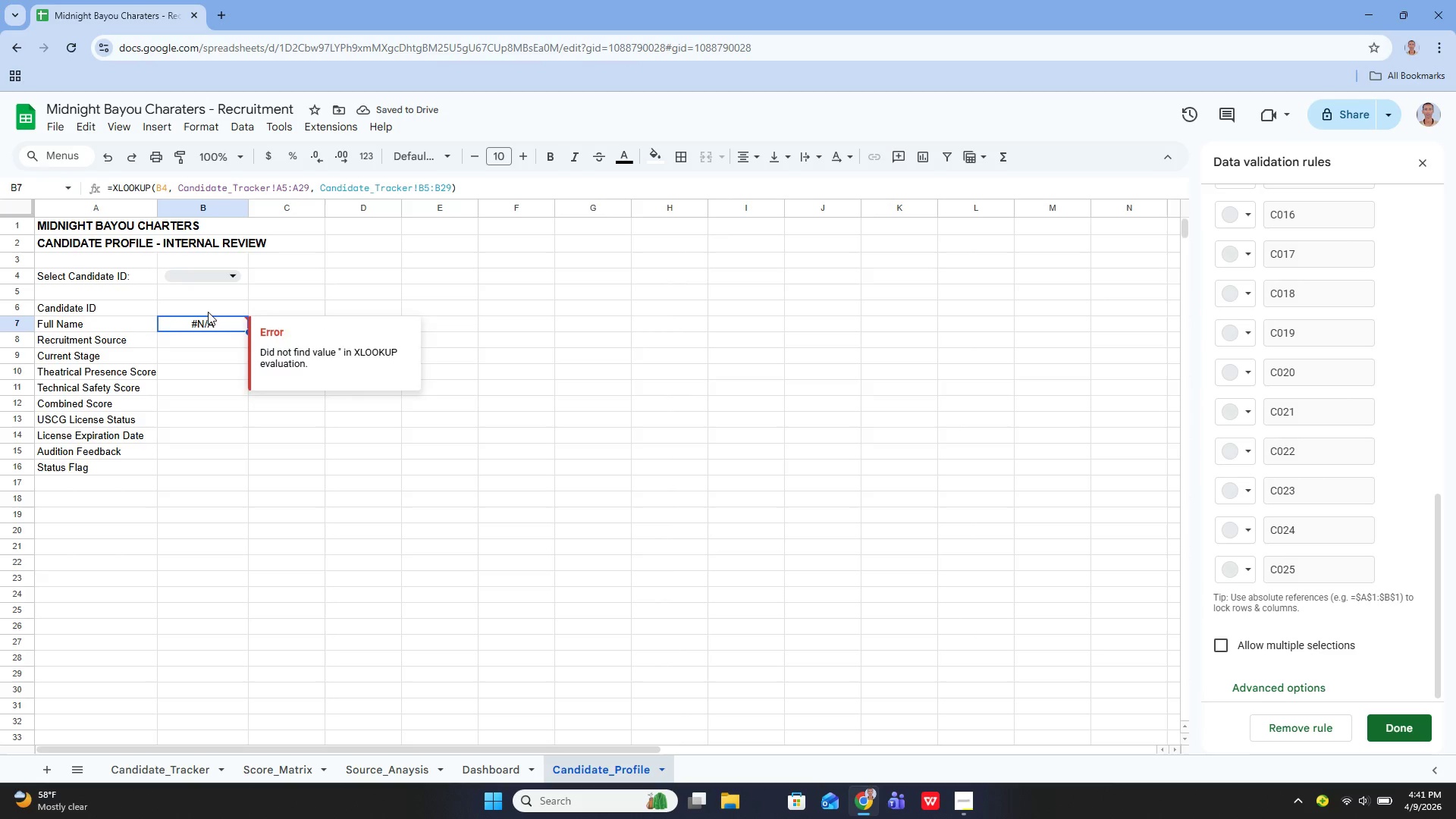 
key(Enter)
 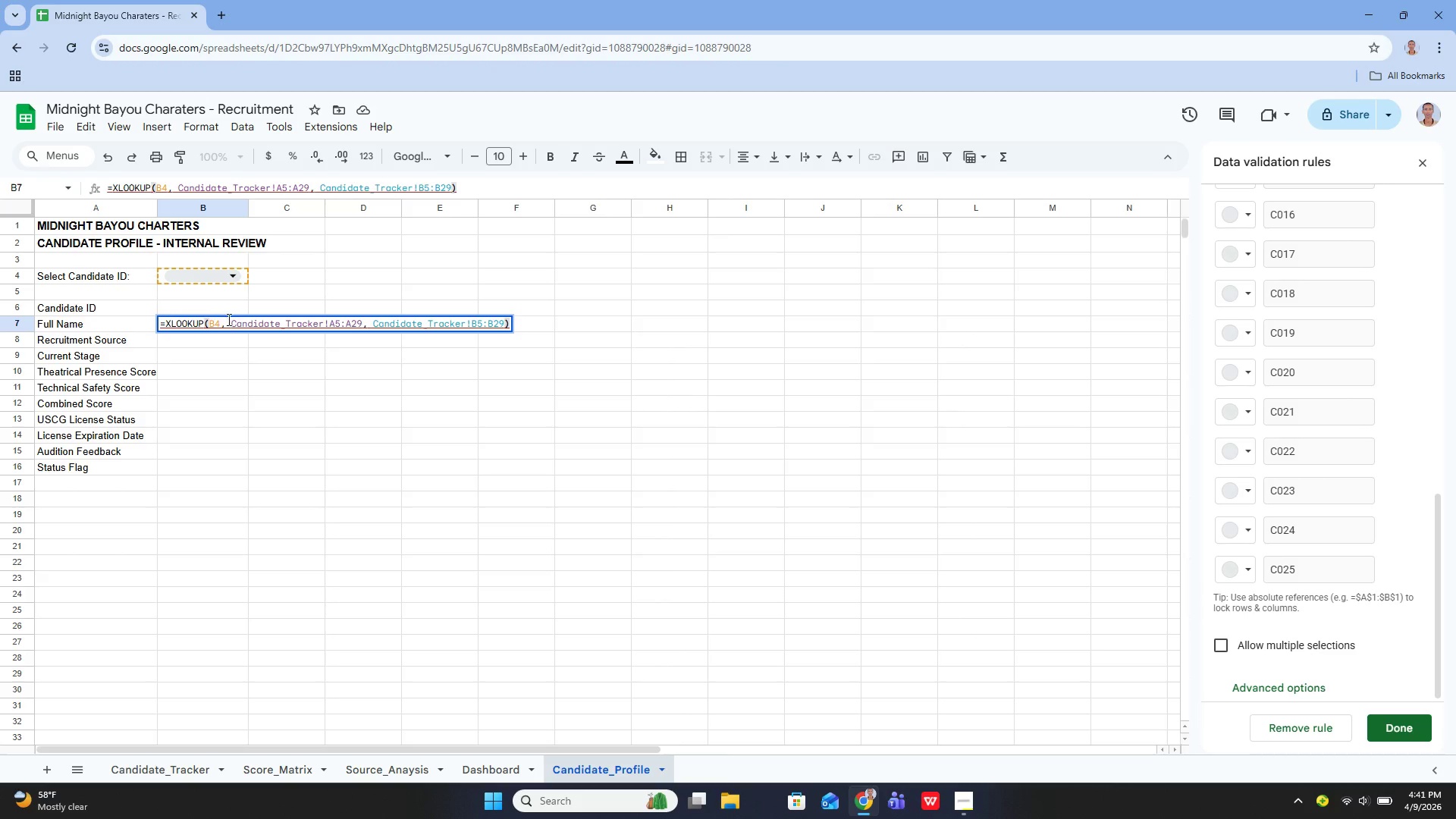 
left_click([218, 326])
 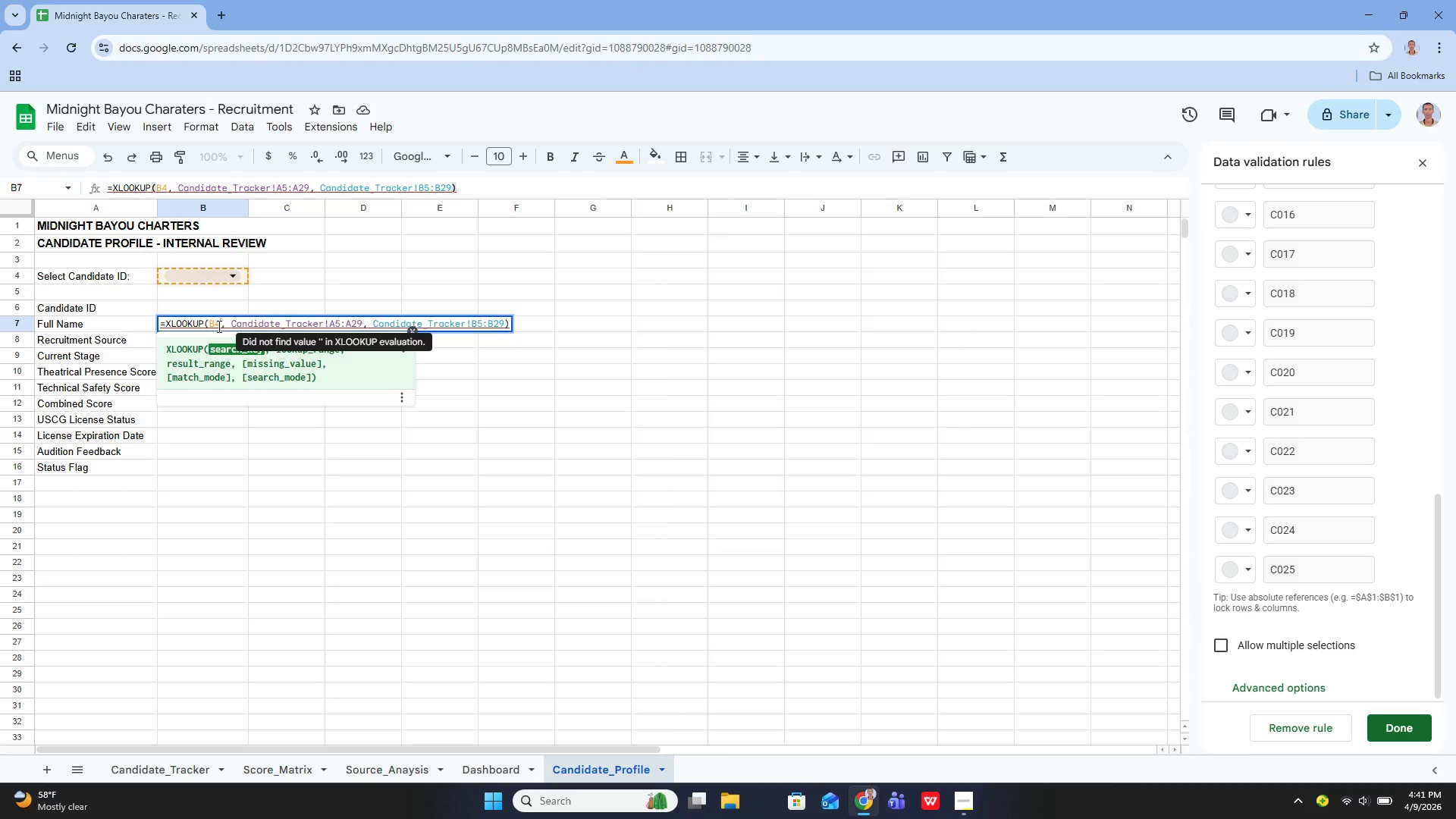 
wait(6.11)
 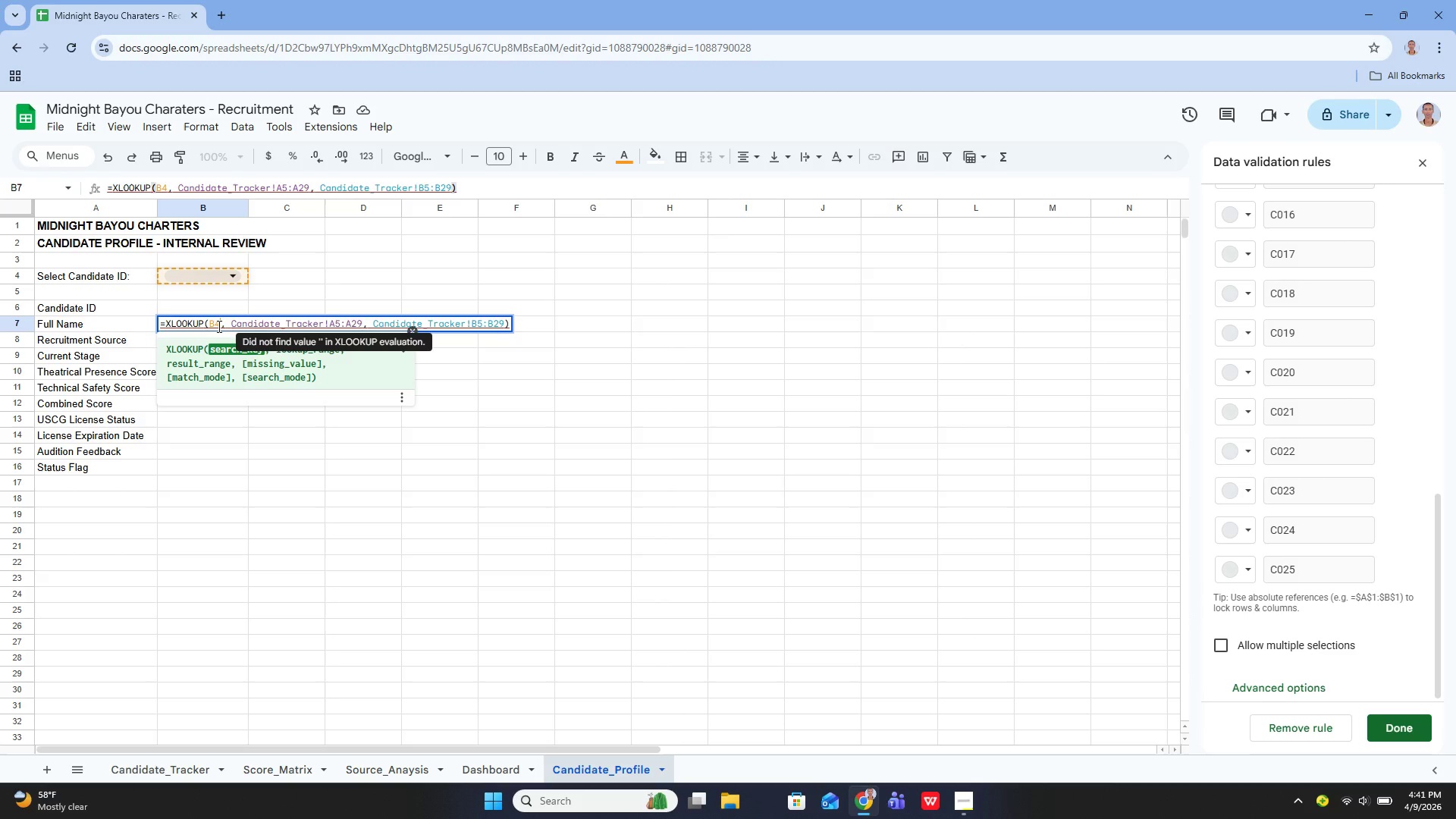 
key(Backspace)
 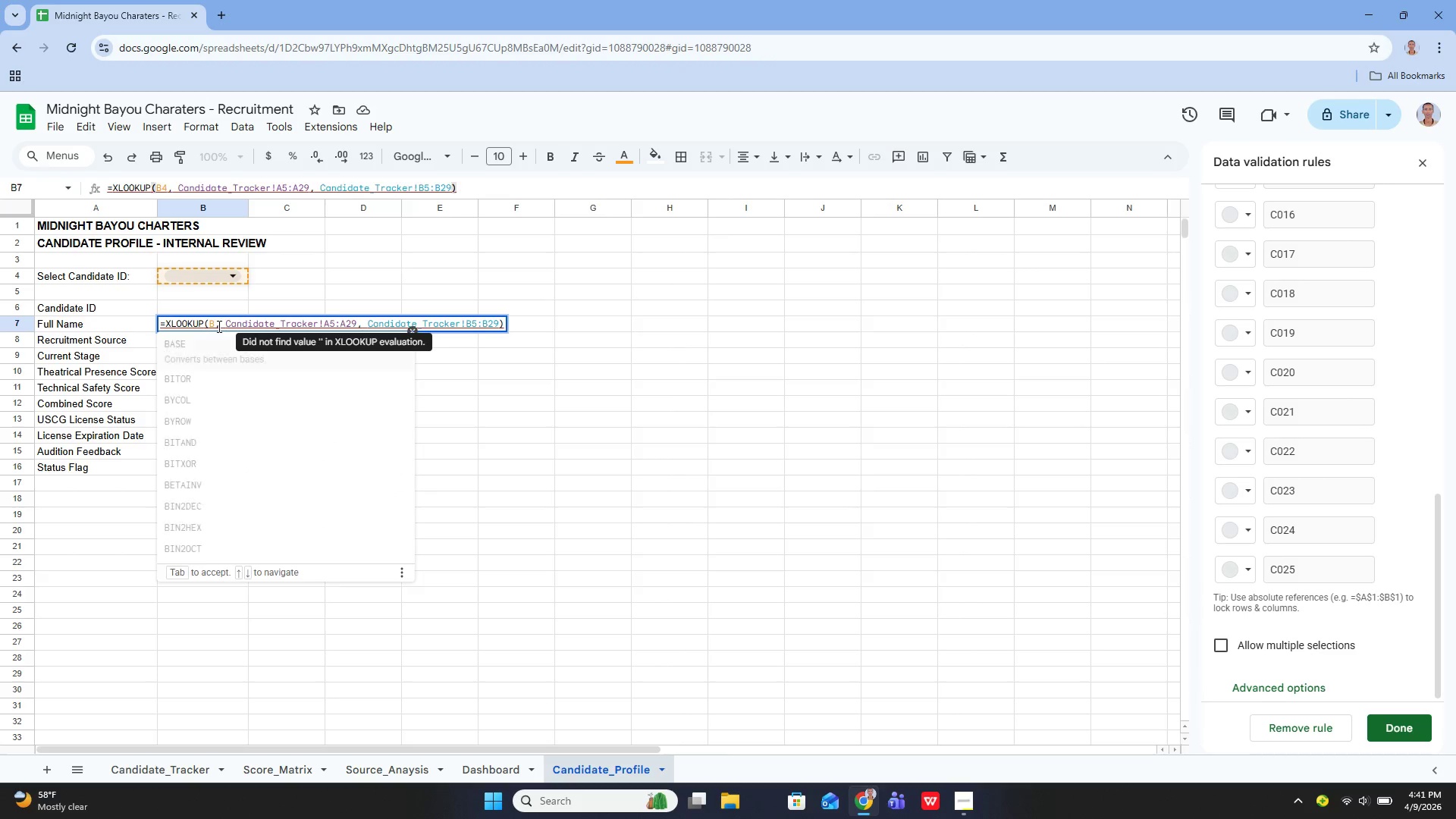 
key(5)
 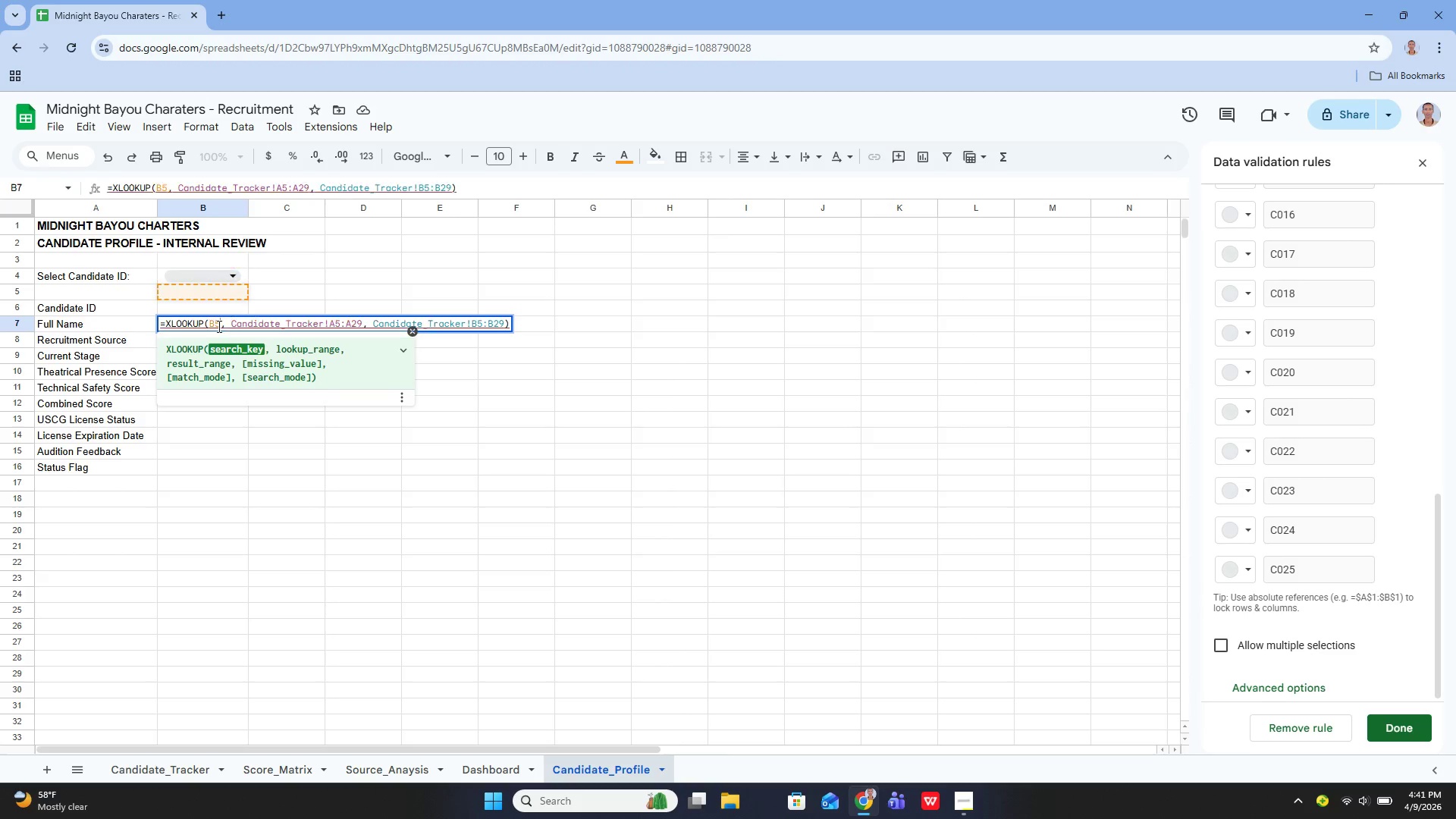 
key(Enter)
 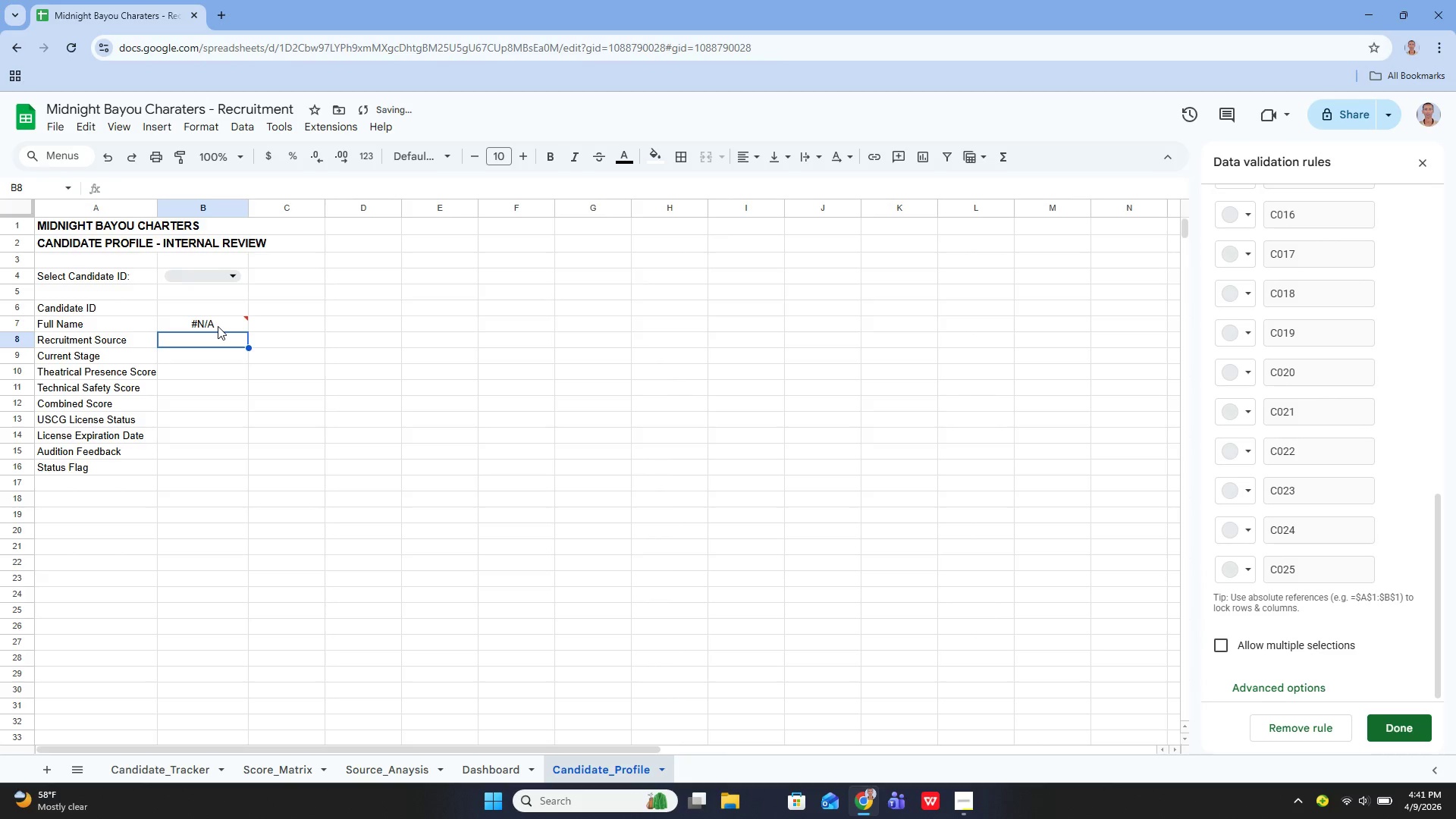 
key(ArrowUp)
 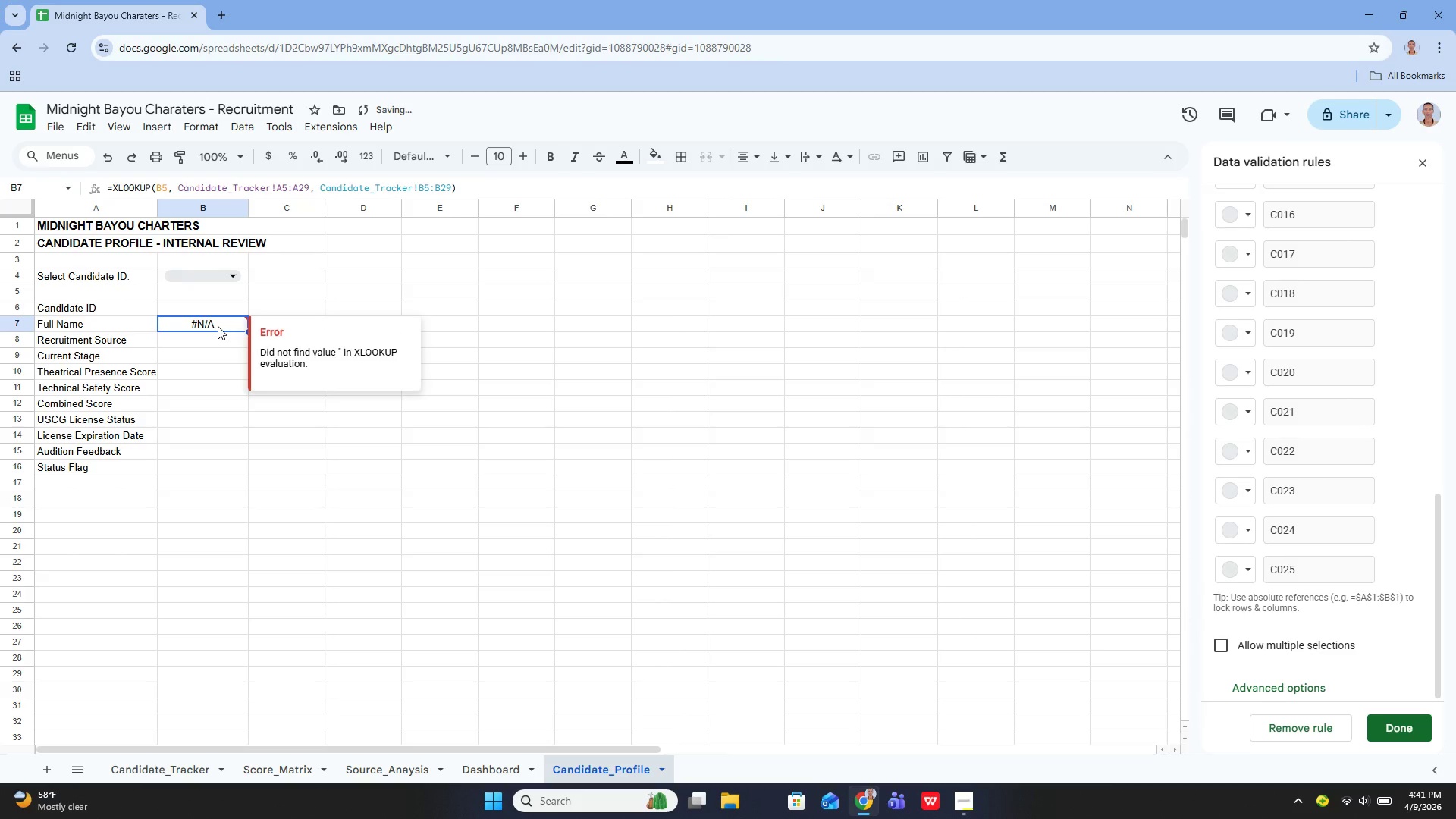 
key(Enter)
 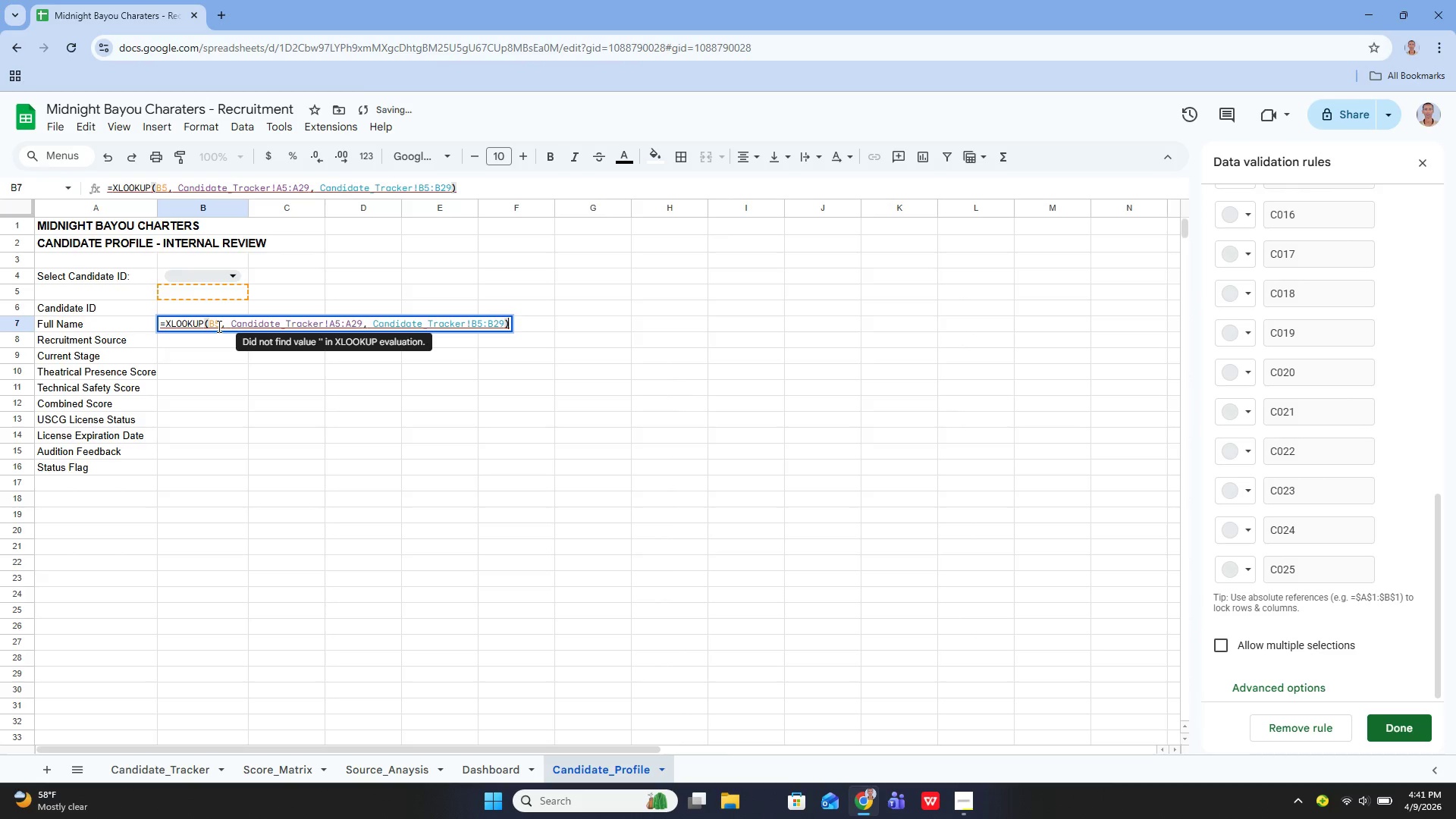 
left_click([218, 326])
 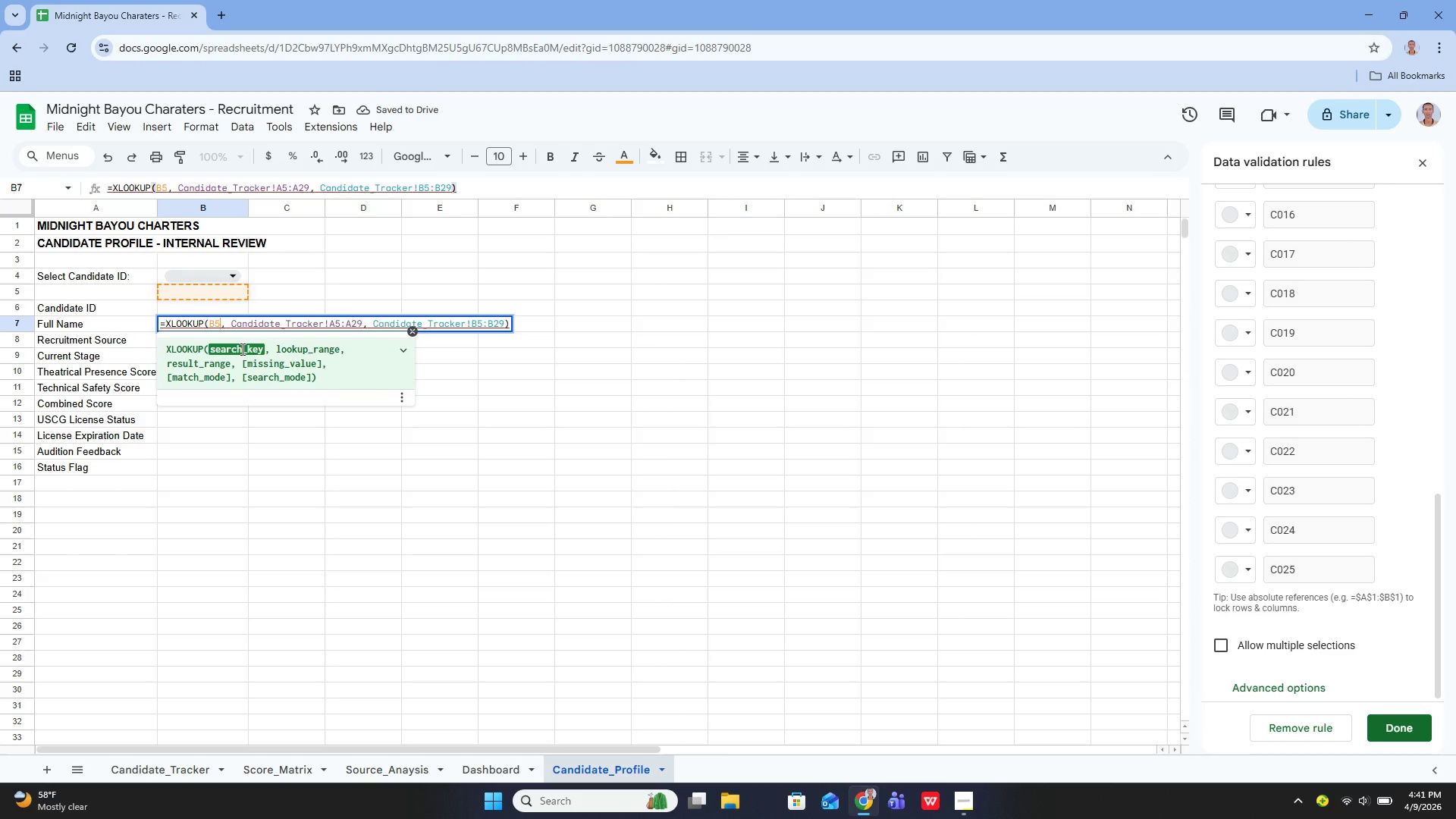 
key(Backspace)
 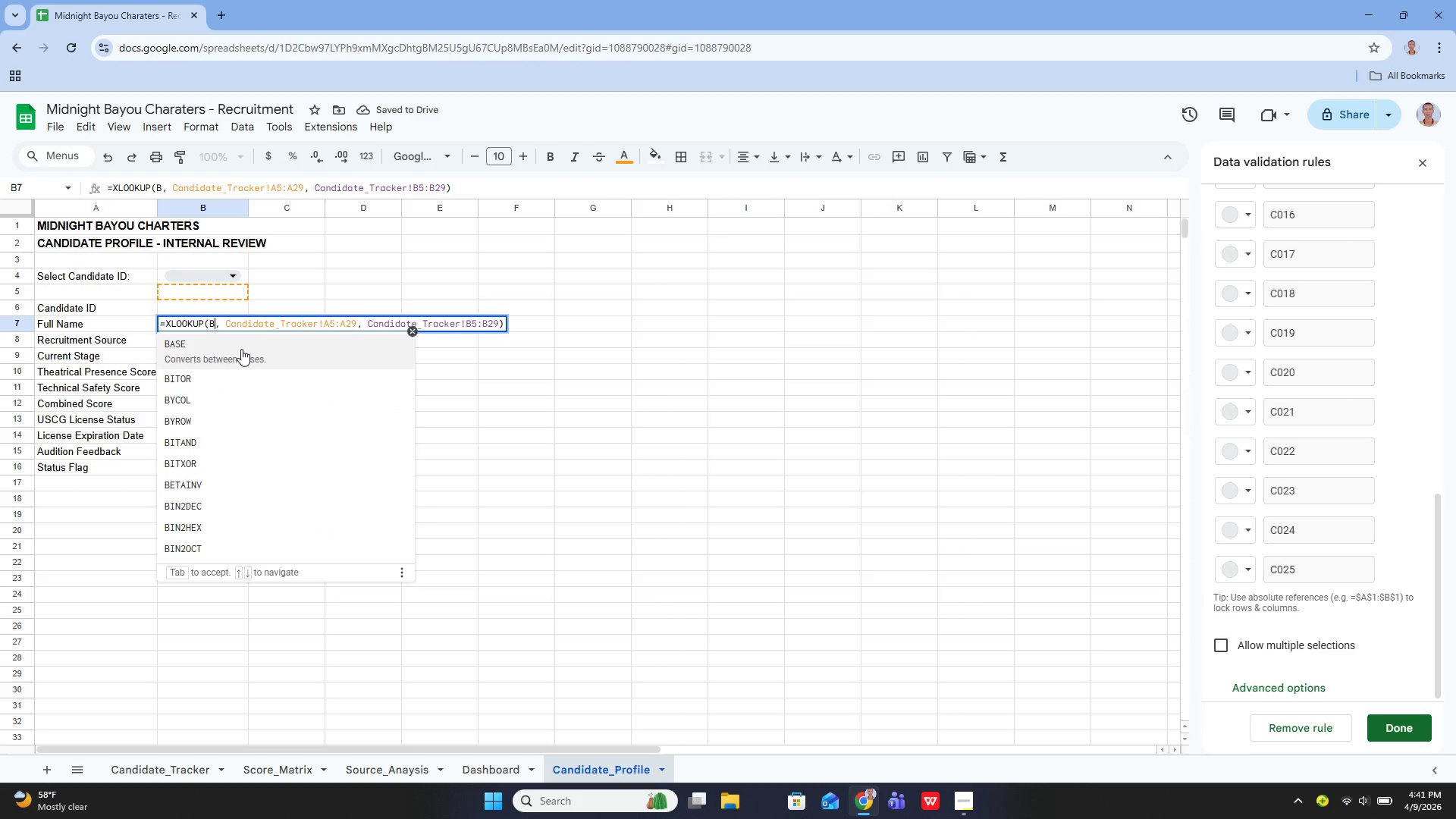 
key(4)
 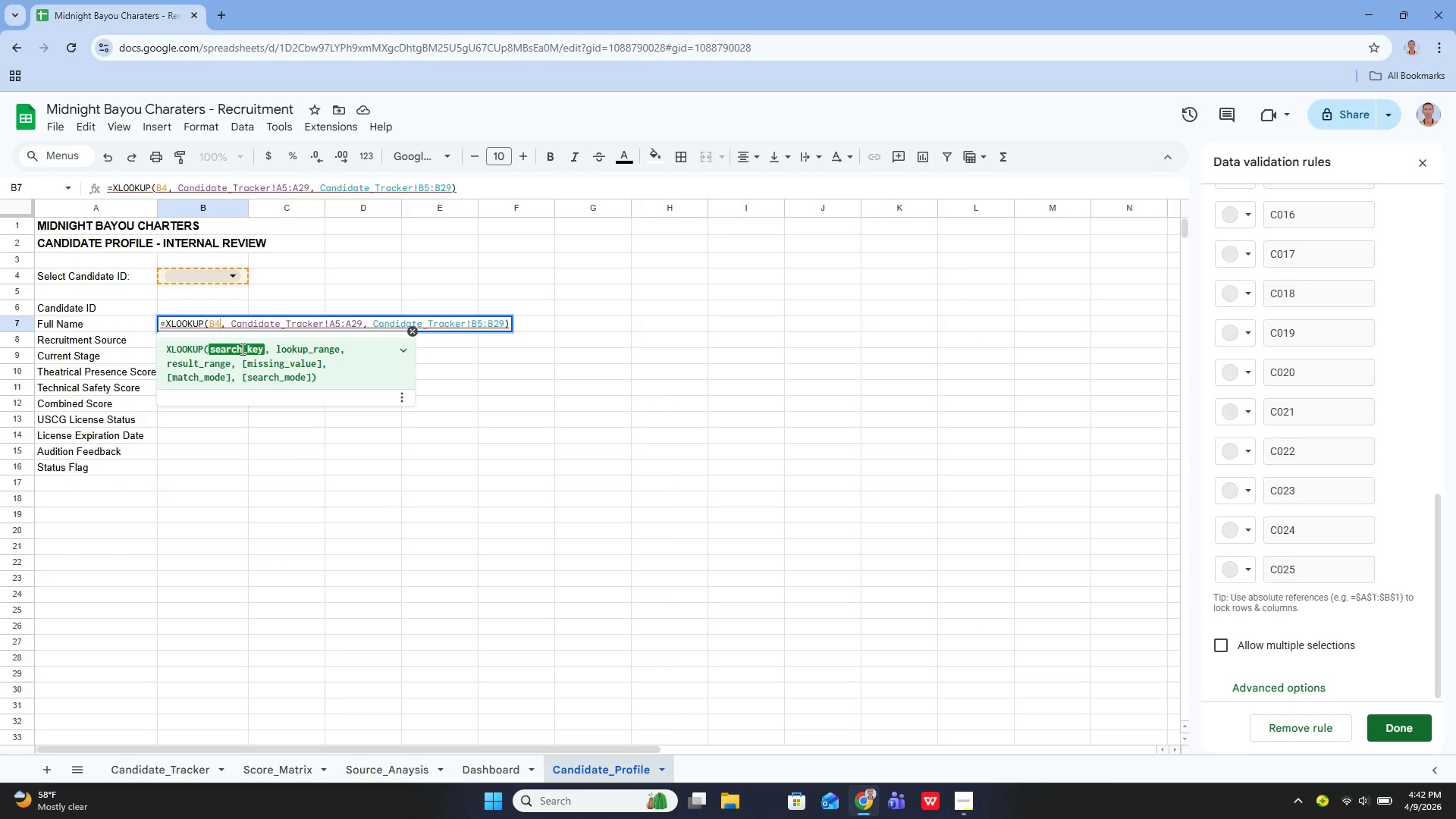 
key(ArrowRight)
 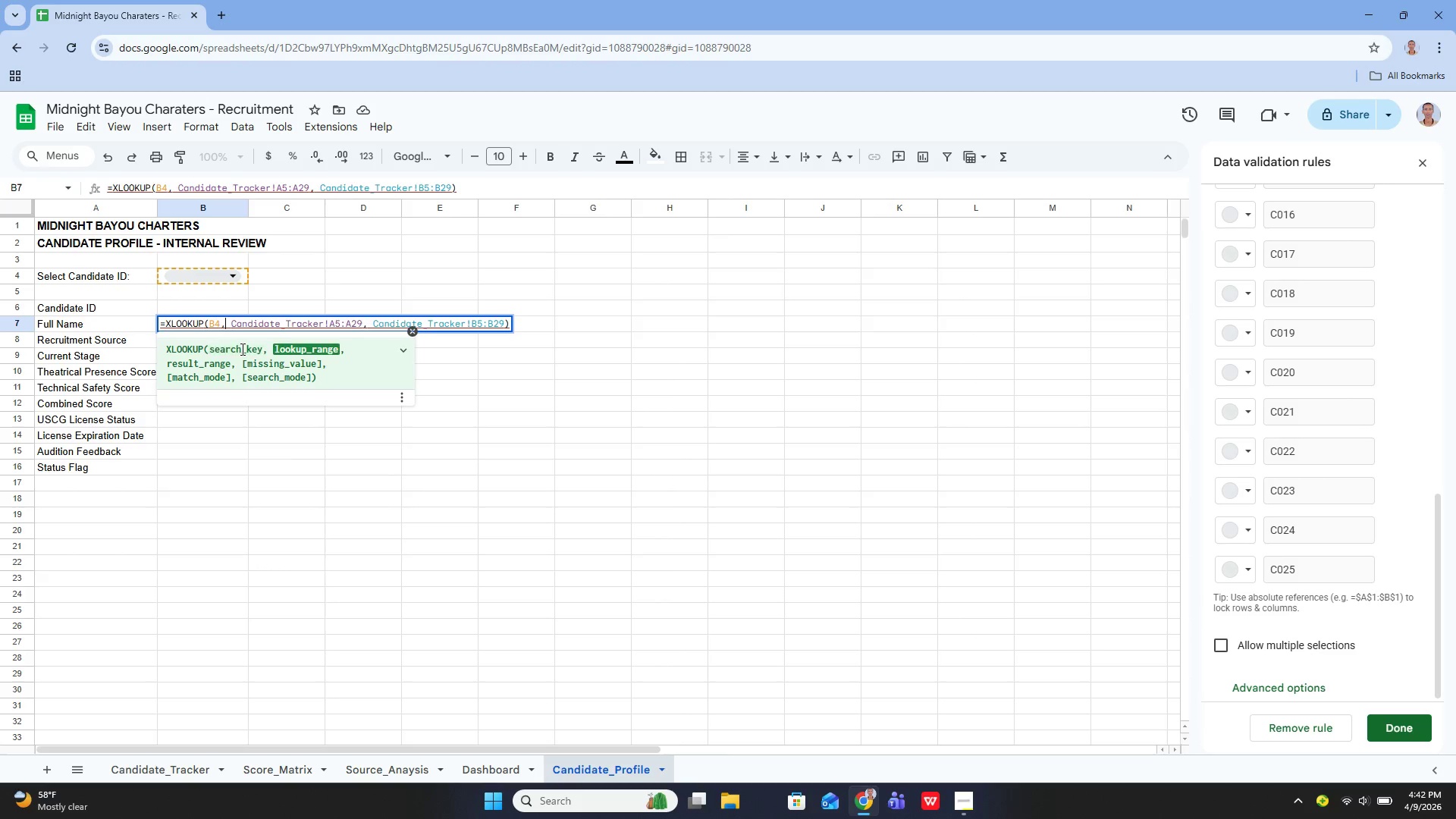 
key(ArrowRight)
 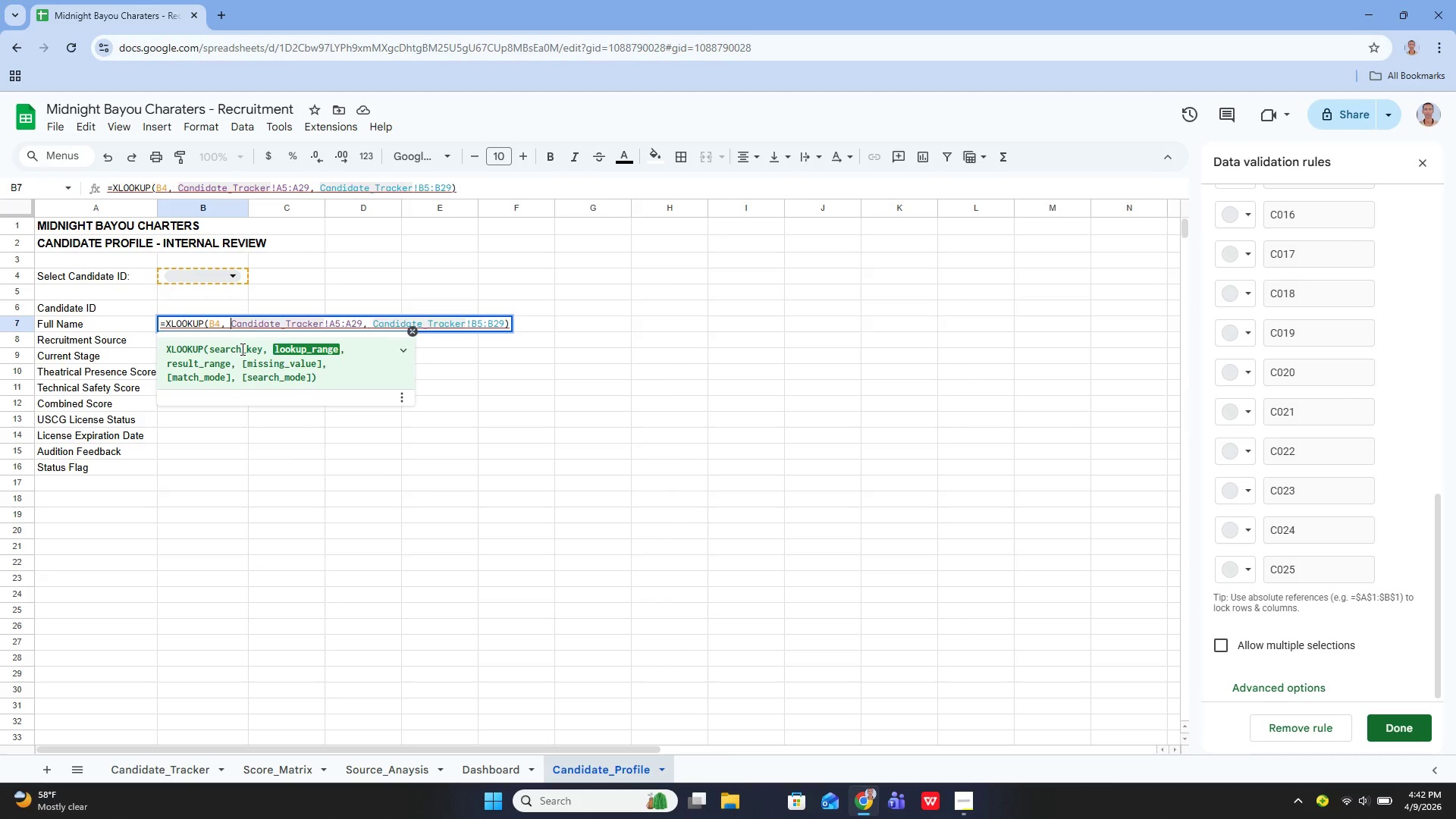 
key(ArrowRight)
 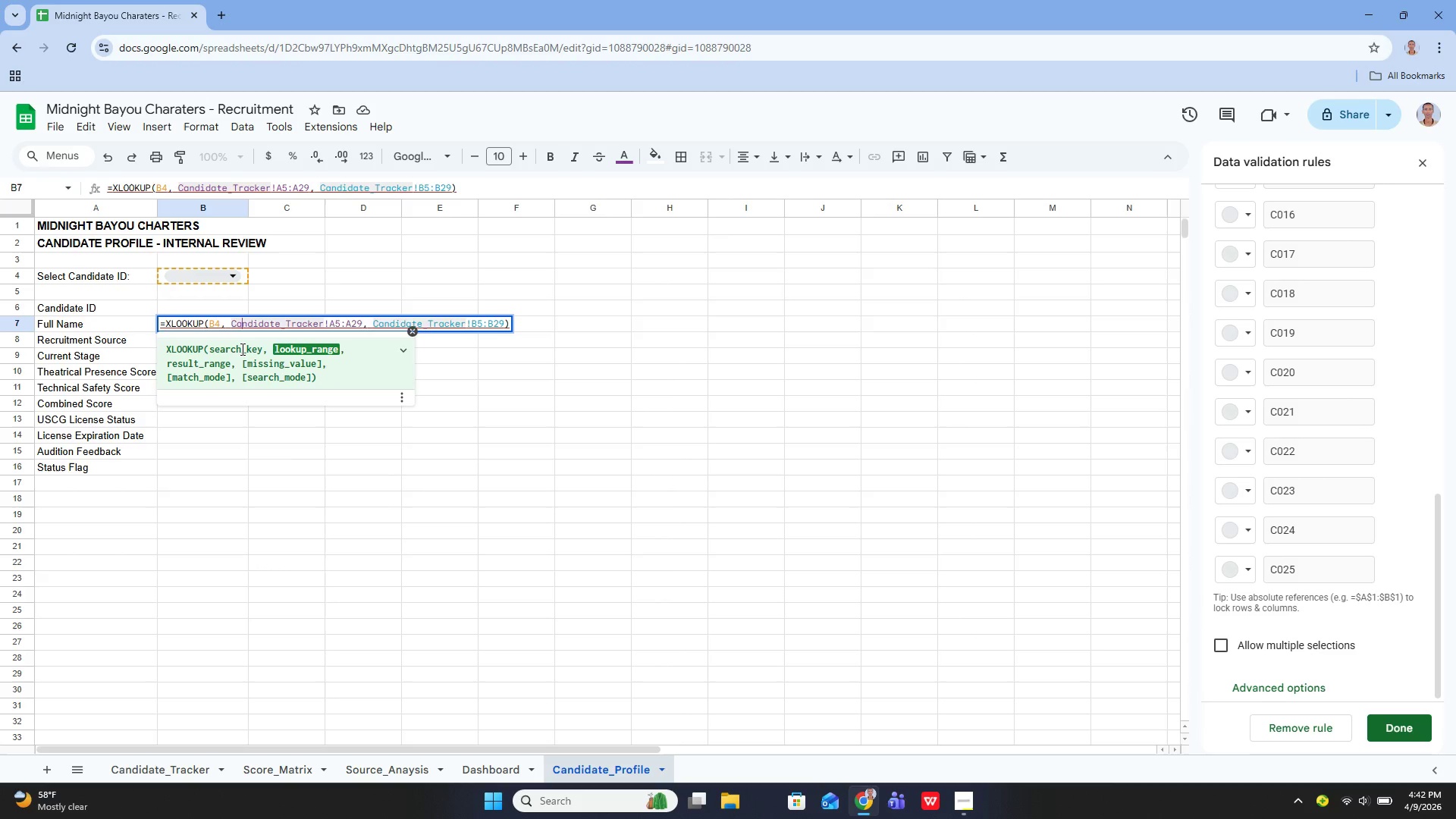 
key(ArrowRight)
 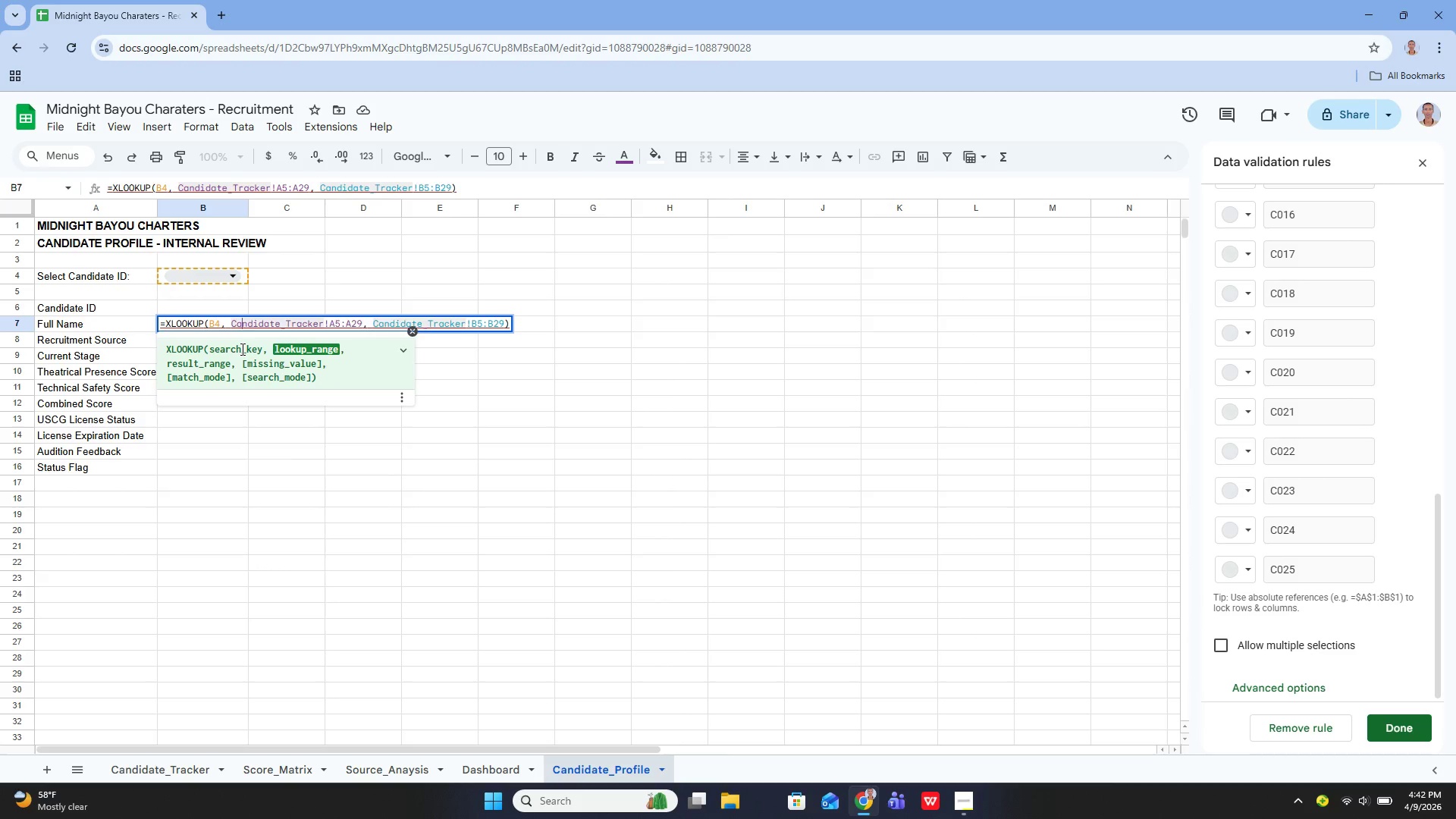 
hold_key(key=ArrowRight, duration=1.12)
 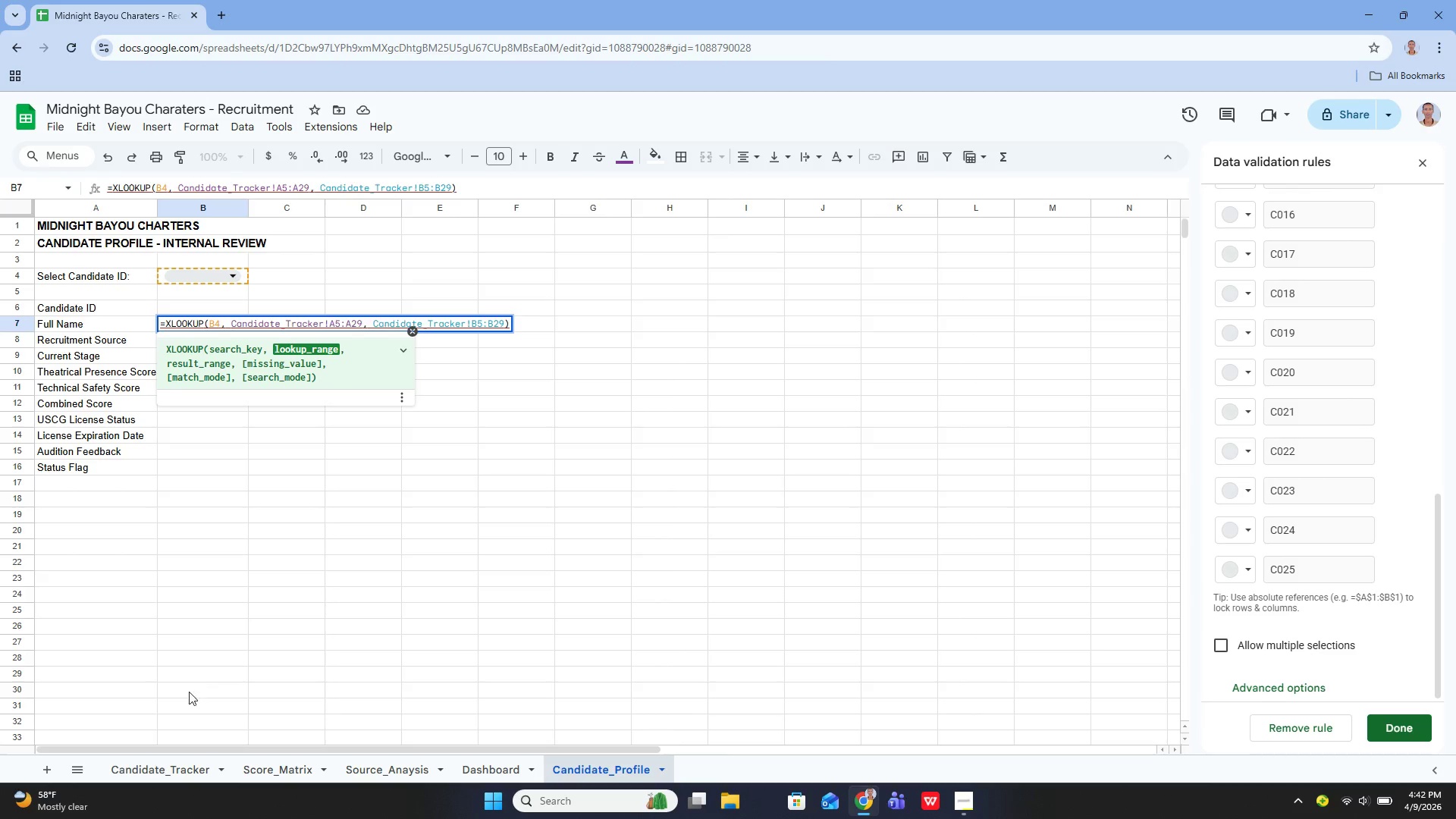 
left_click([186, 766])
 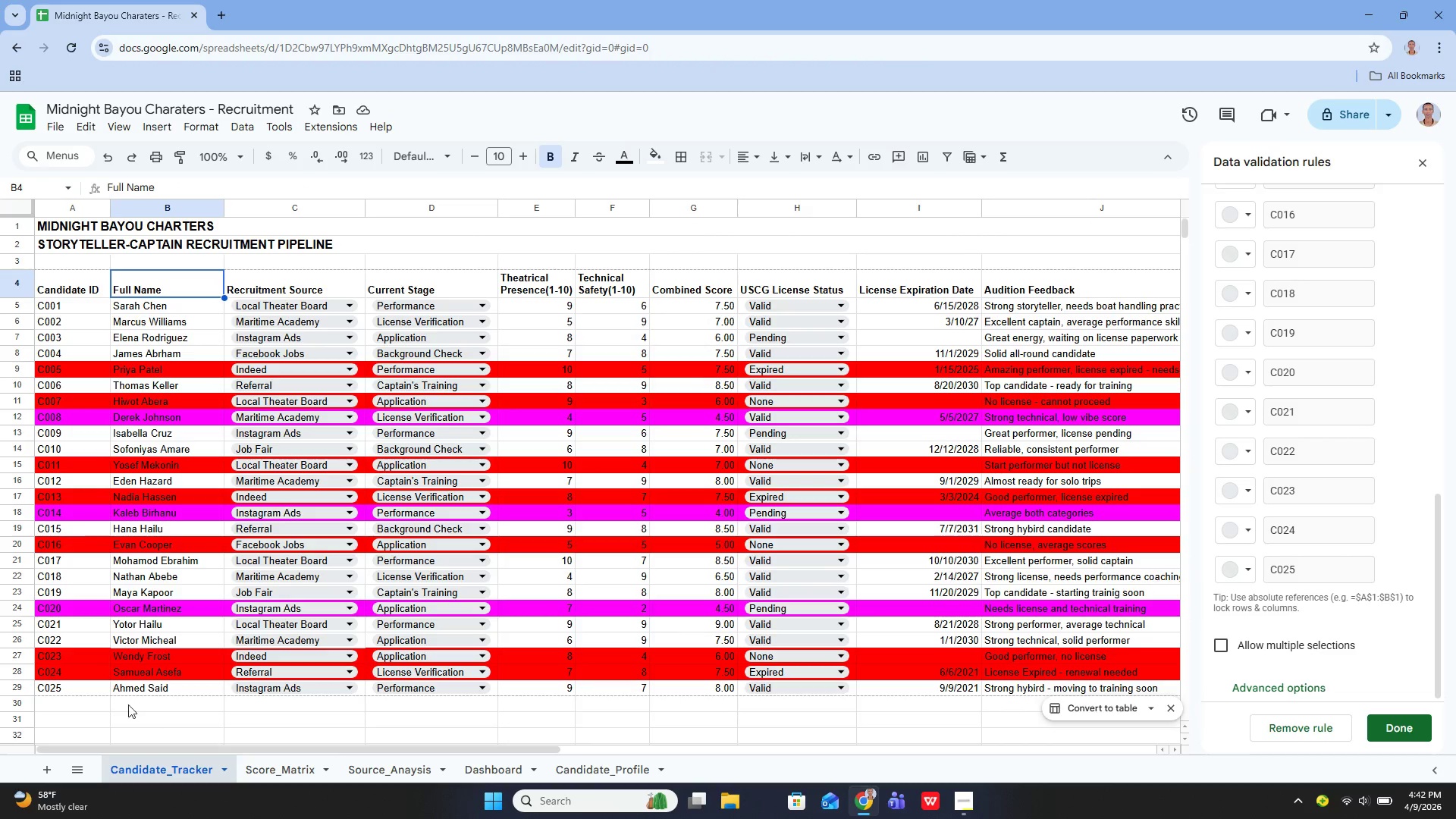 
wait(8.0)
 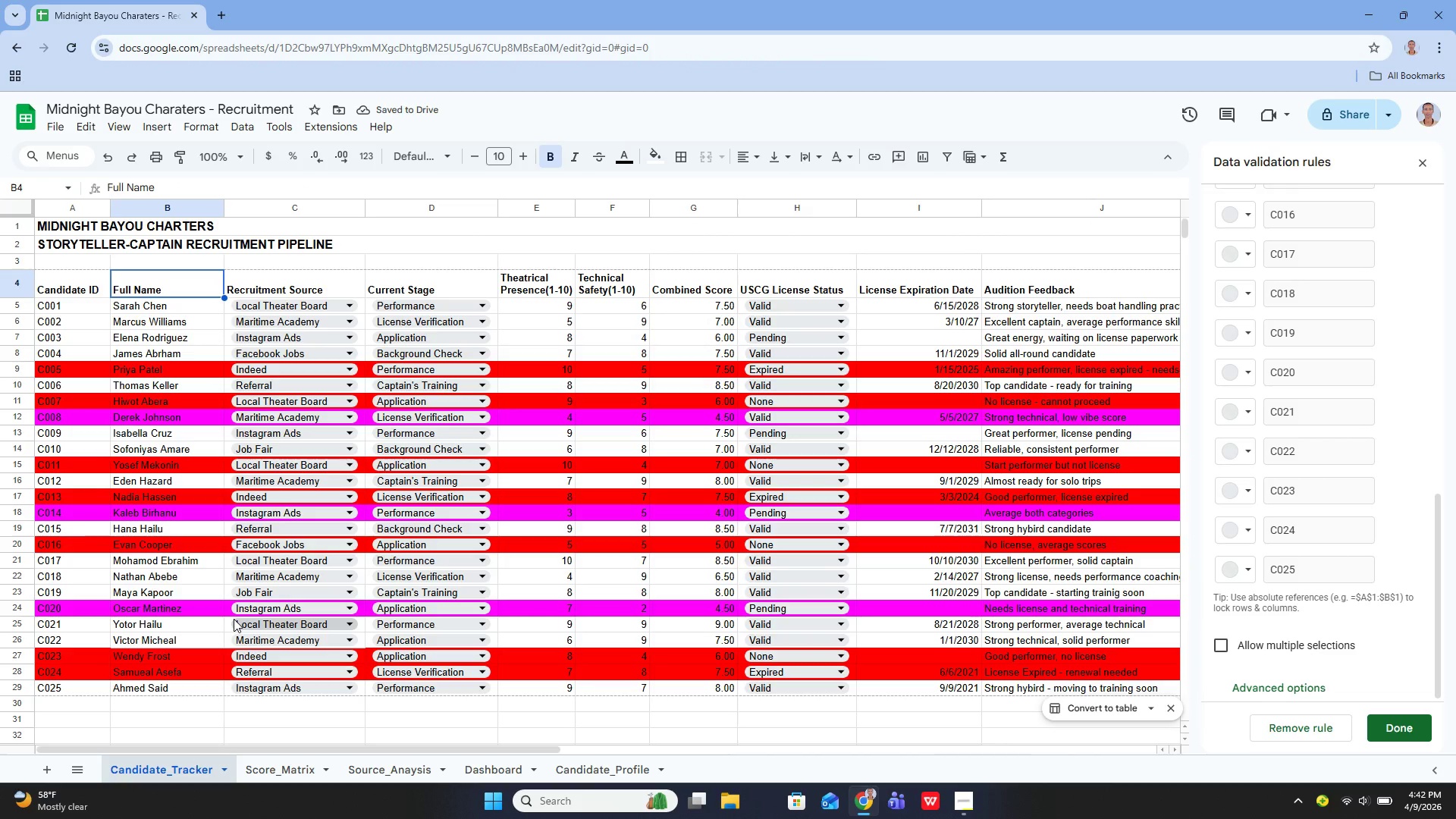 
left_click([586, 761])
 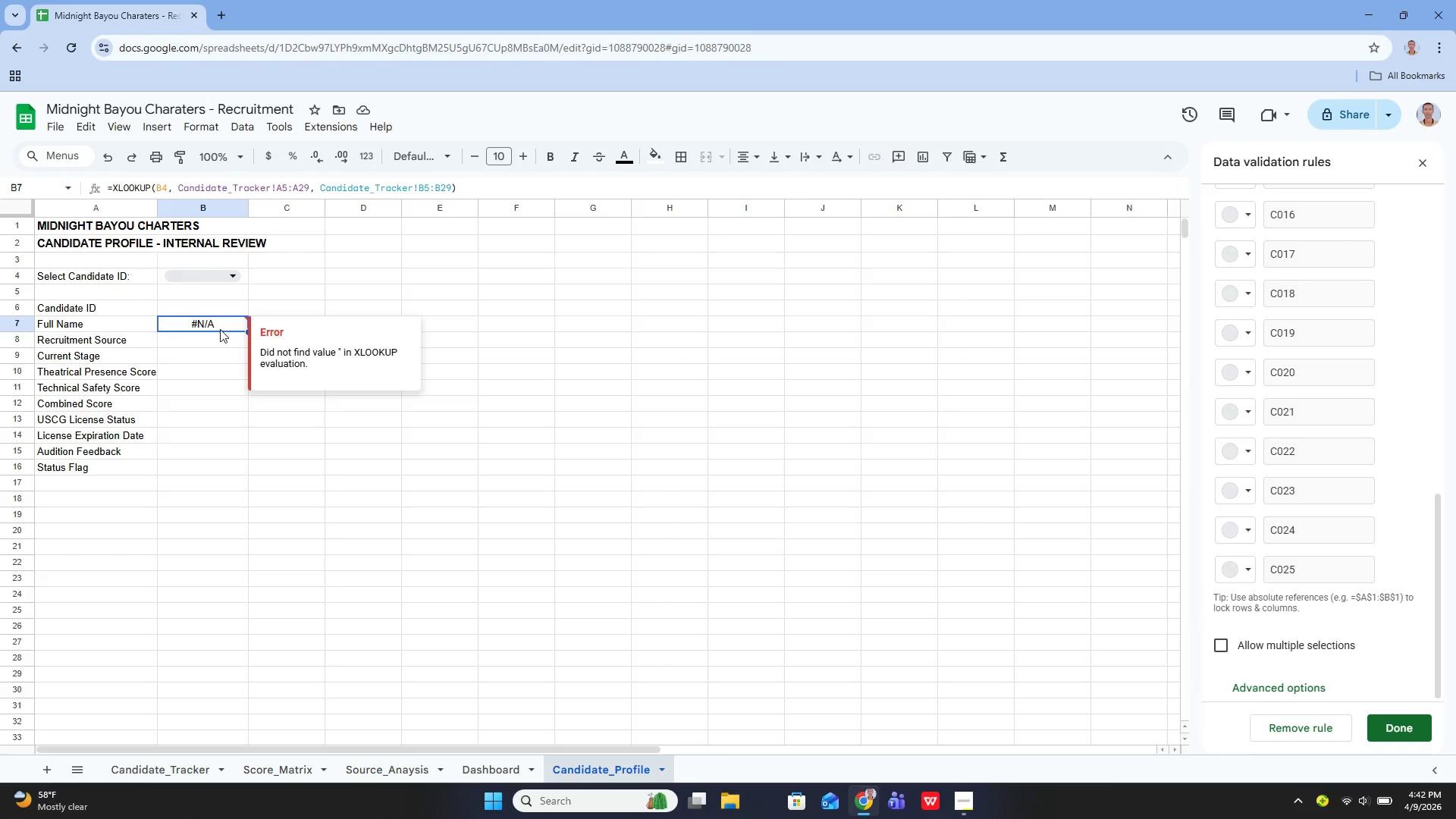 
double_click([214, 325])
 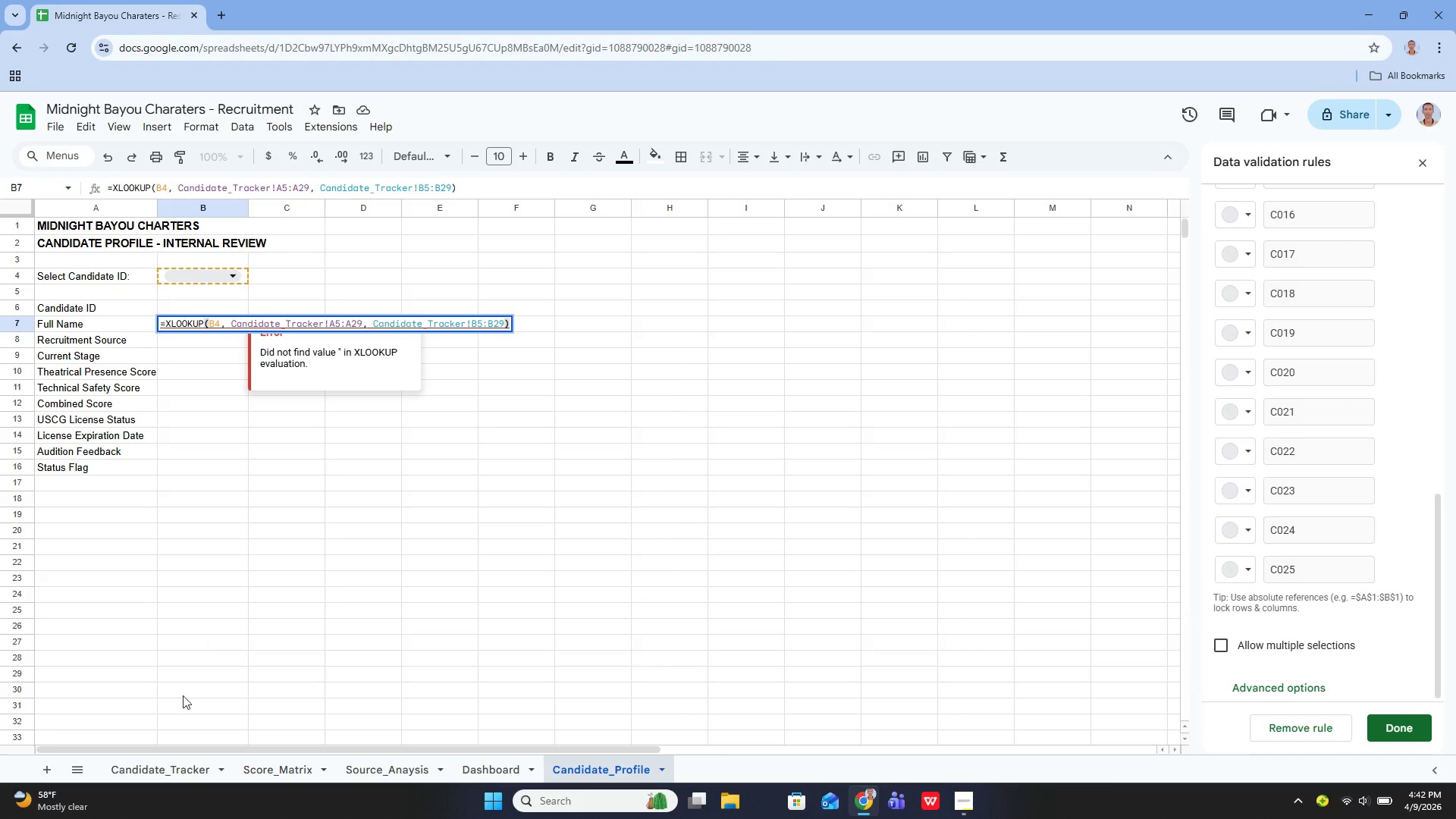 
wait(6.81)
 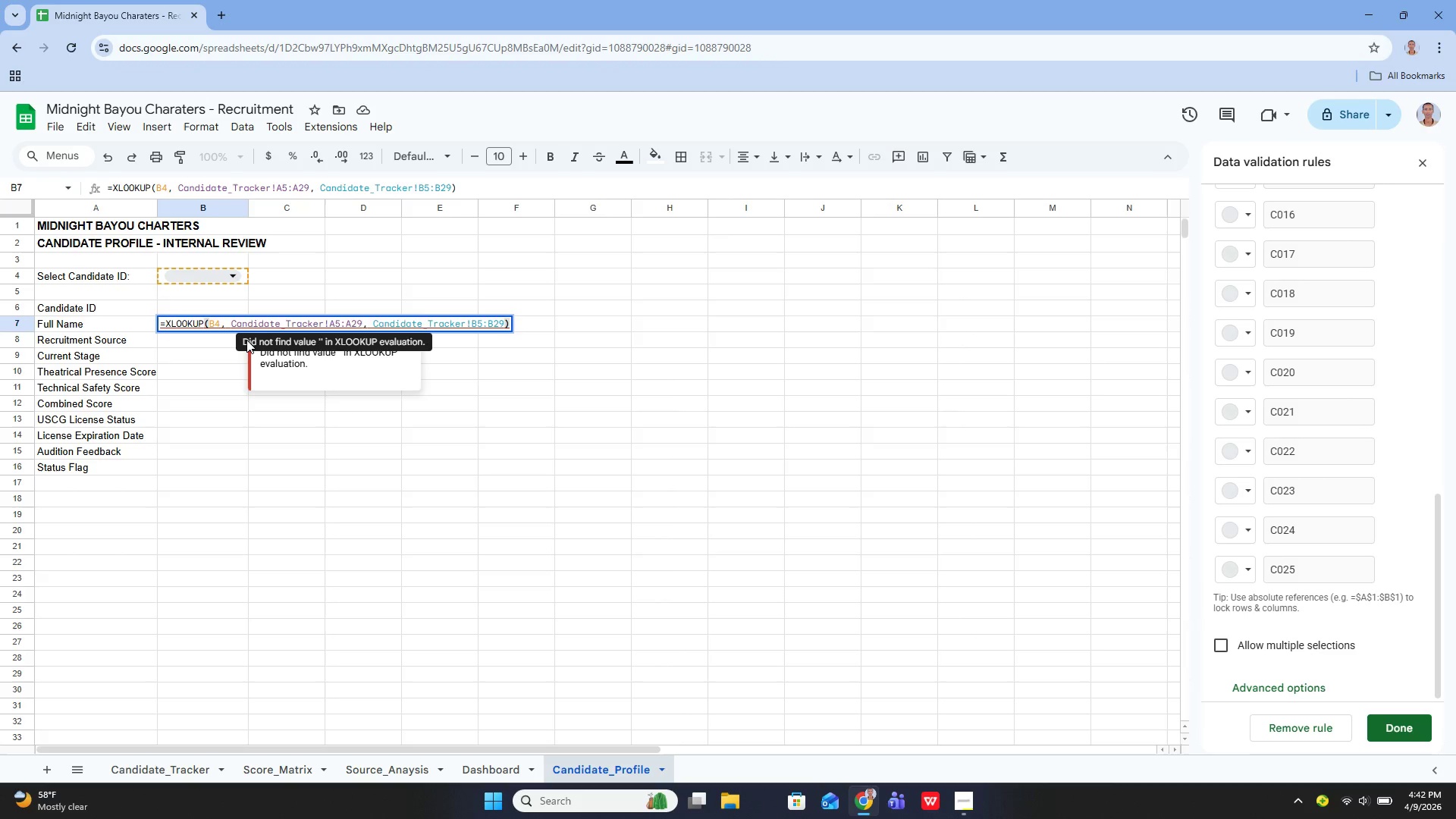 
left_click([168, 774])
 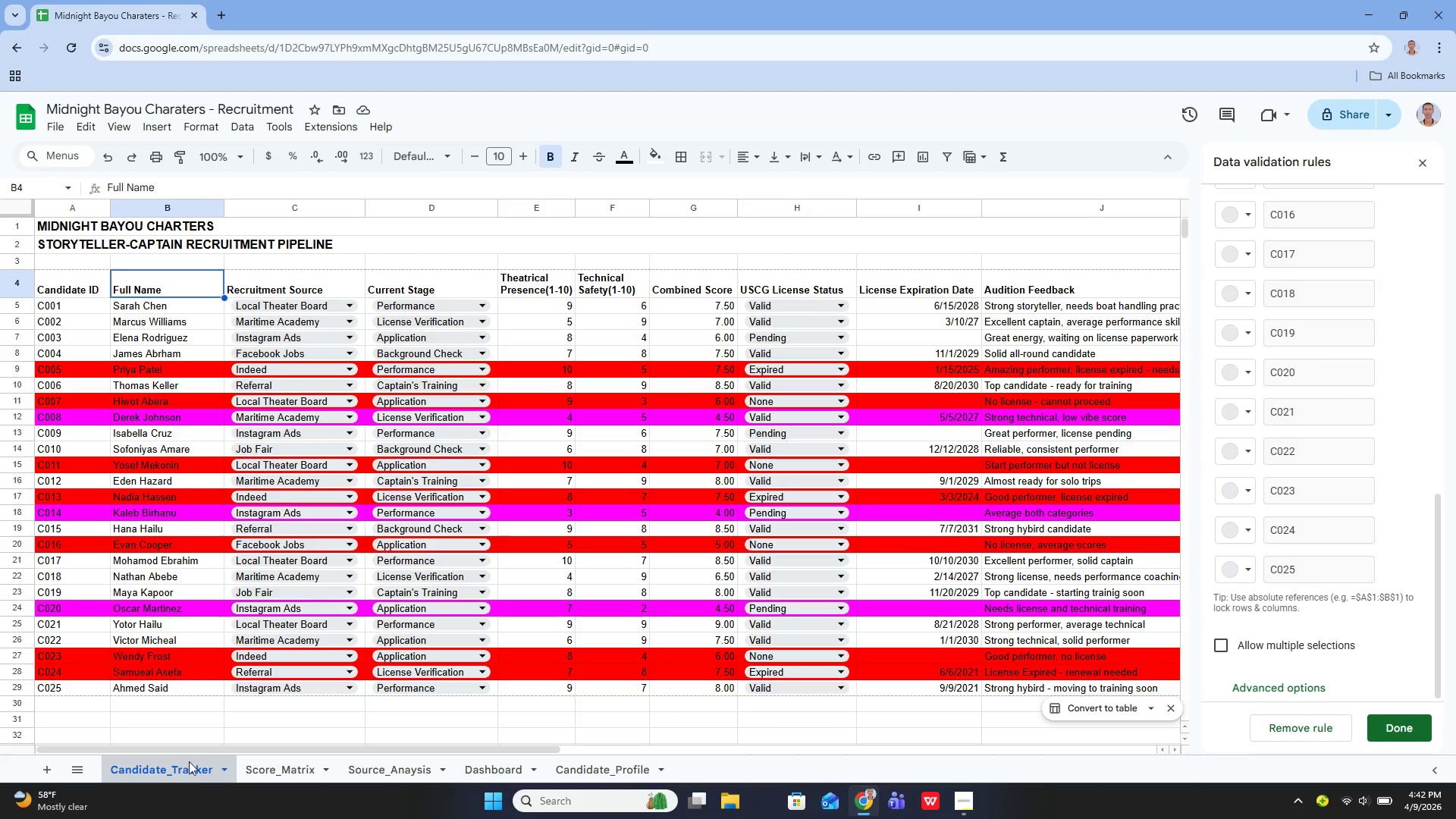 
wait(6.53)
 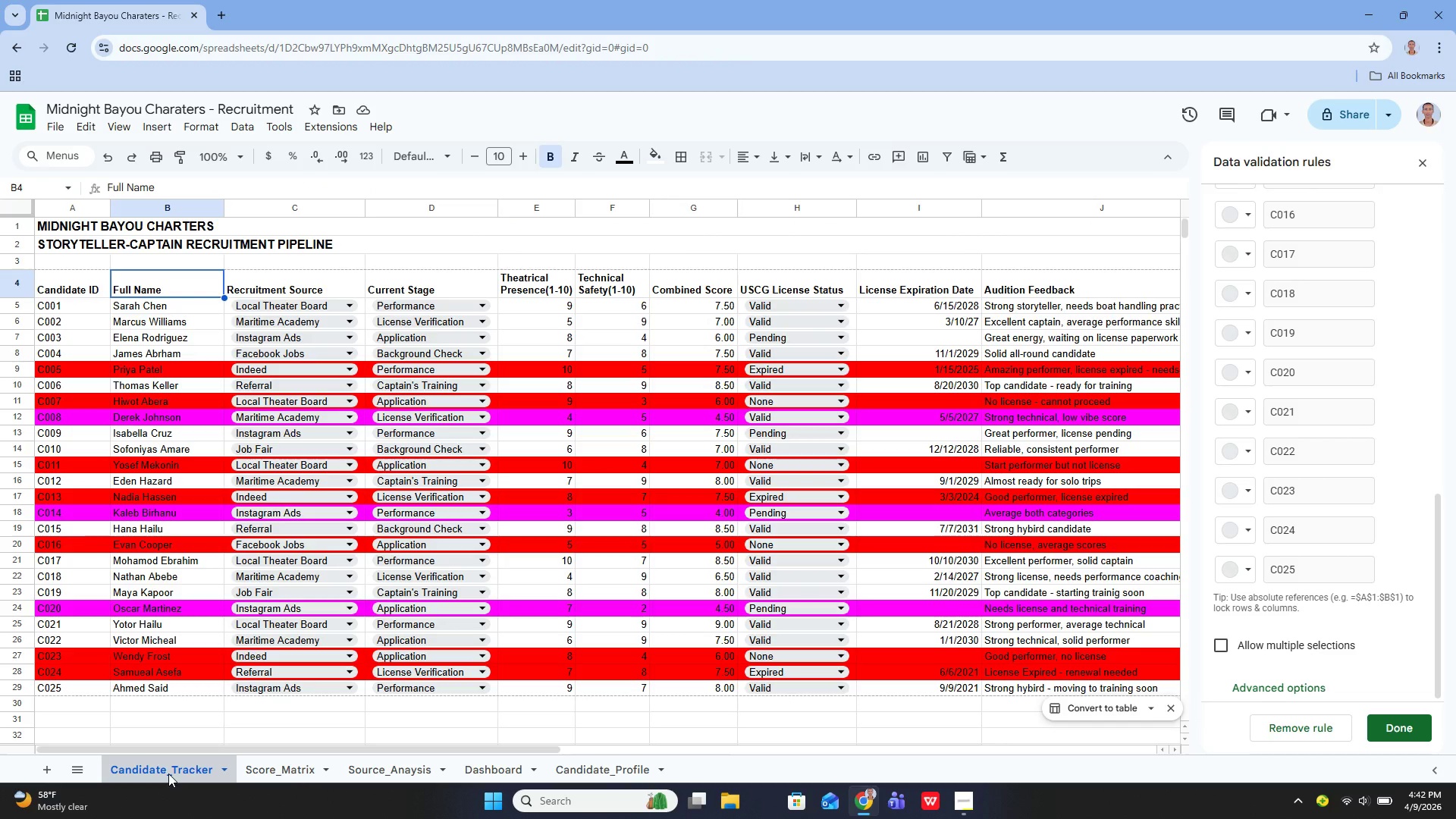 
left_click([588, 763])
 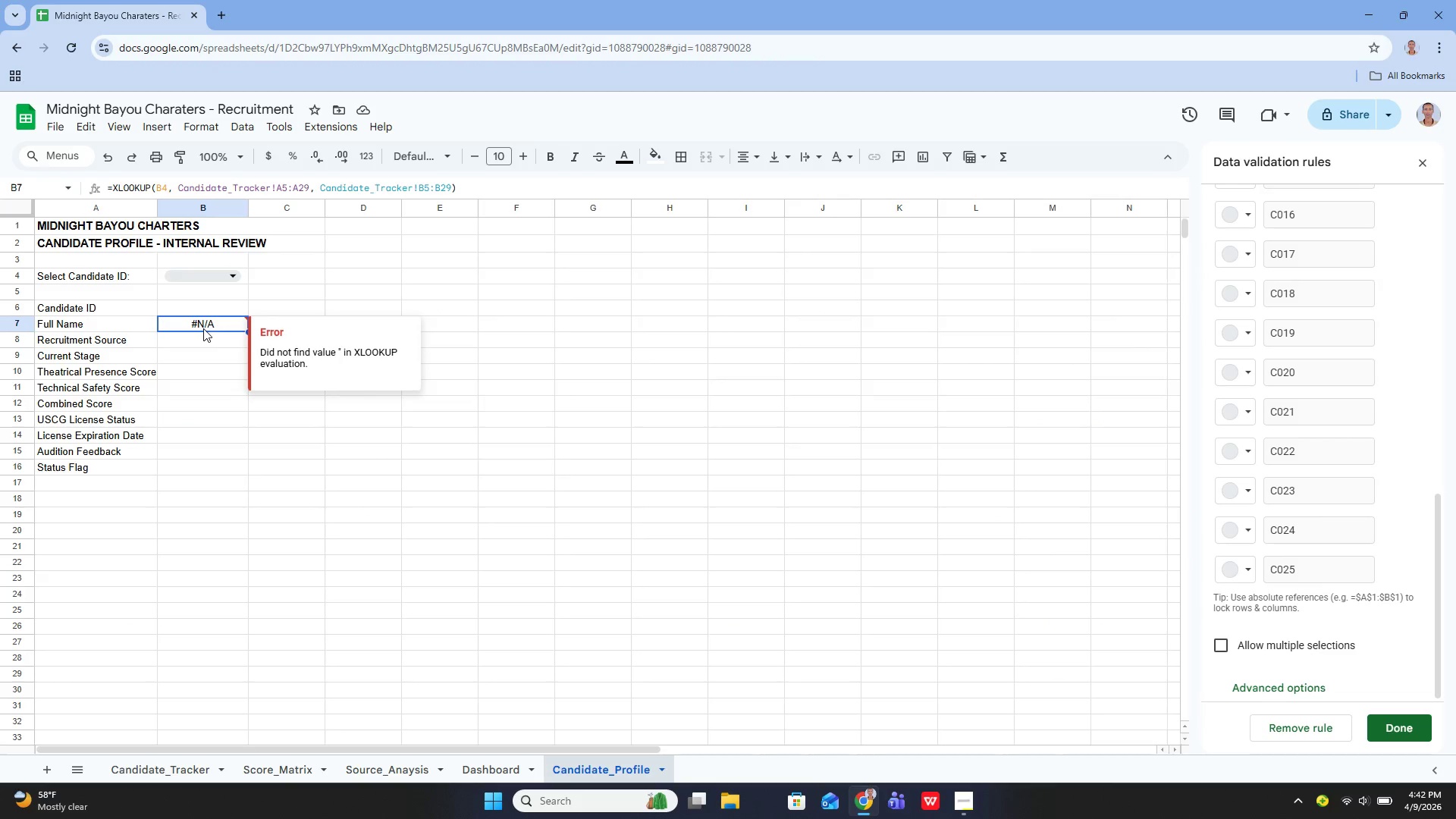 
double_click([202, 328])
 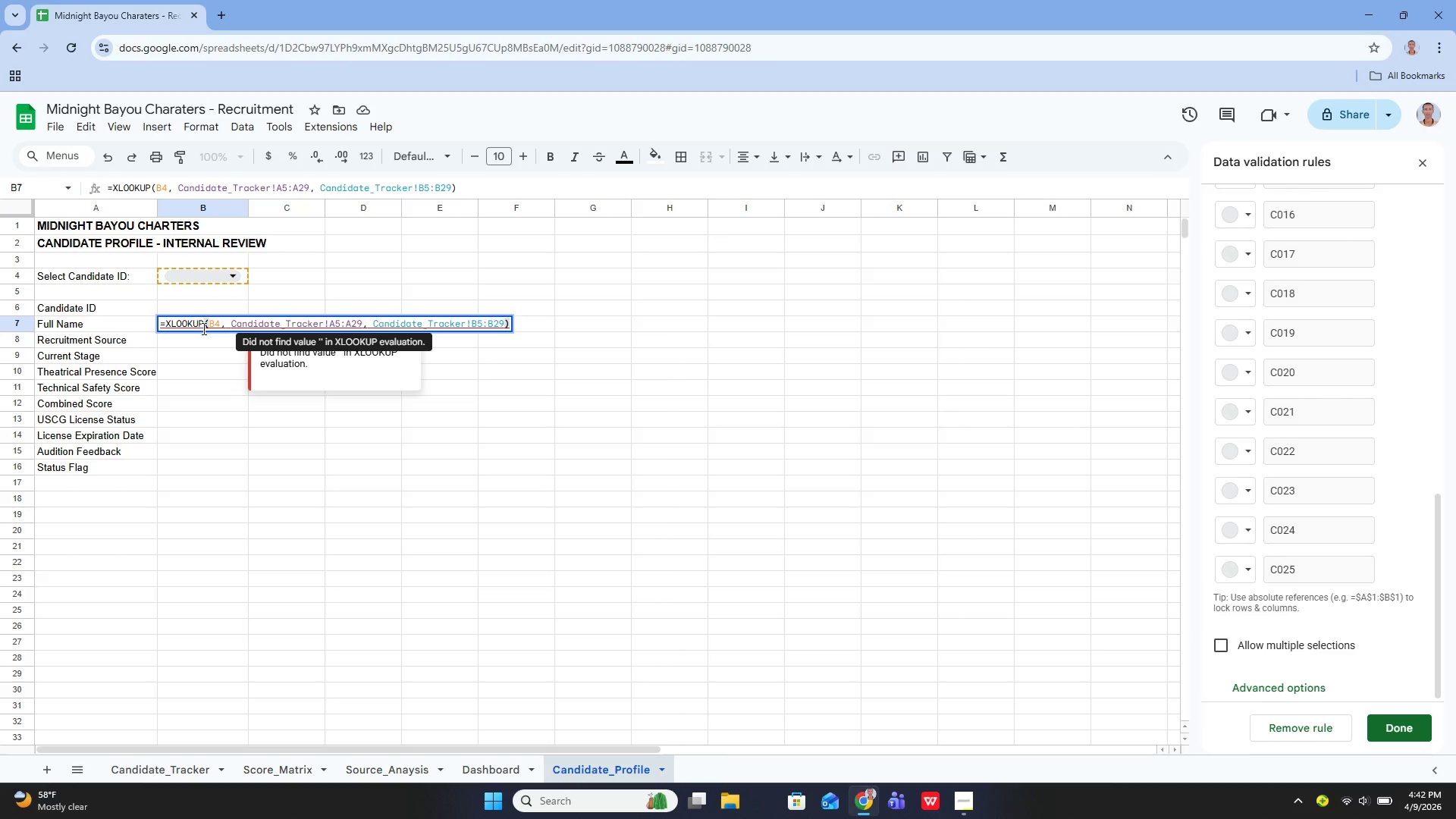 
wait(20.7)
 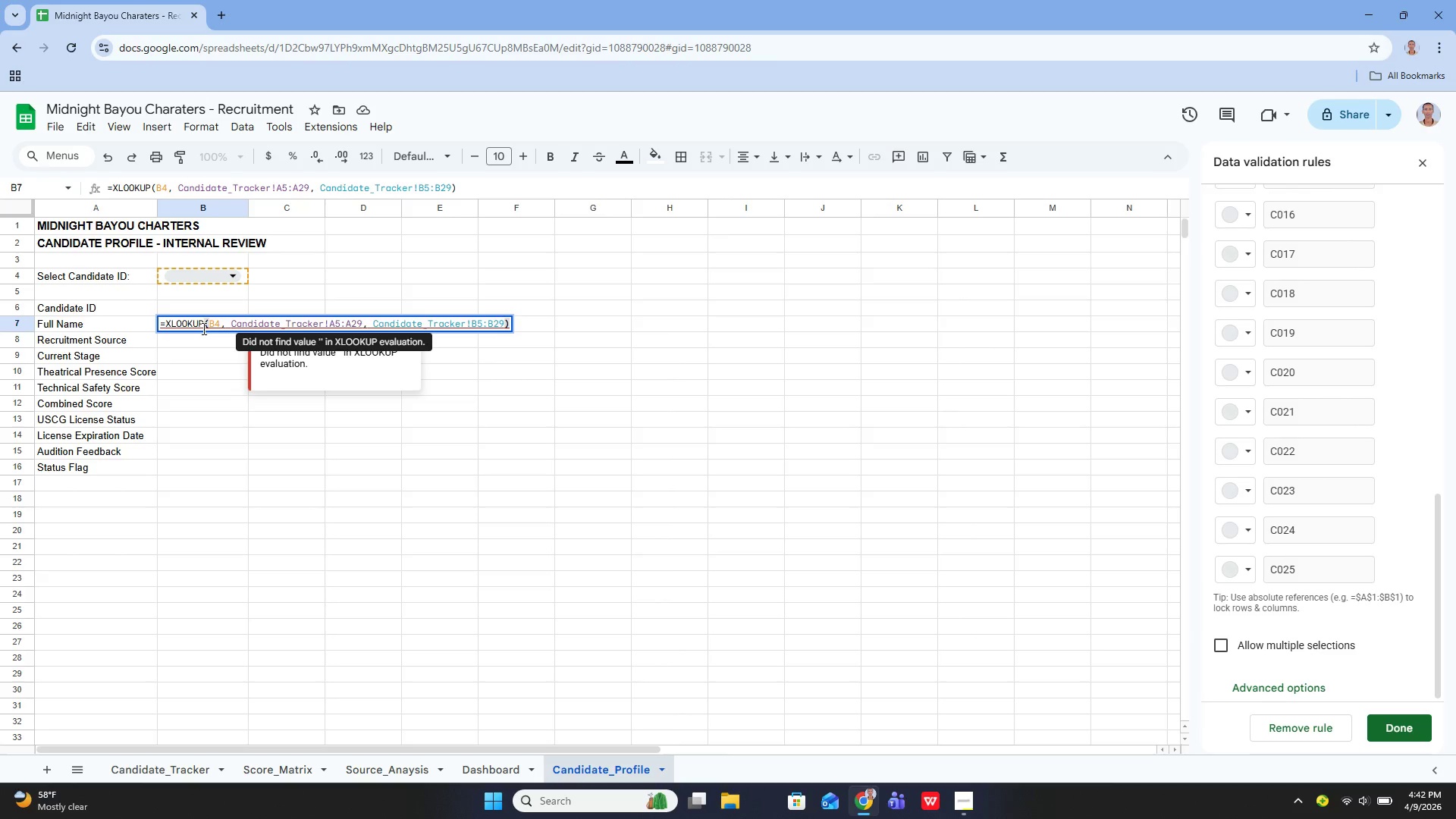 
double_click([180, 293])
 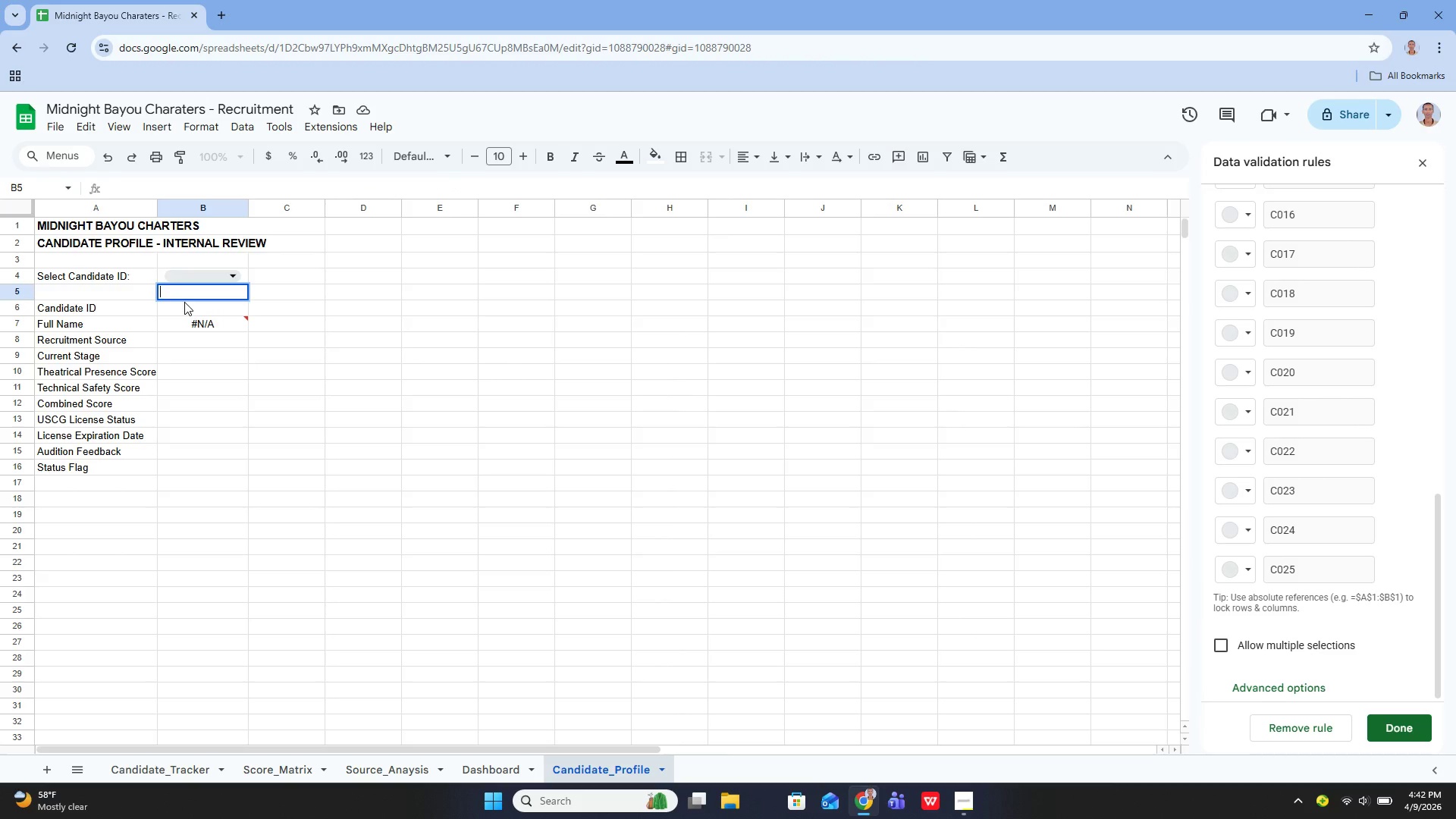 
double_click([184, 302])
 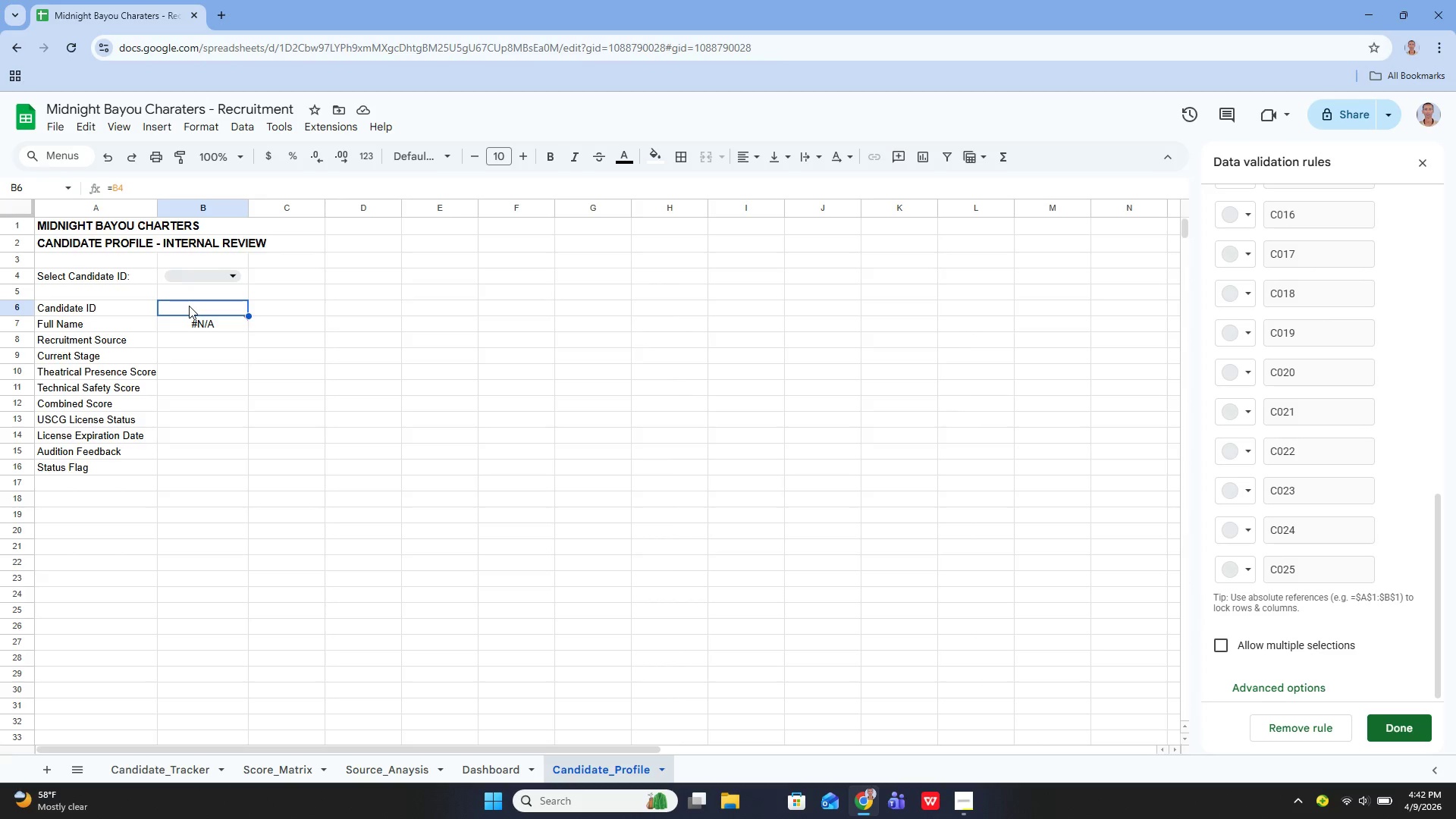 
double_click([189, 306])
 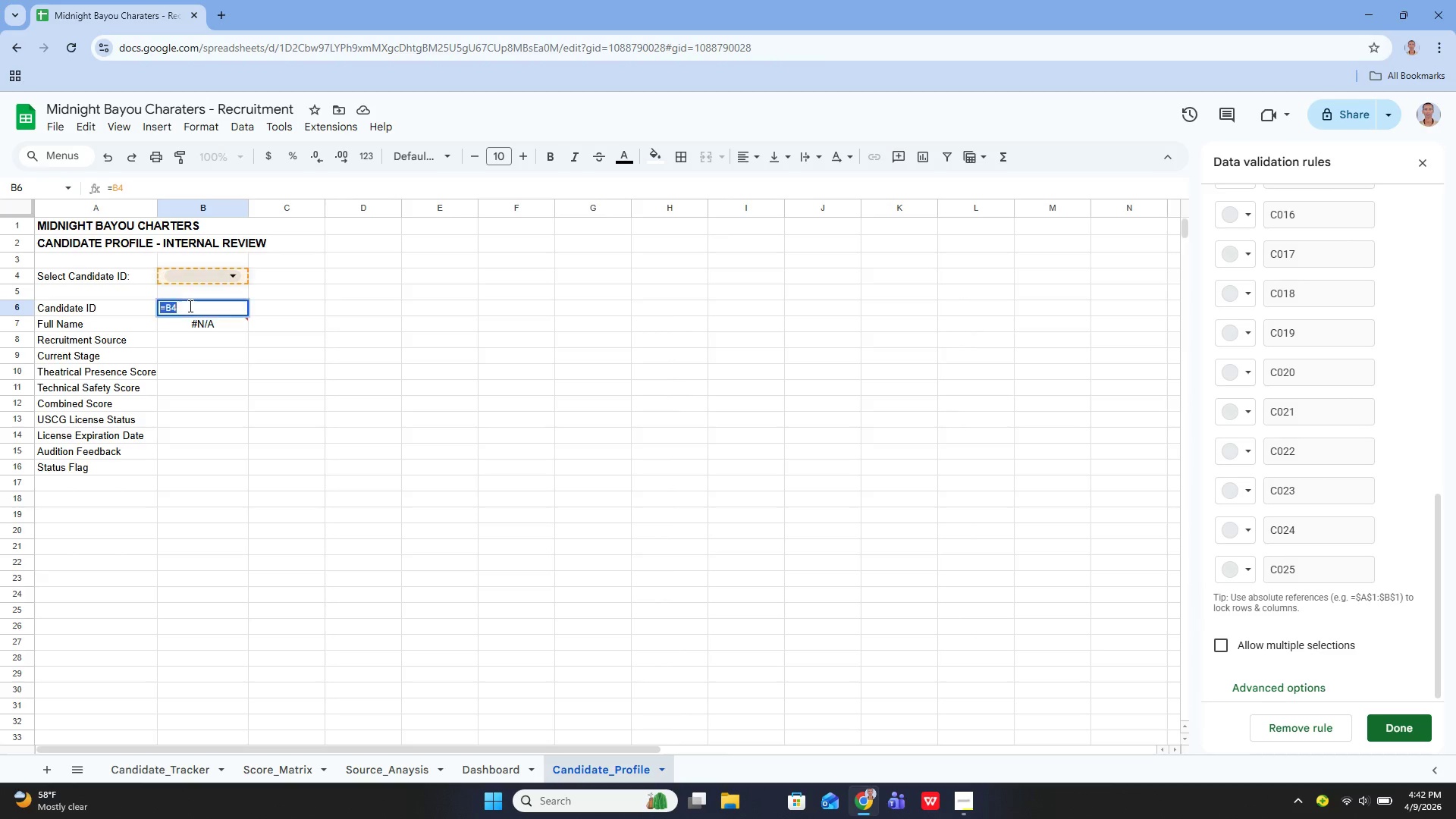 
triple_click([189, 306])
 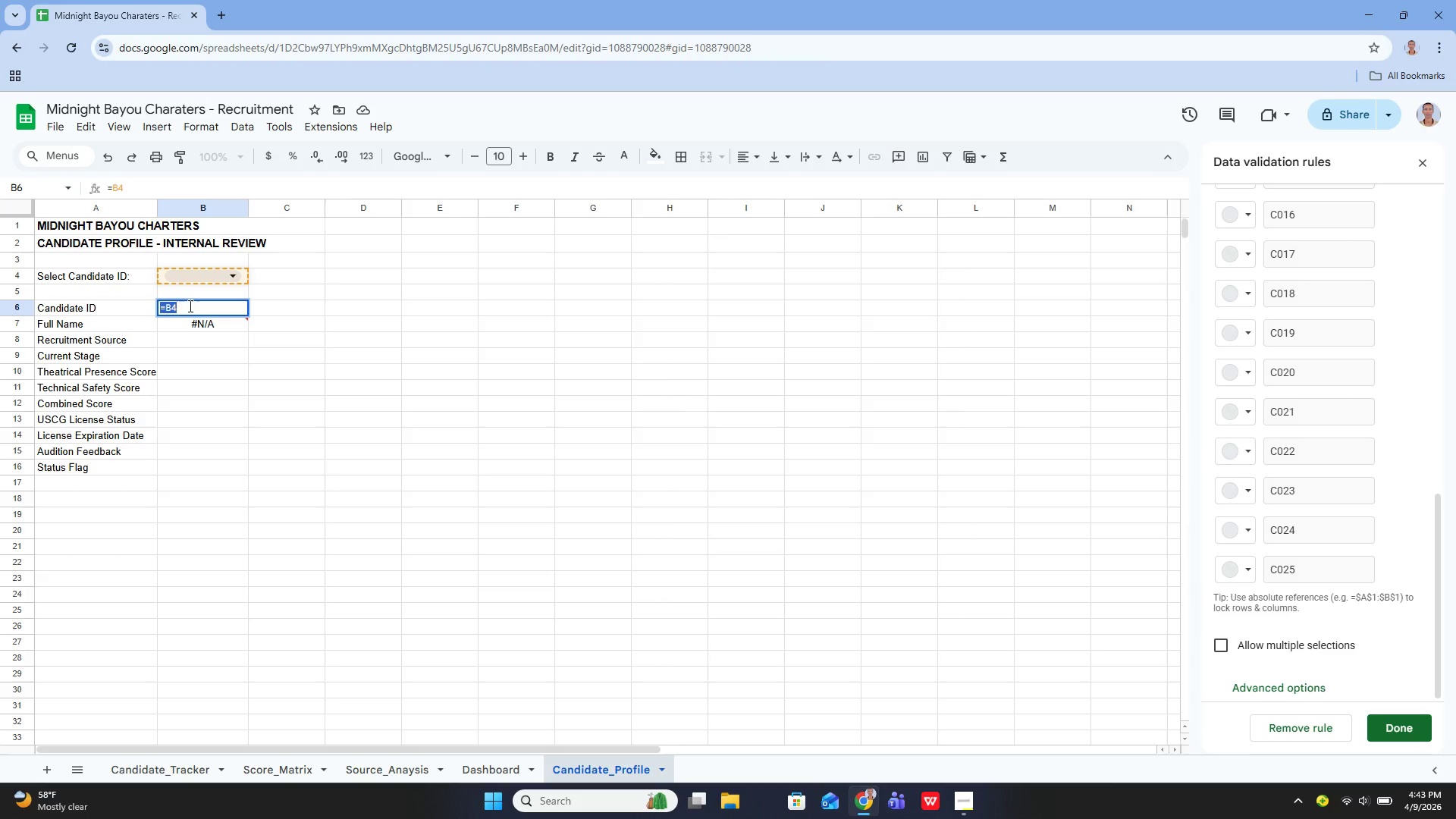 
wait(35.12)
 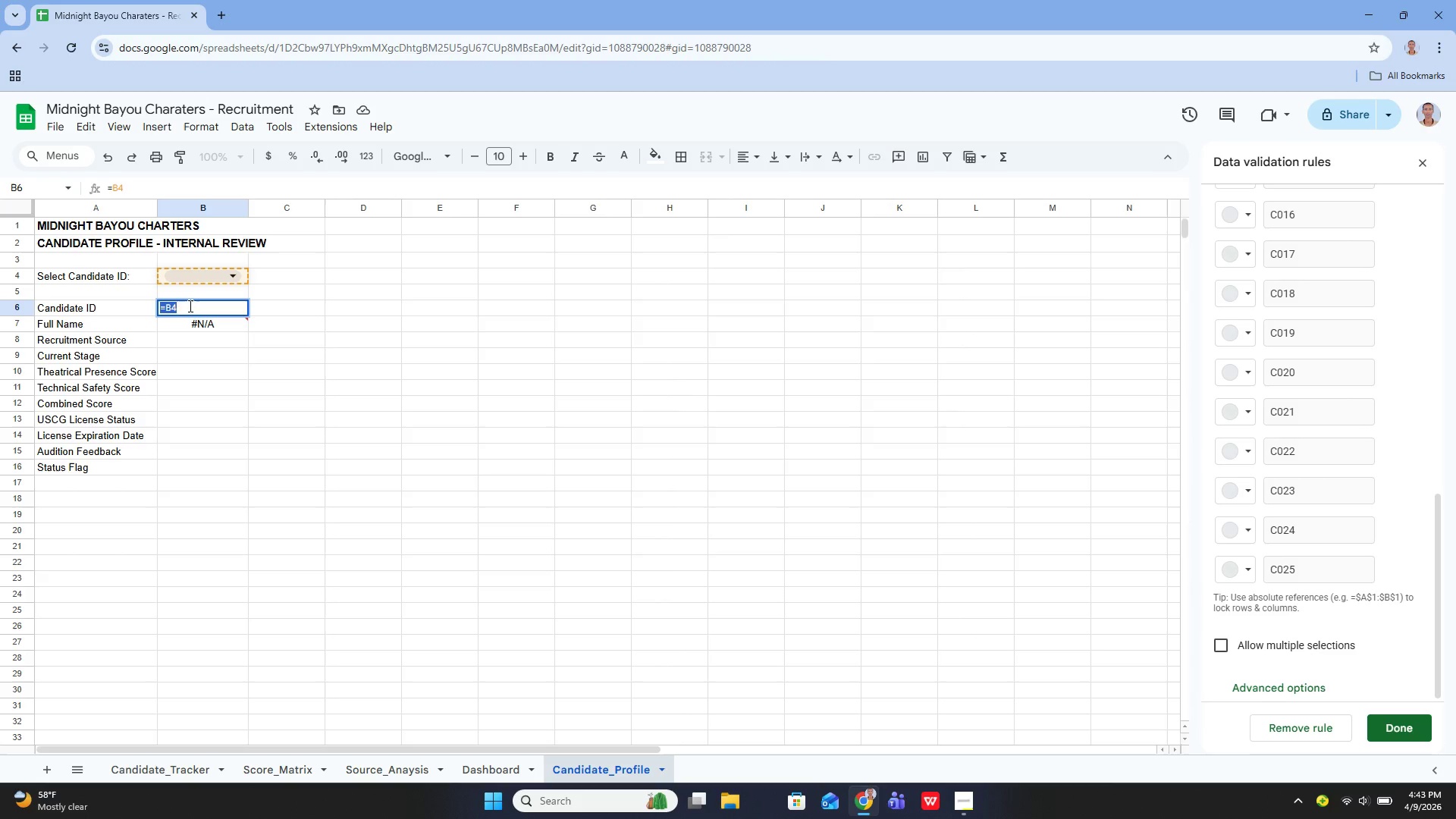 
left_click([190, 306])
 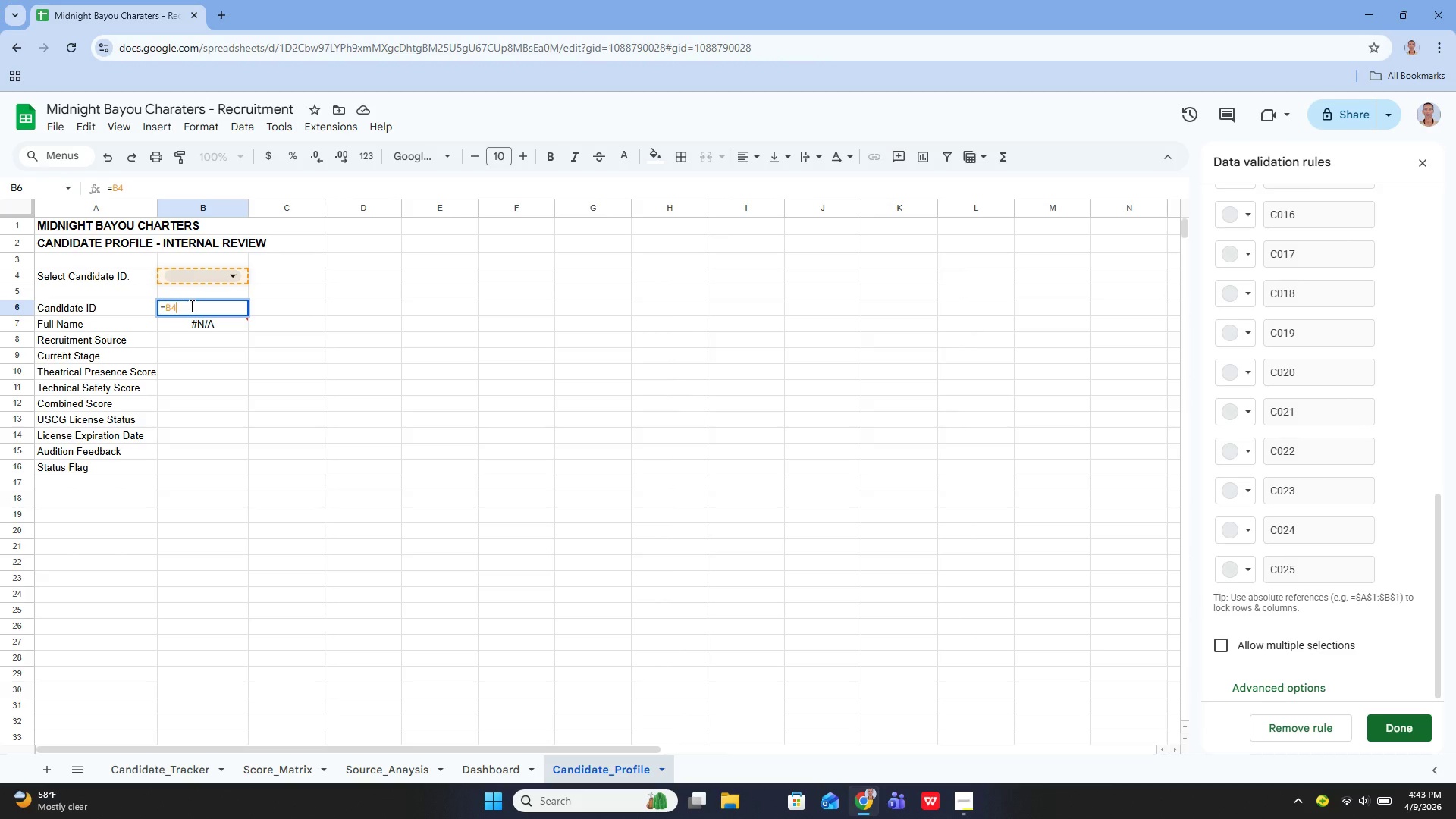 
wait(17.03)
 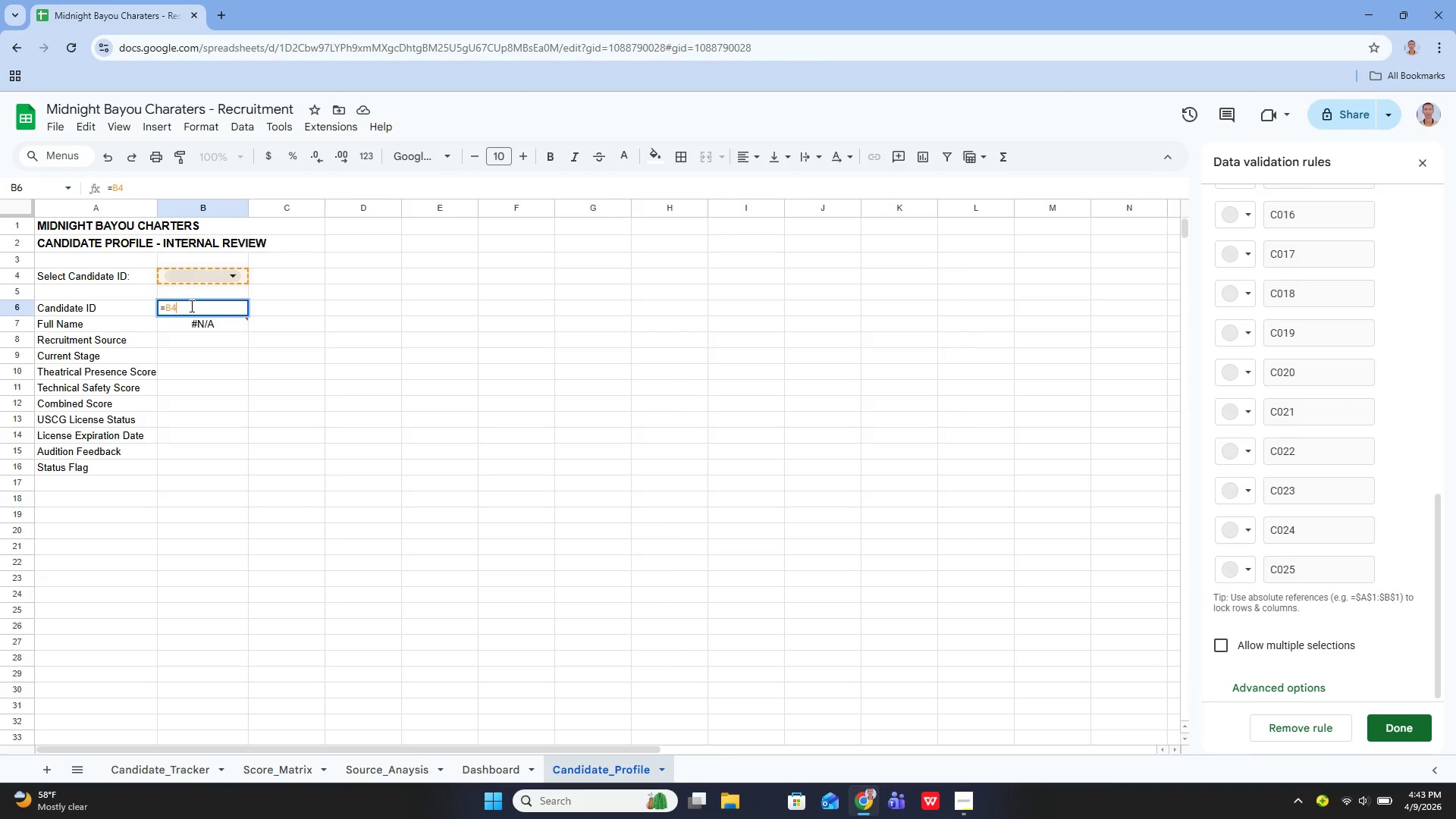 
key(Backspace)
key(Backspace)
type(IF())
 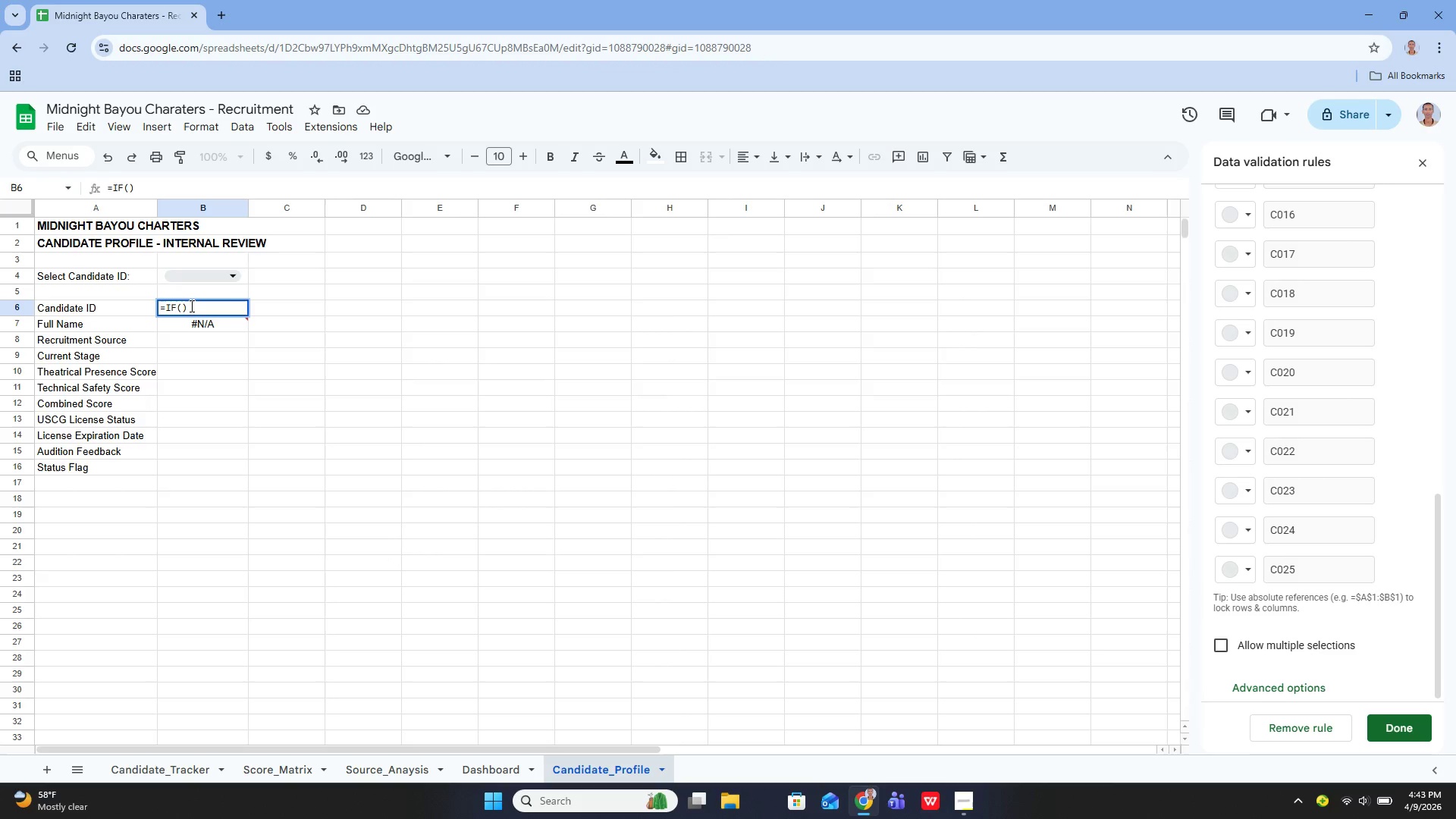 
key(ArrowLeft)
 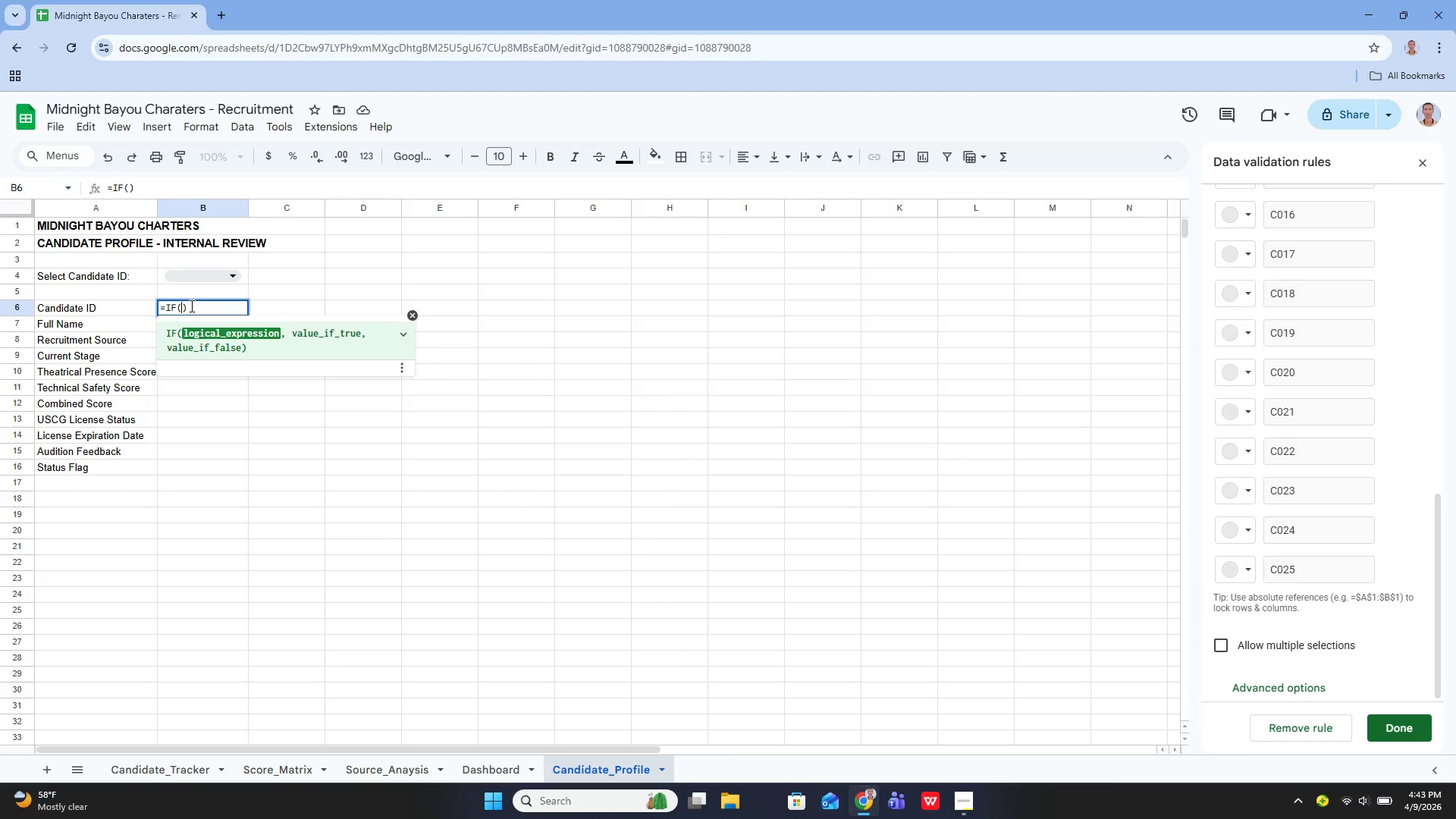 
type(B4="", "")
 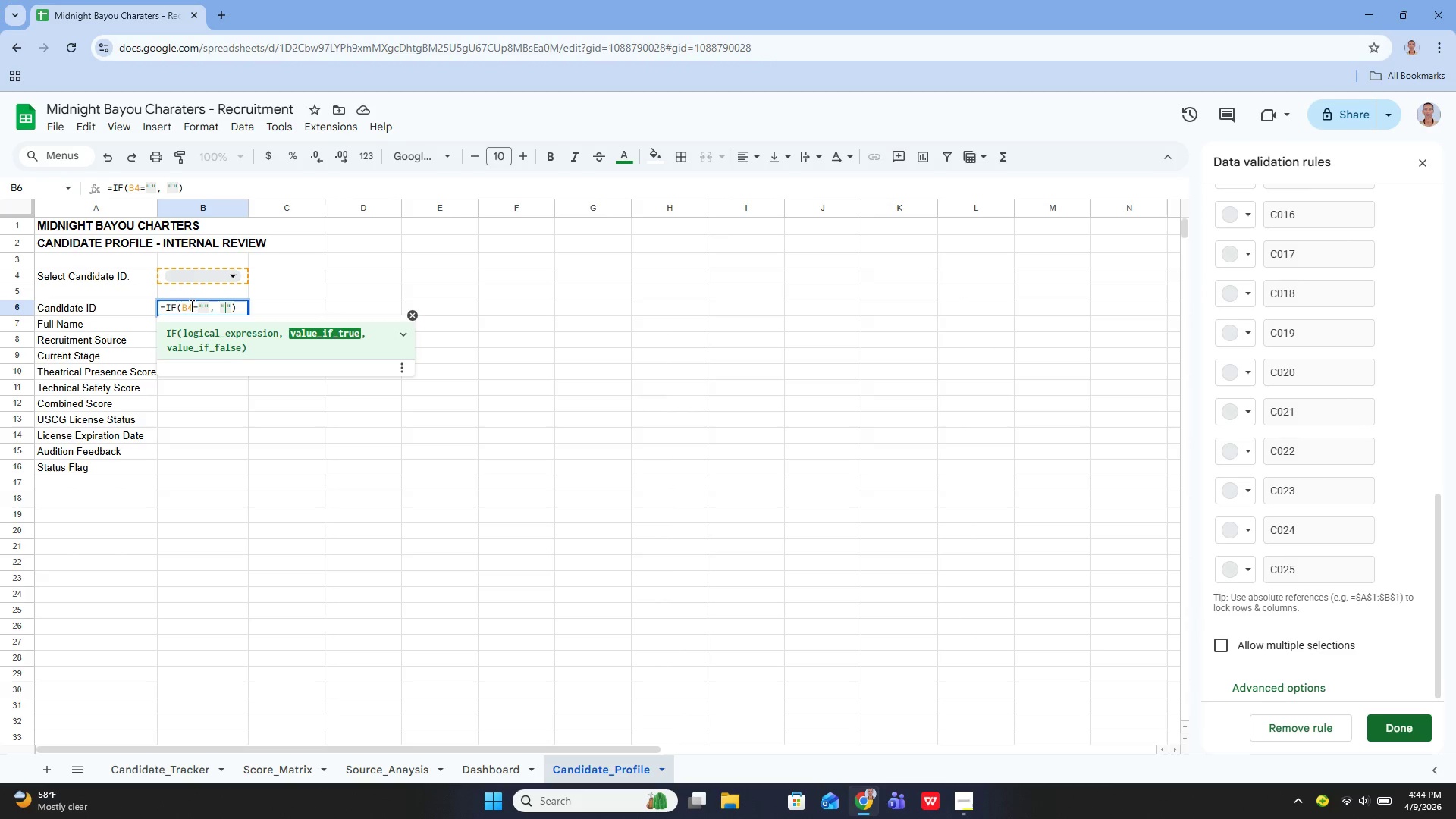 
 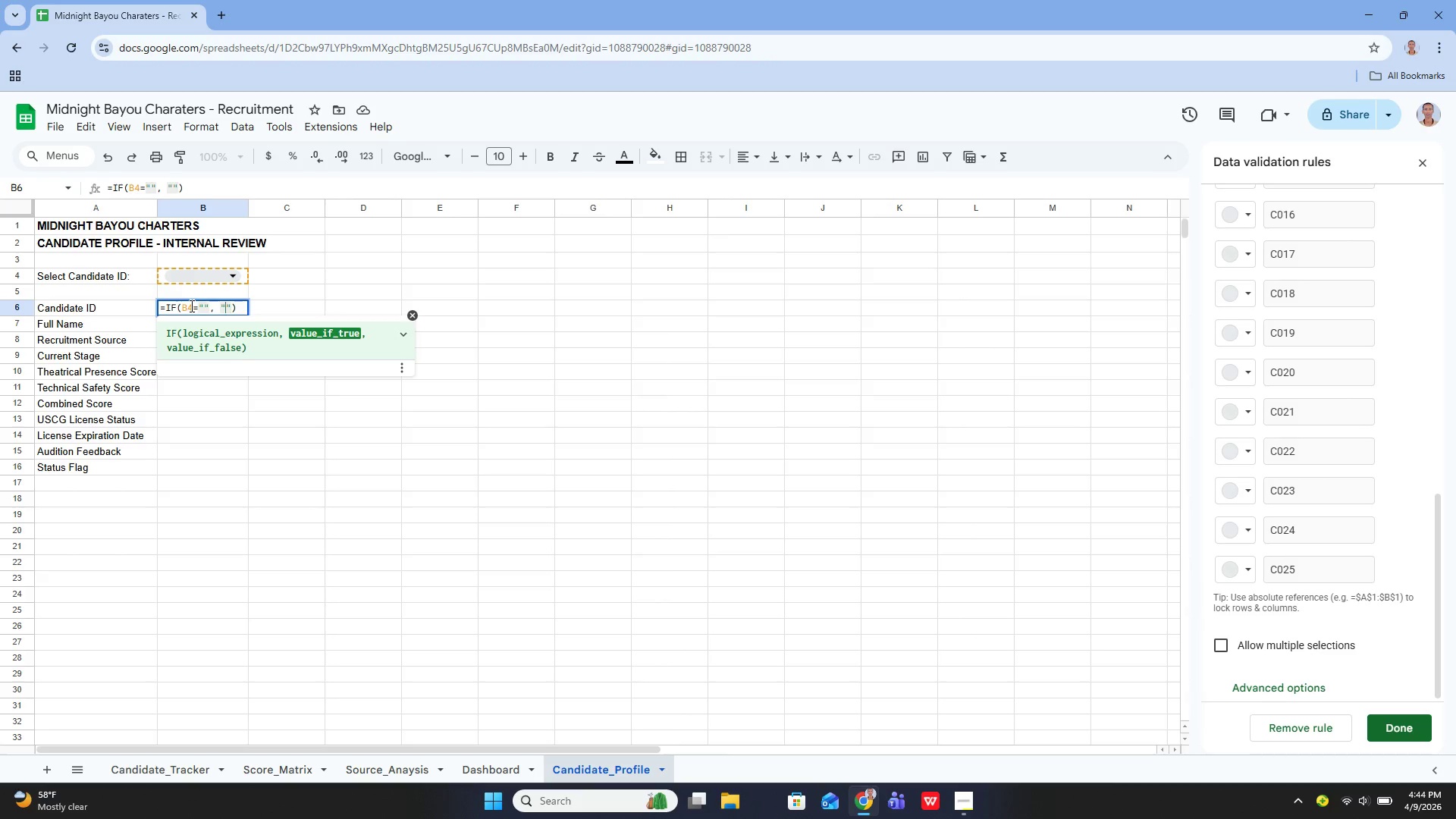 
key(ArrowLeft)
 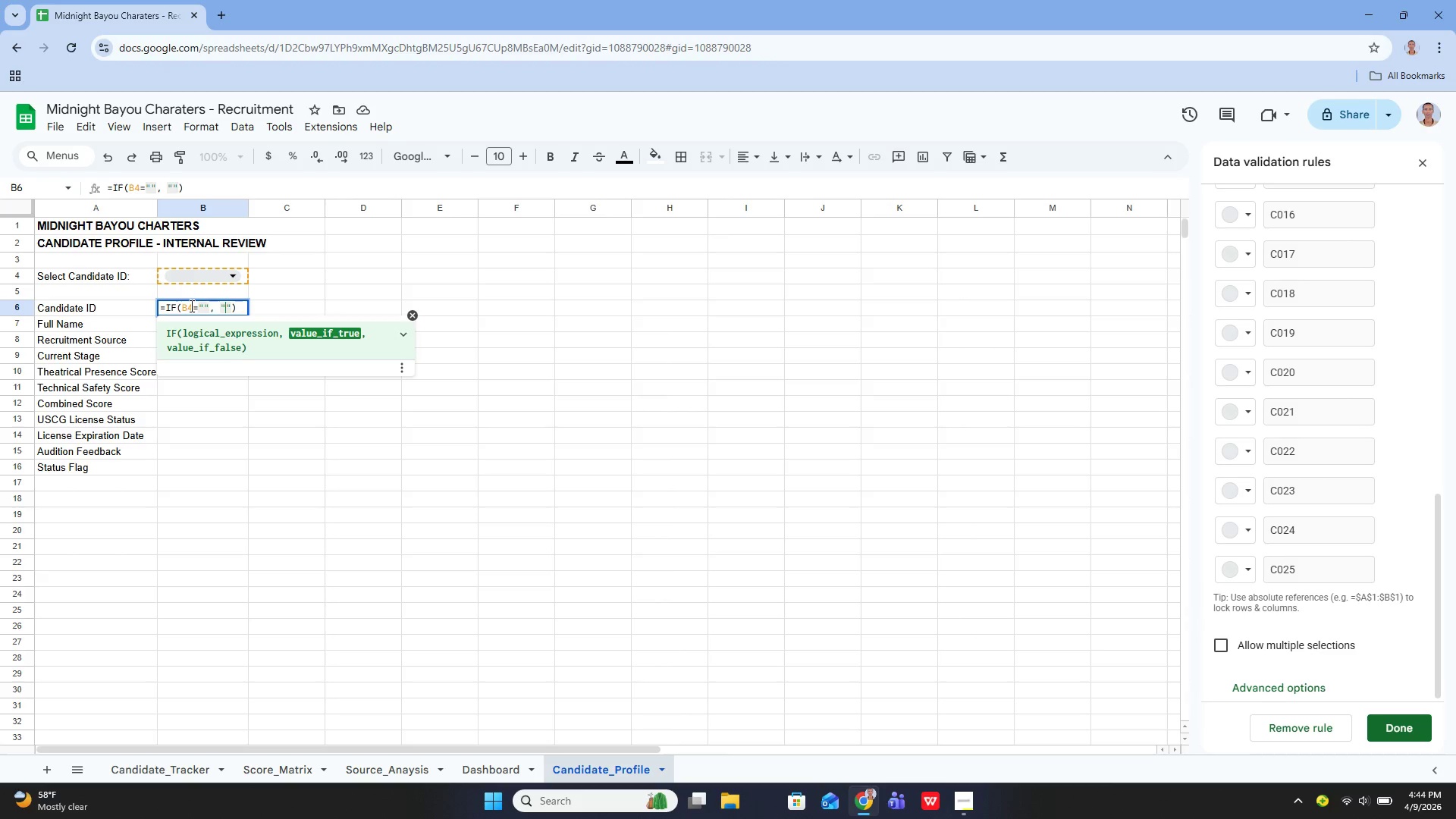 
type(Select a candidate )
key(Backspace)
type(")
key(Backspace)
 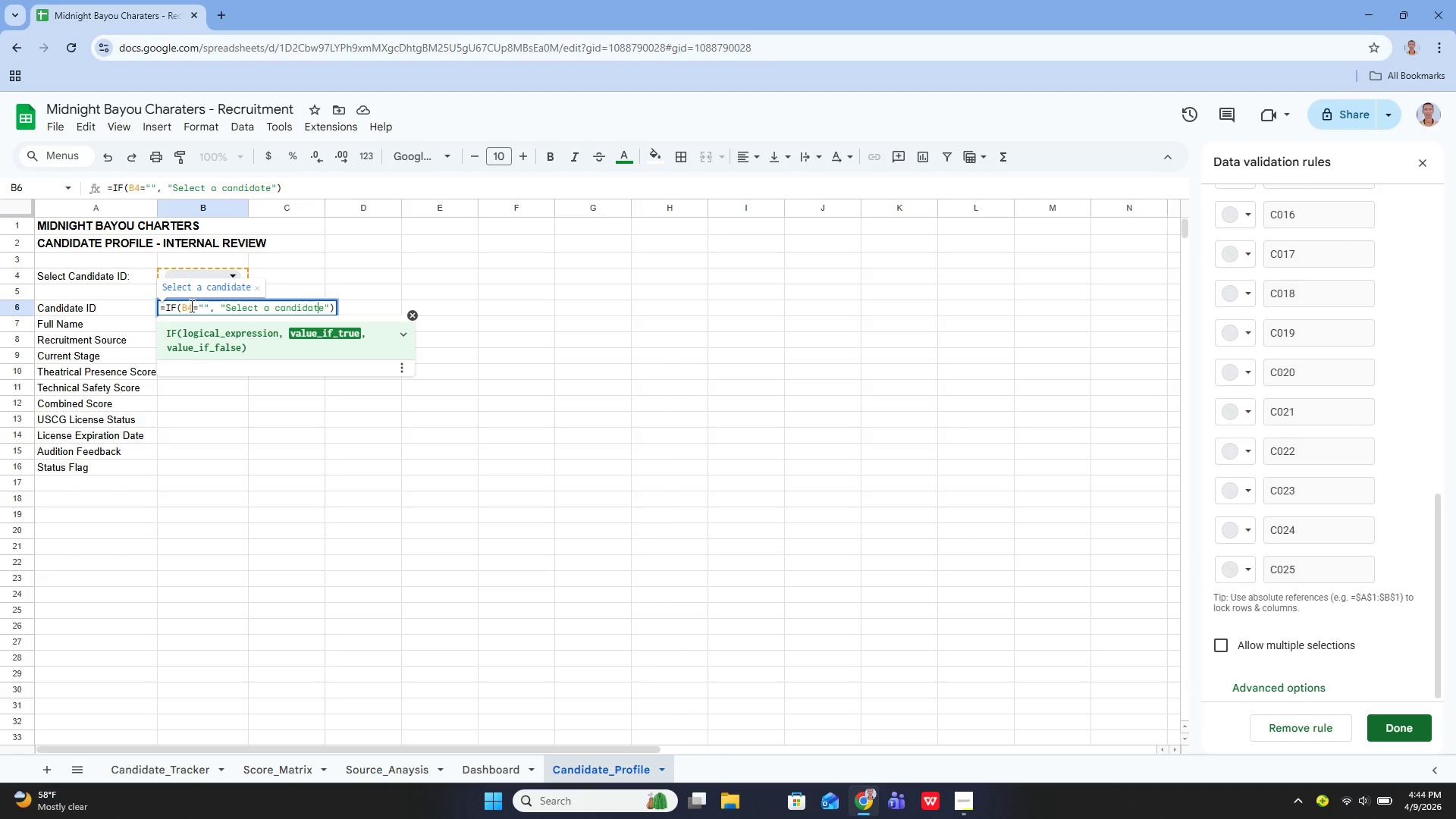 
 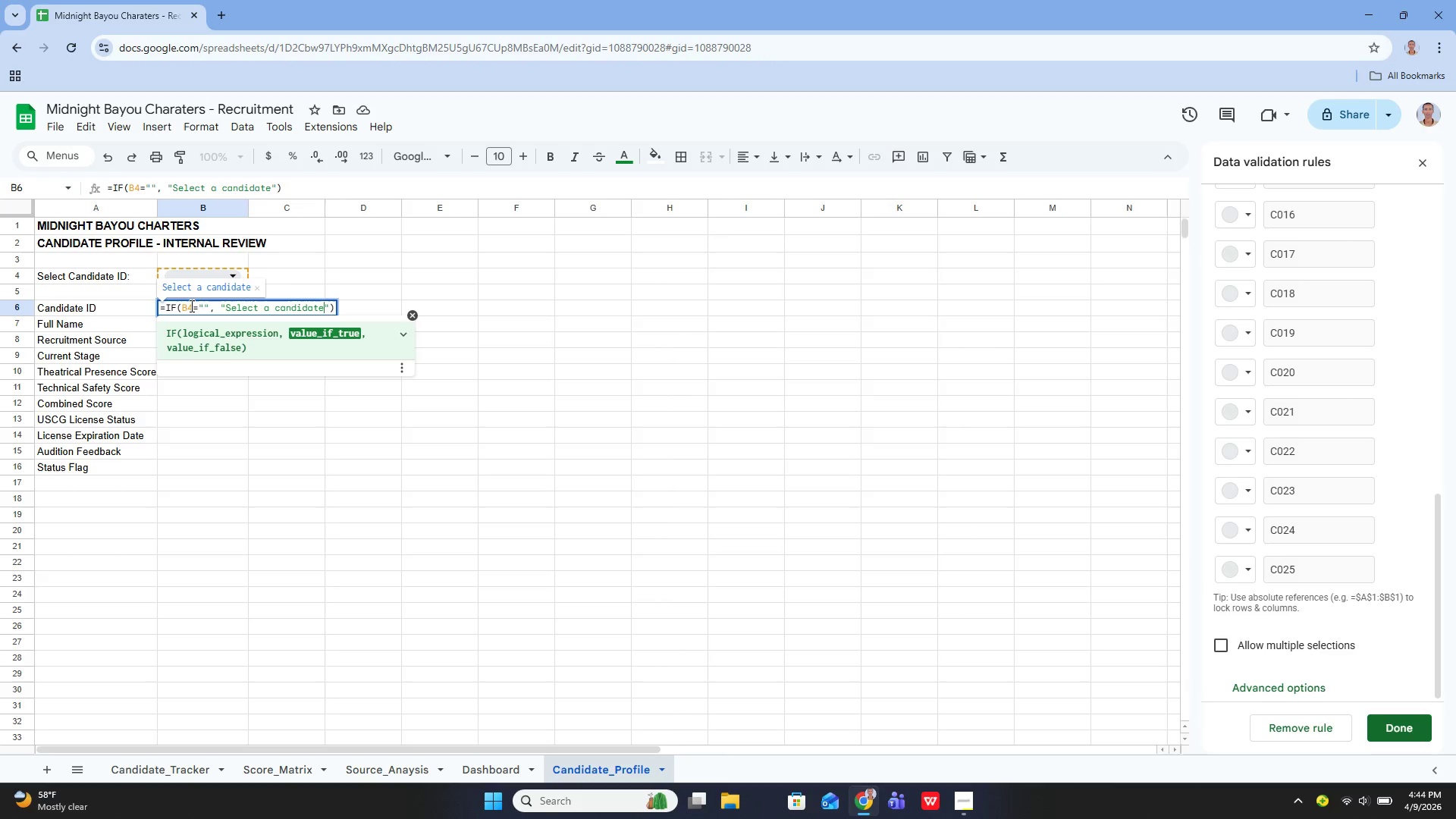 
key(ArrowLeft)
 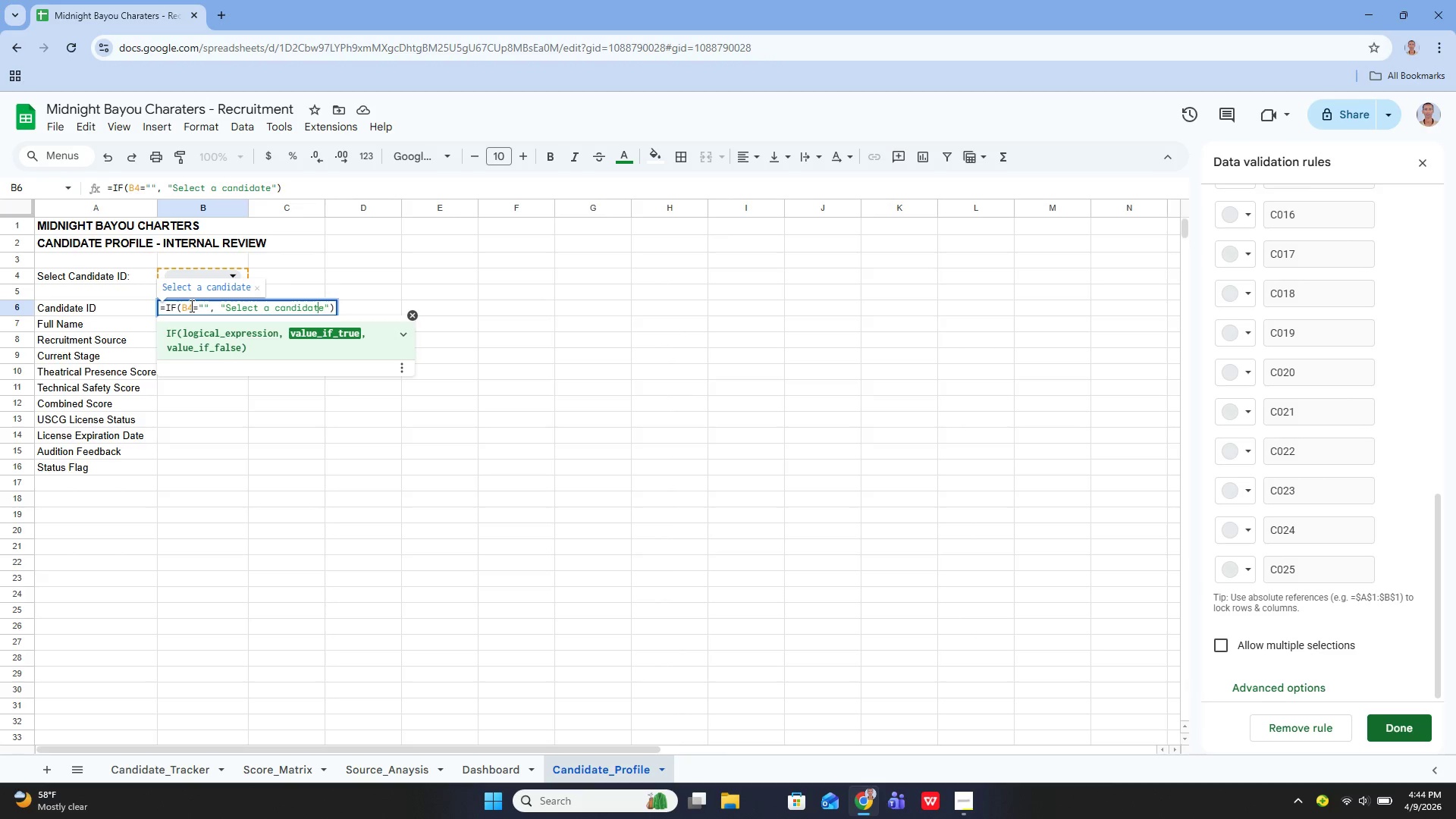 
key(ArrowLeft)
 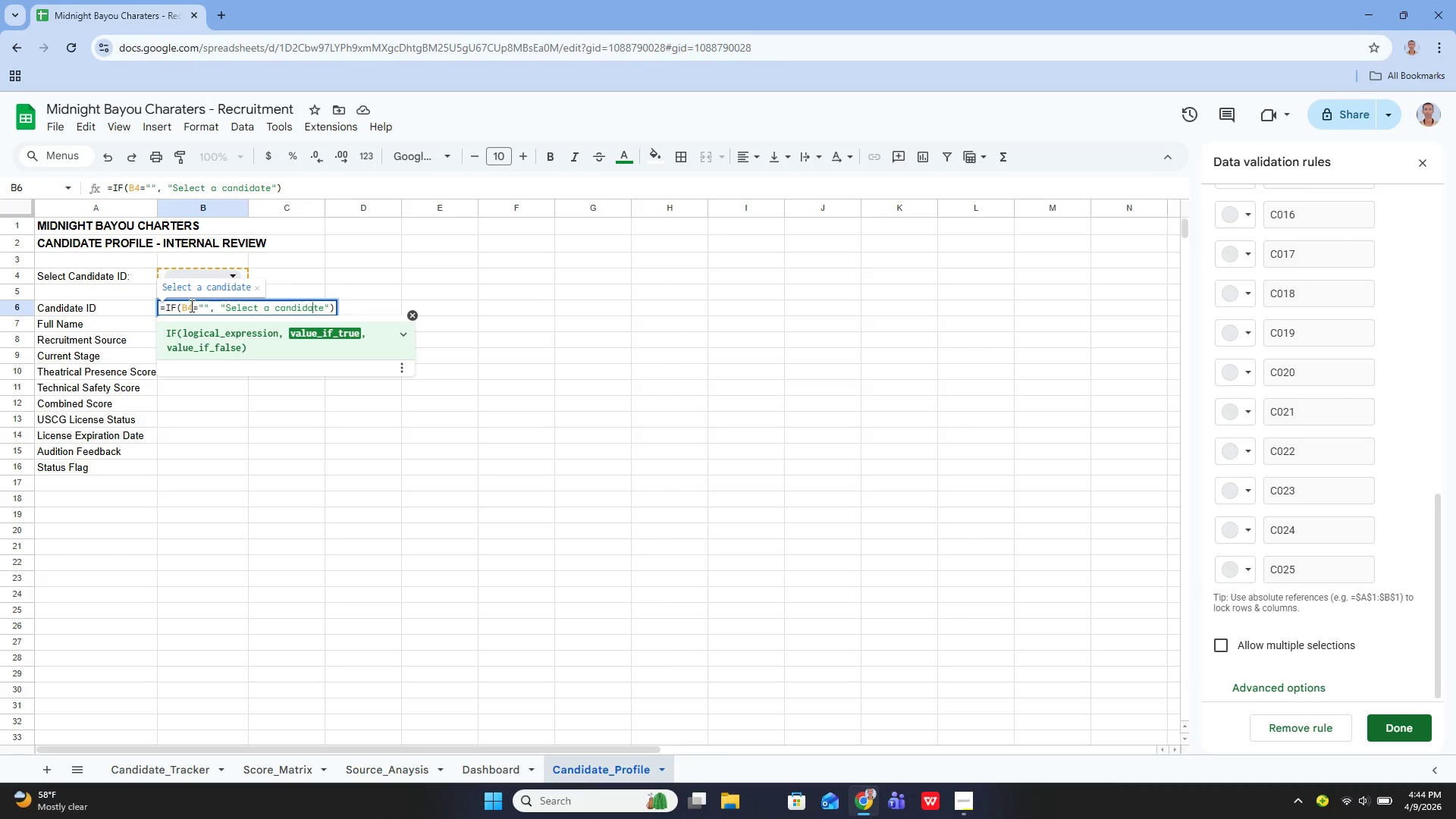 
key(ArrowLeft)
 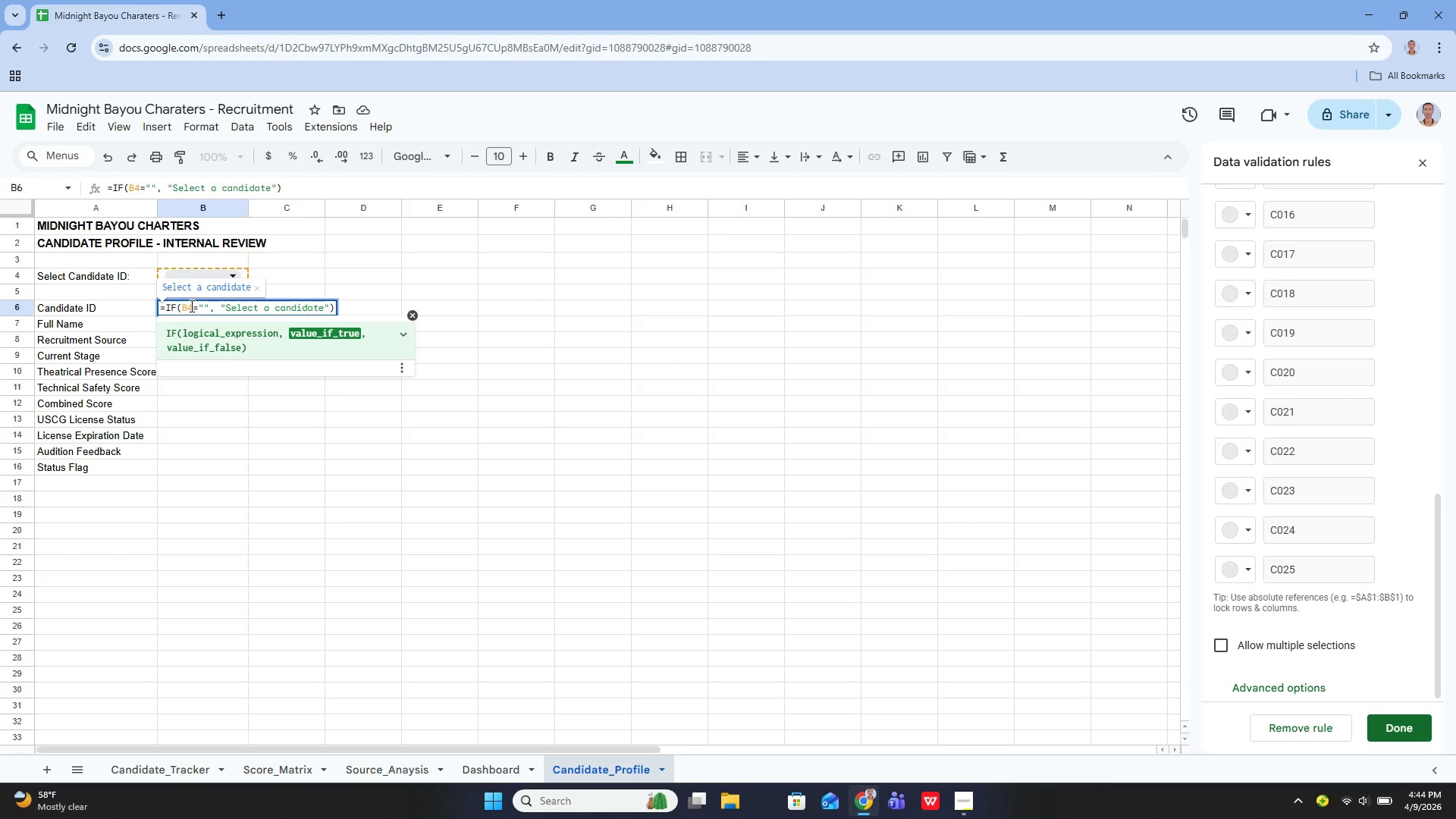 
key(ArrowRight)
 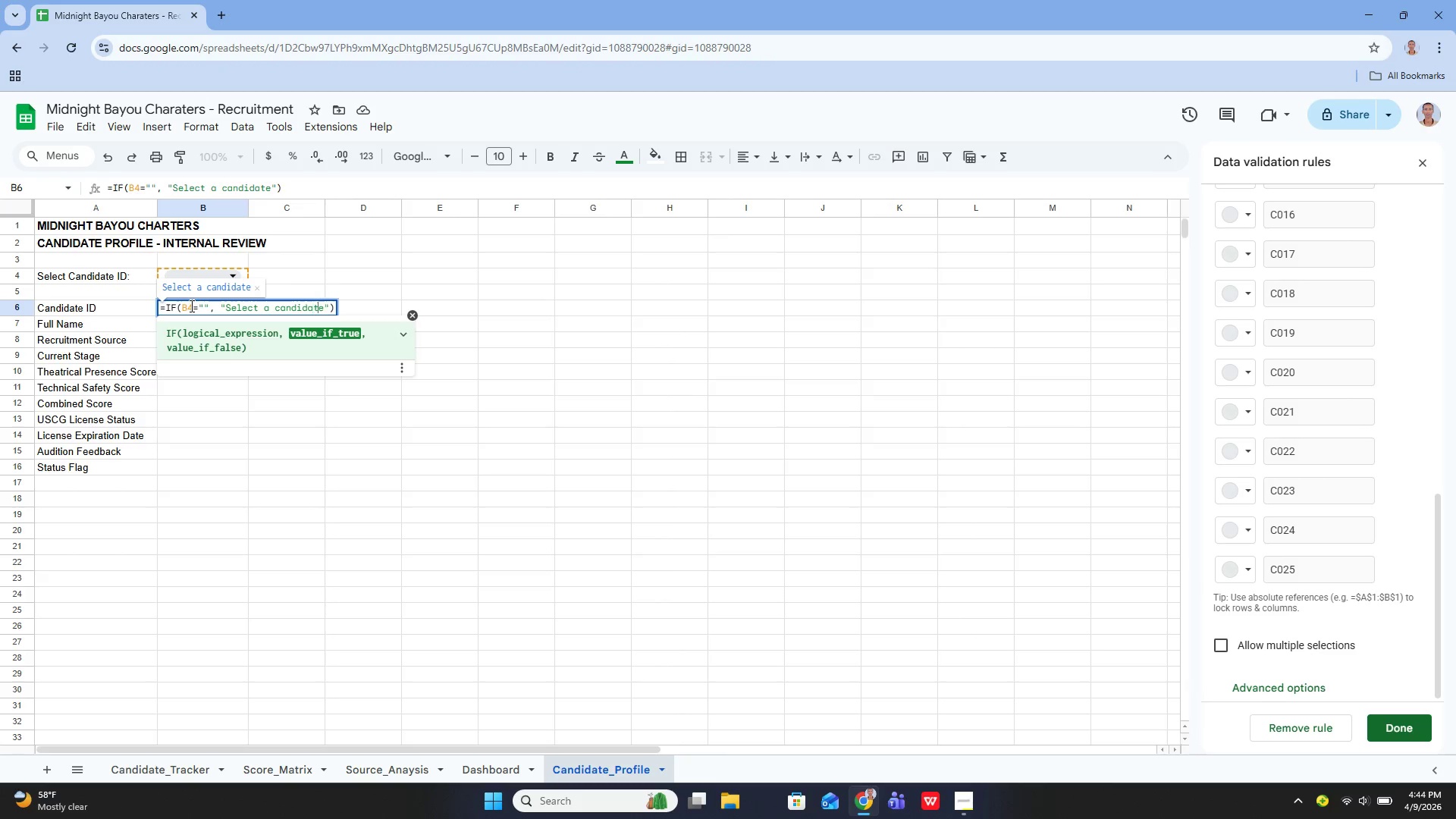 
key(ArrowRight)
 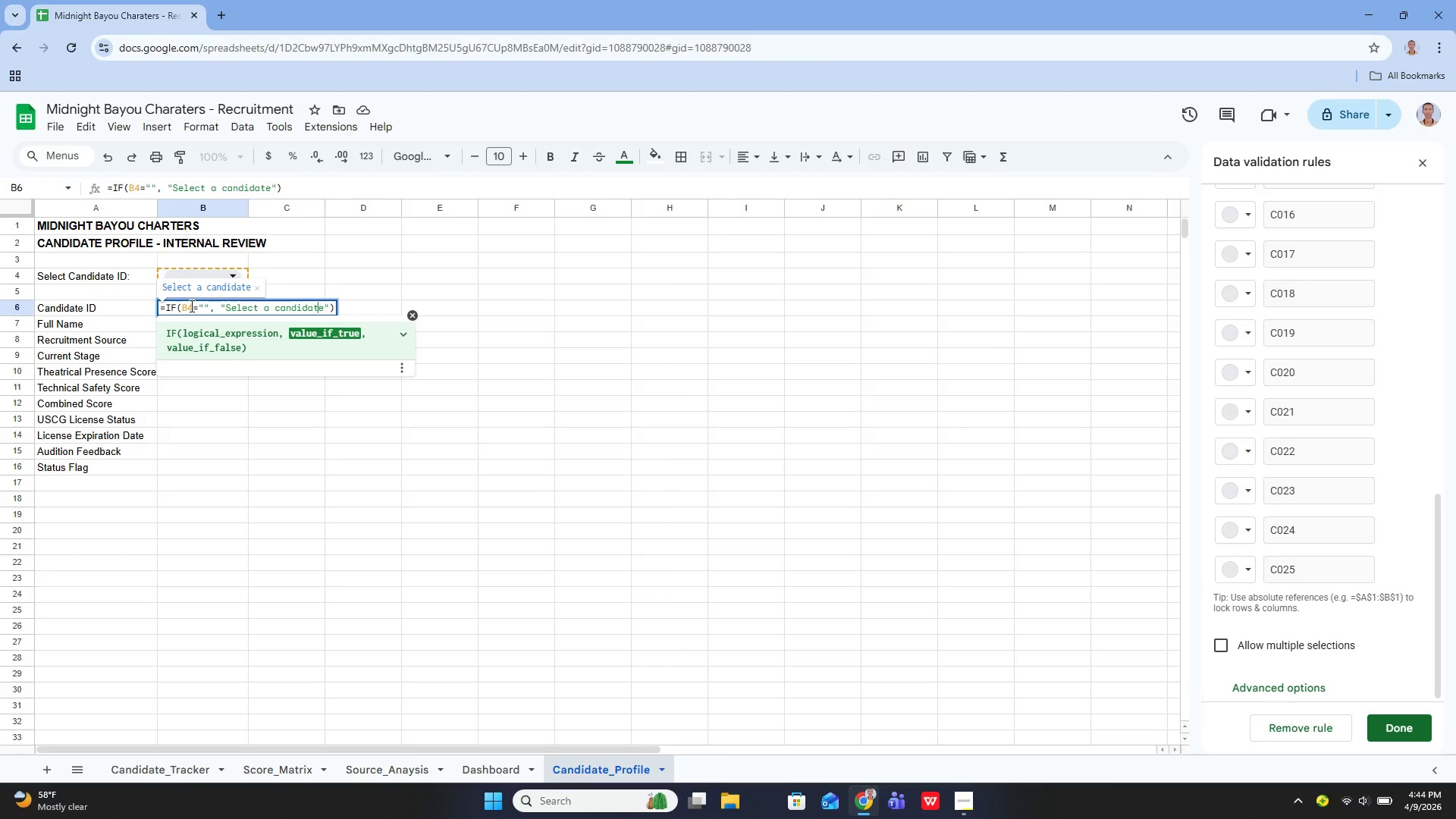 
key(ArrowRight)
 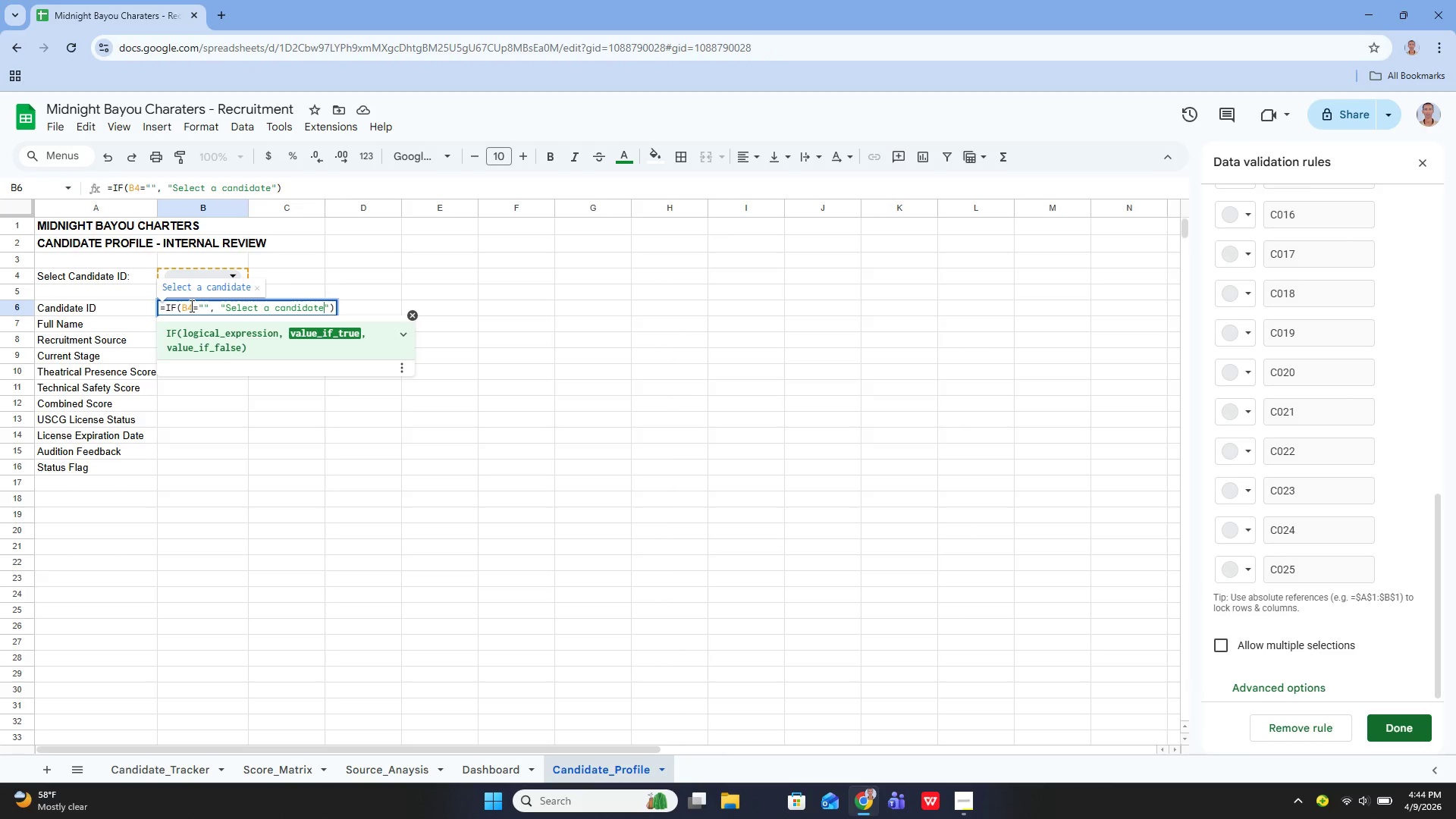 
key(ArrowRight)
 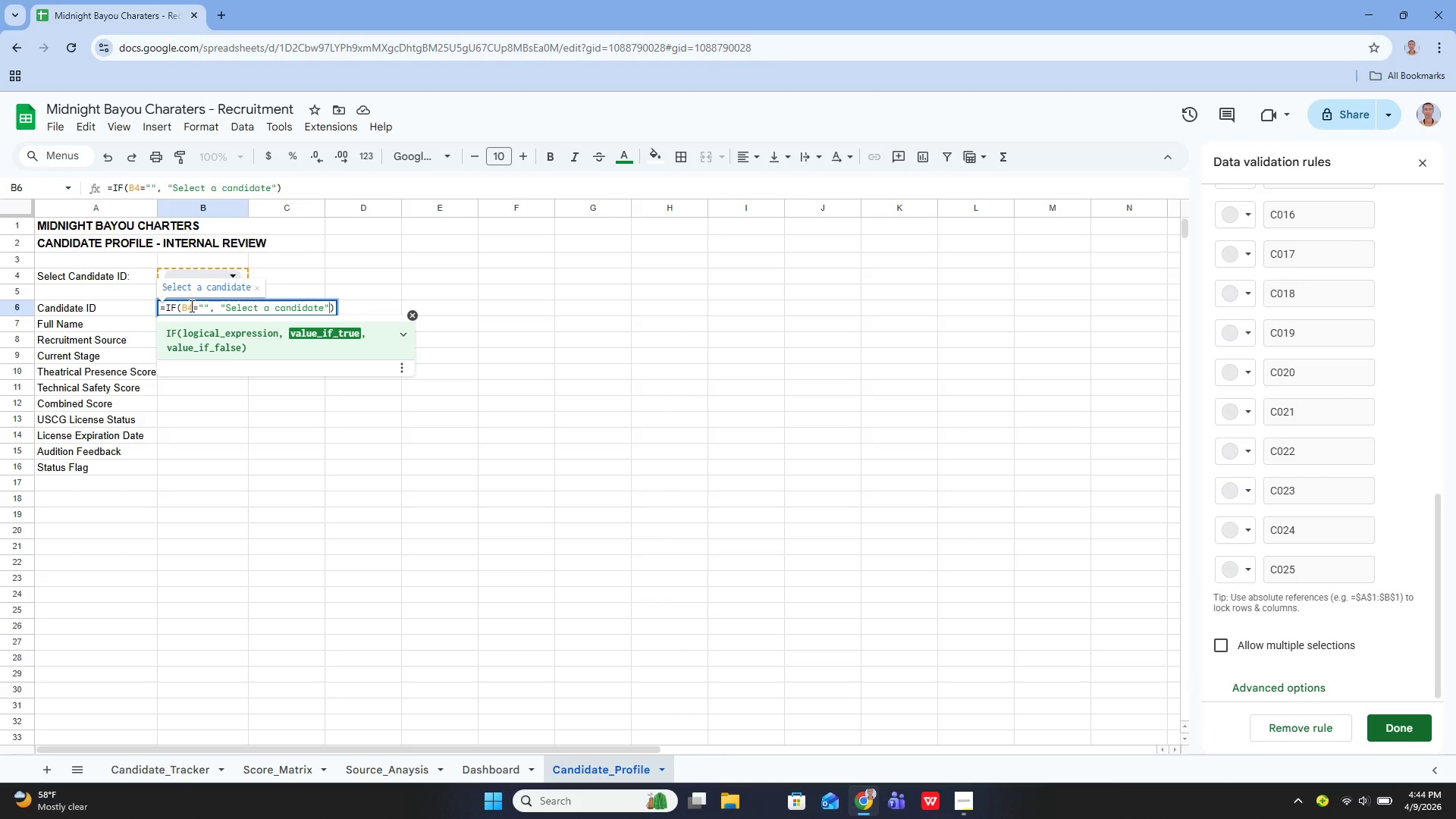 
type(, B4)
 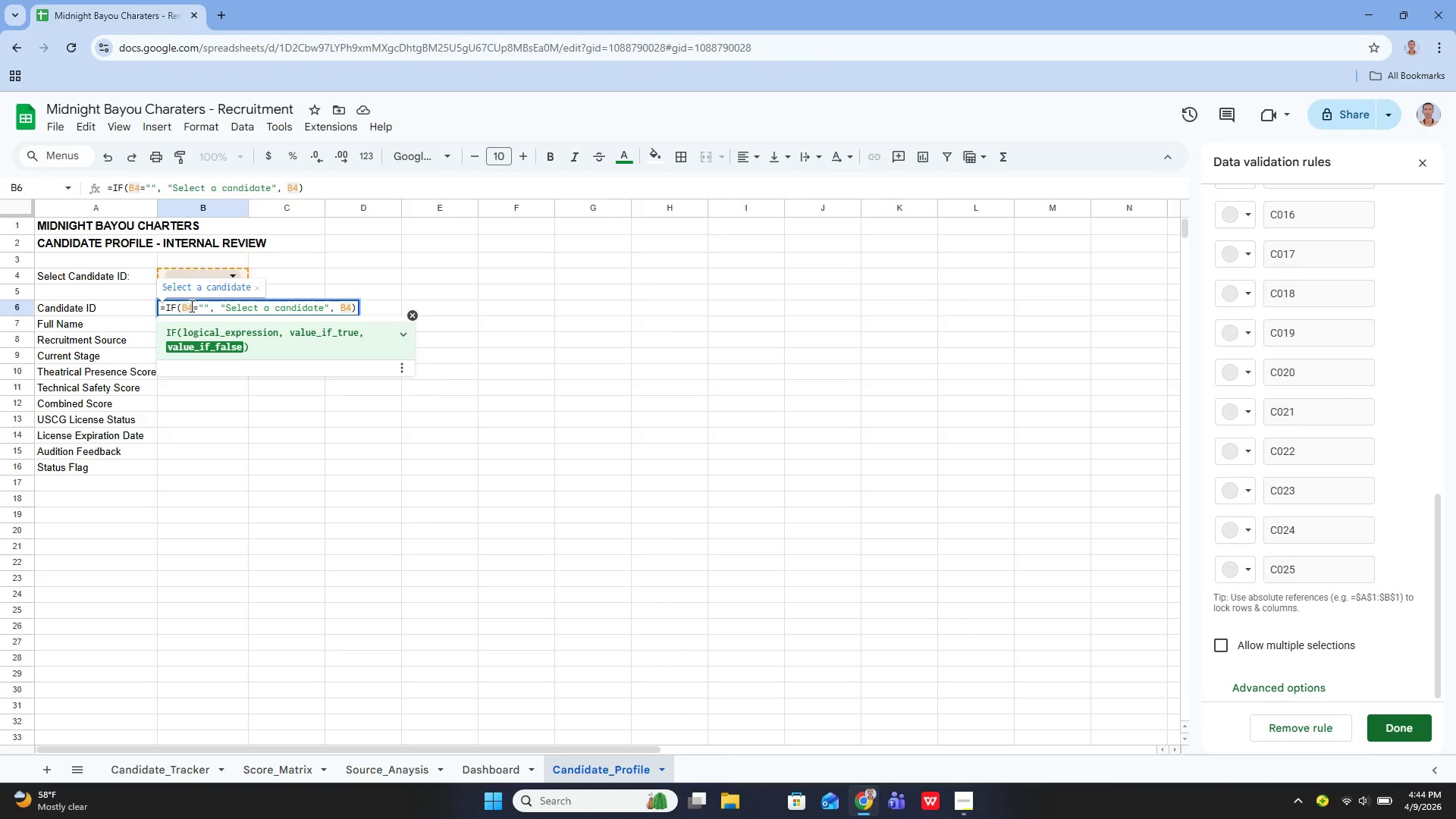 
key(Enter)
 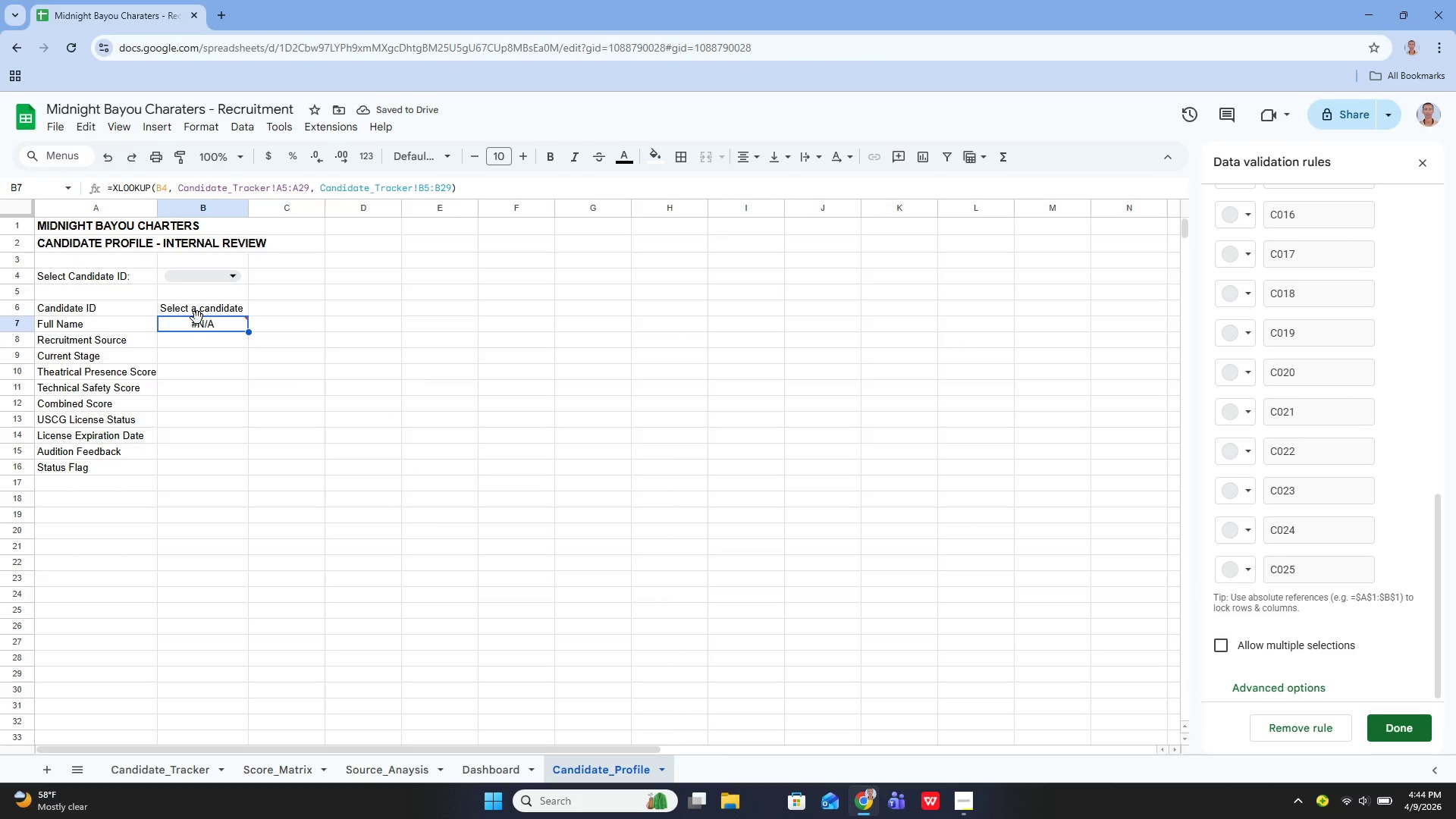 
double_click([197, 318])
 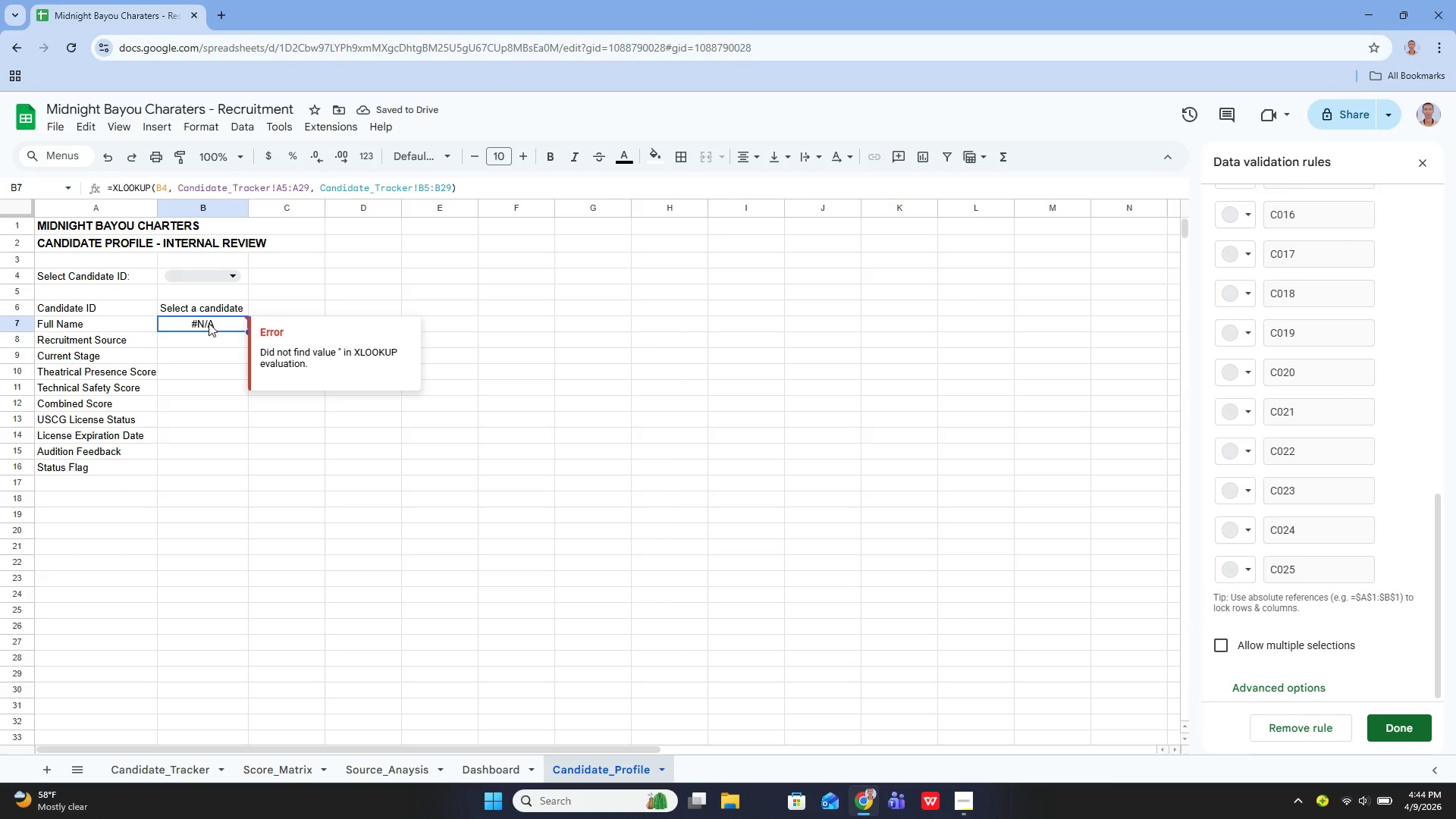 
double_click([209, 323])
 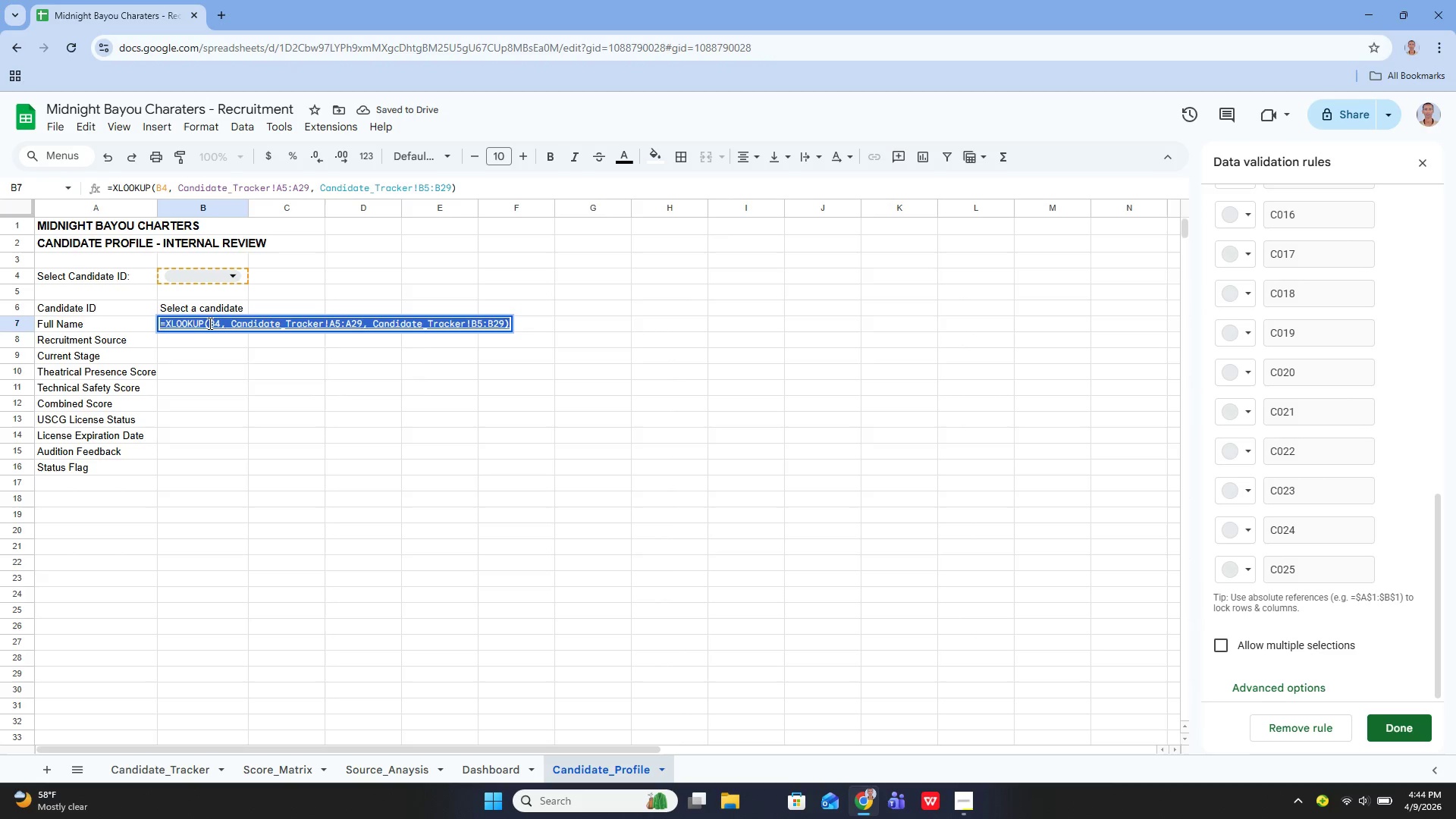 
triple_click([209, 323])
 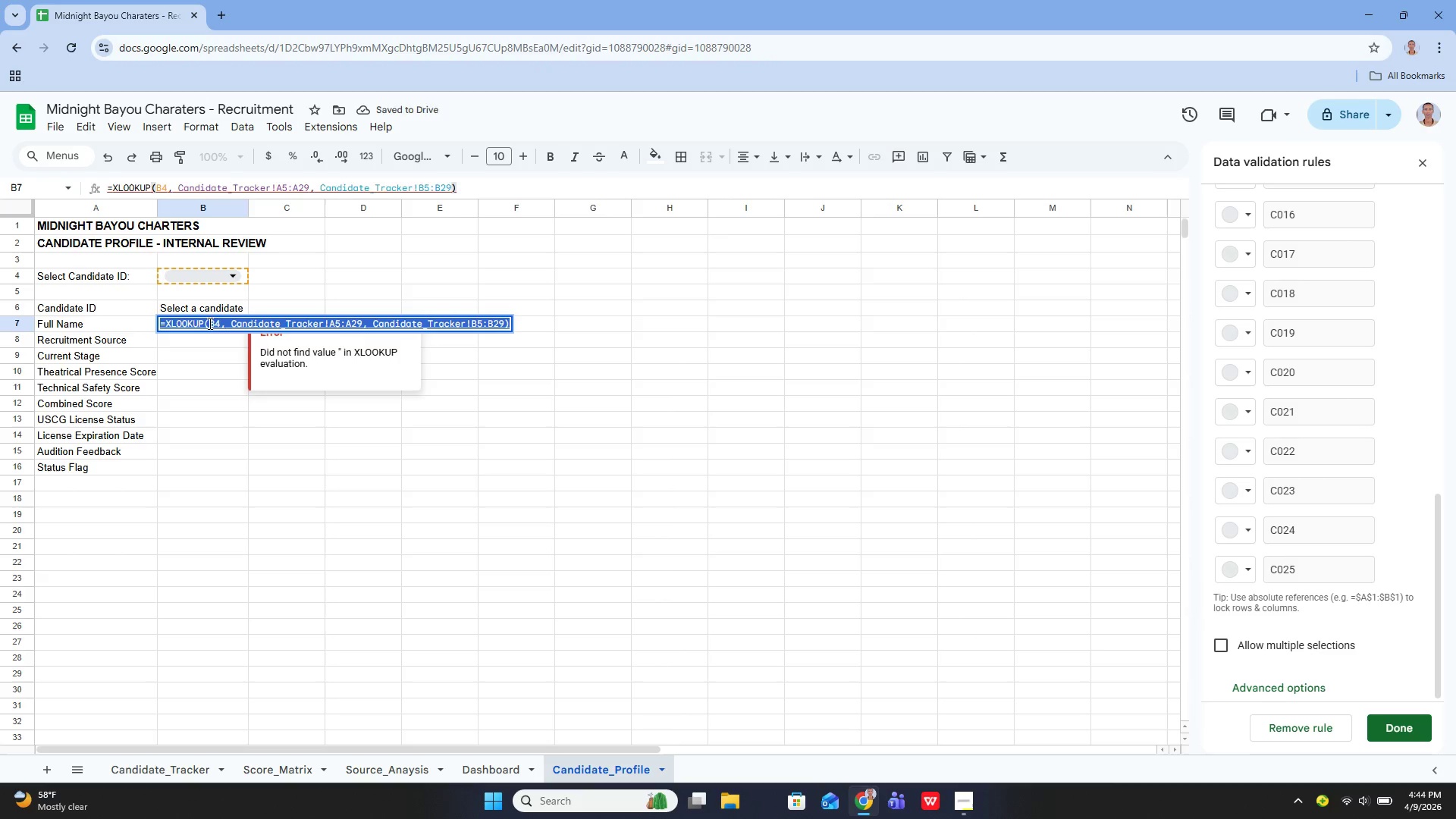 
key(Enter)
 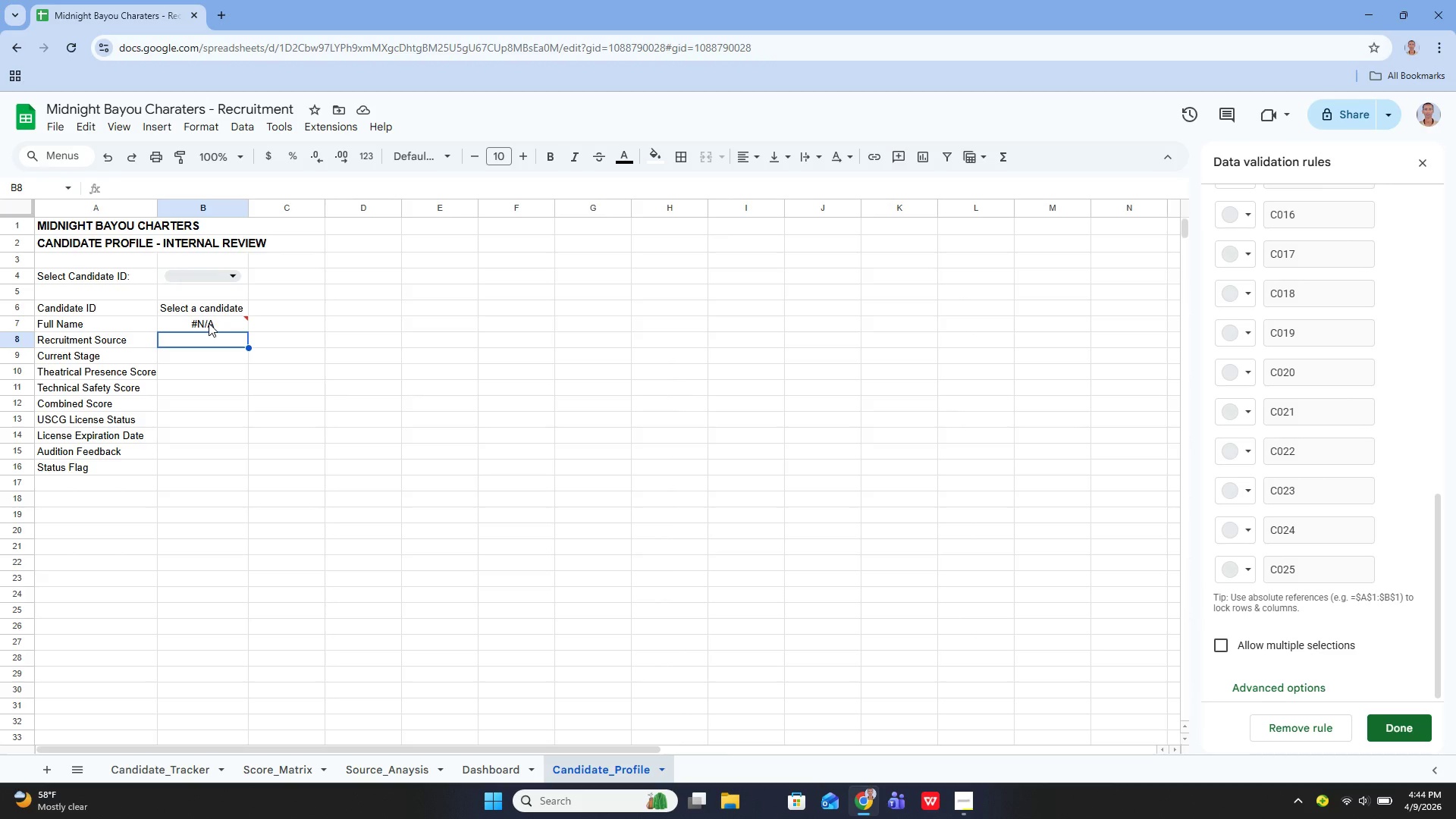 
key(ArrowUp)
 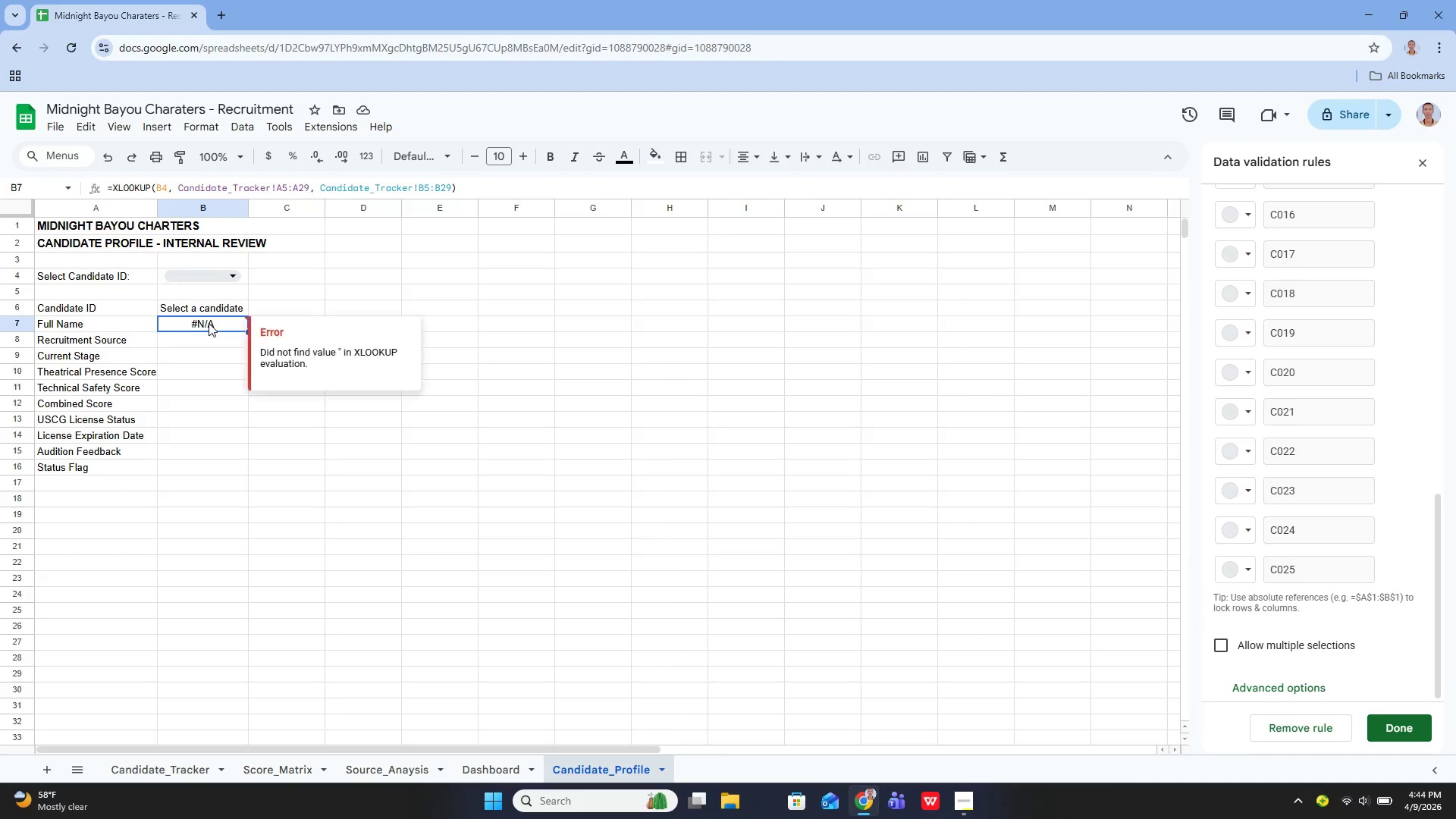 
key(Enter)
 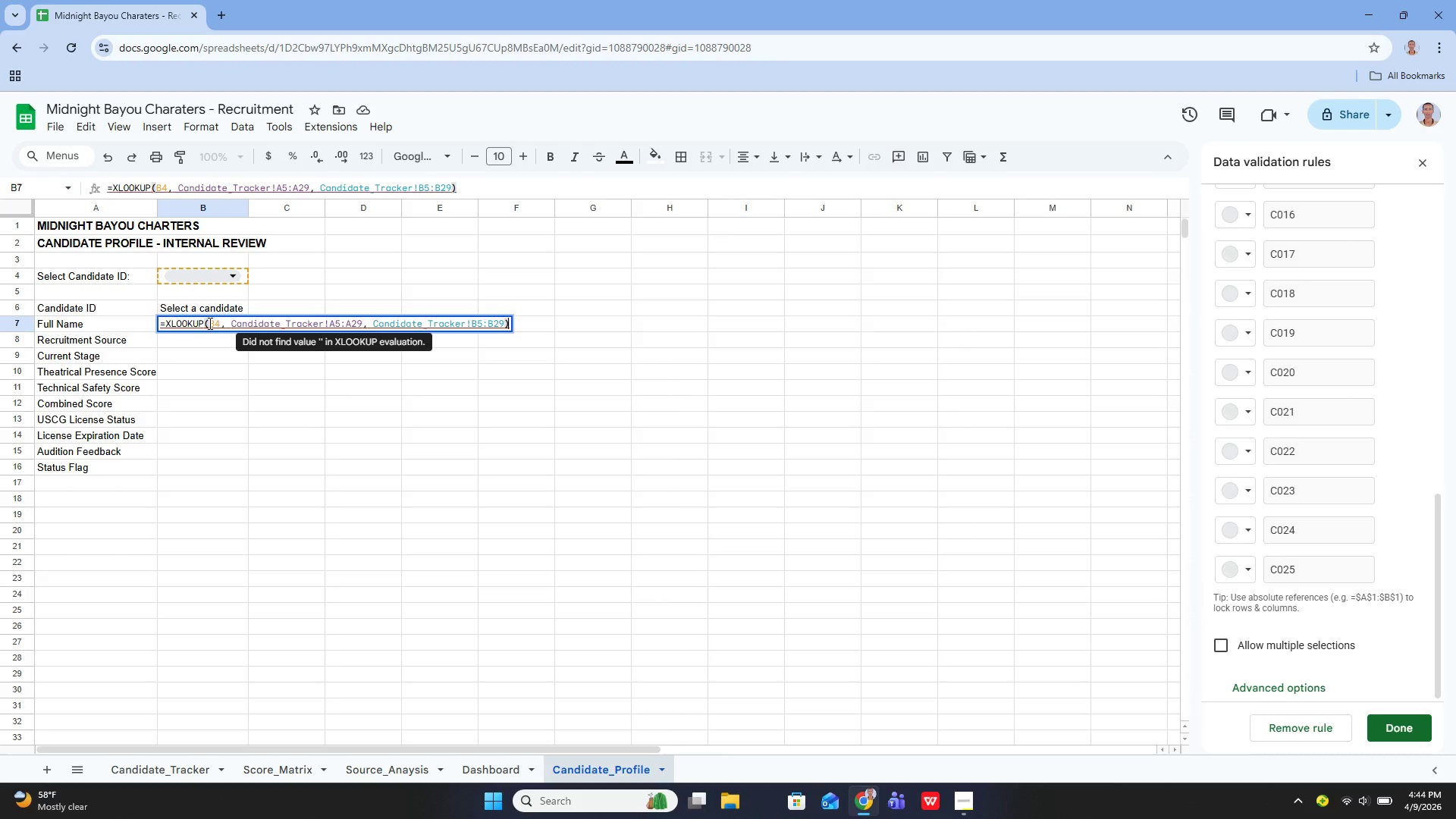 
key(ArrowUp)
 